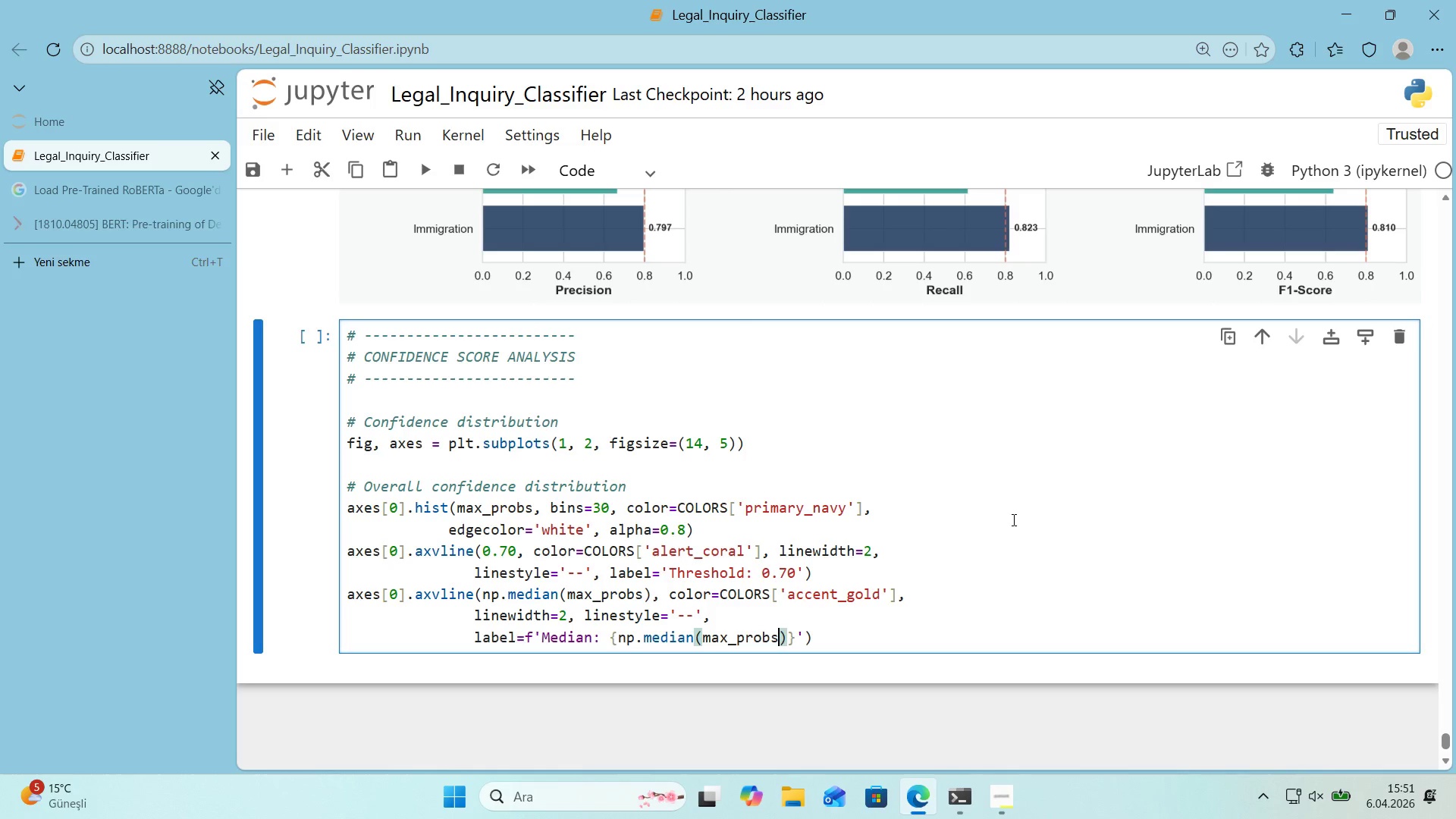 
key(ArrowRight)
 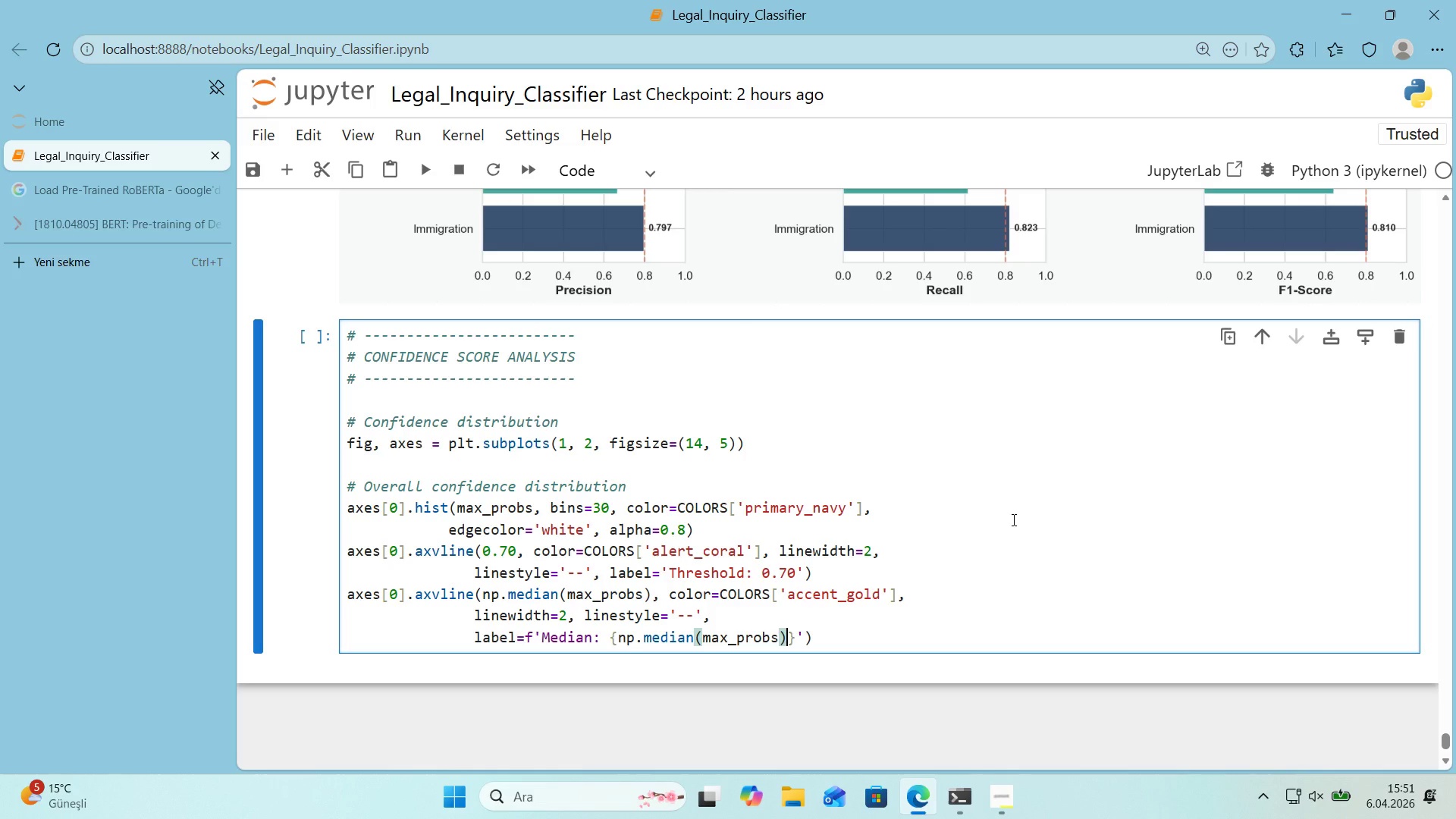 
type(>.4f)
key(Backspace)
key(Backspace)
type(3f)
 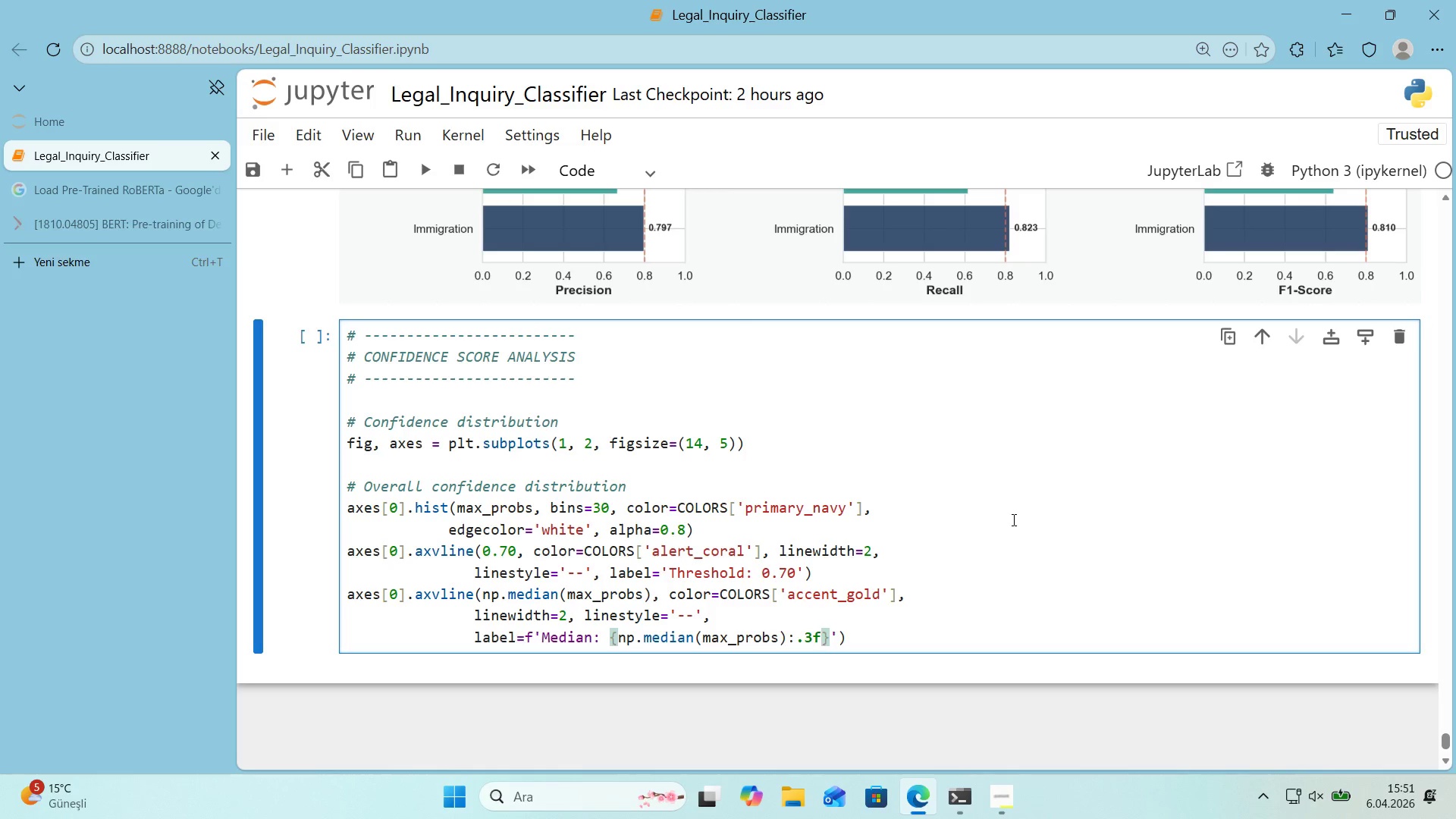 
key(ArrowRight)
 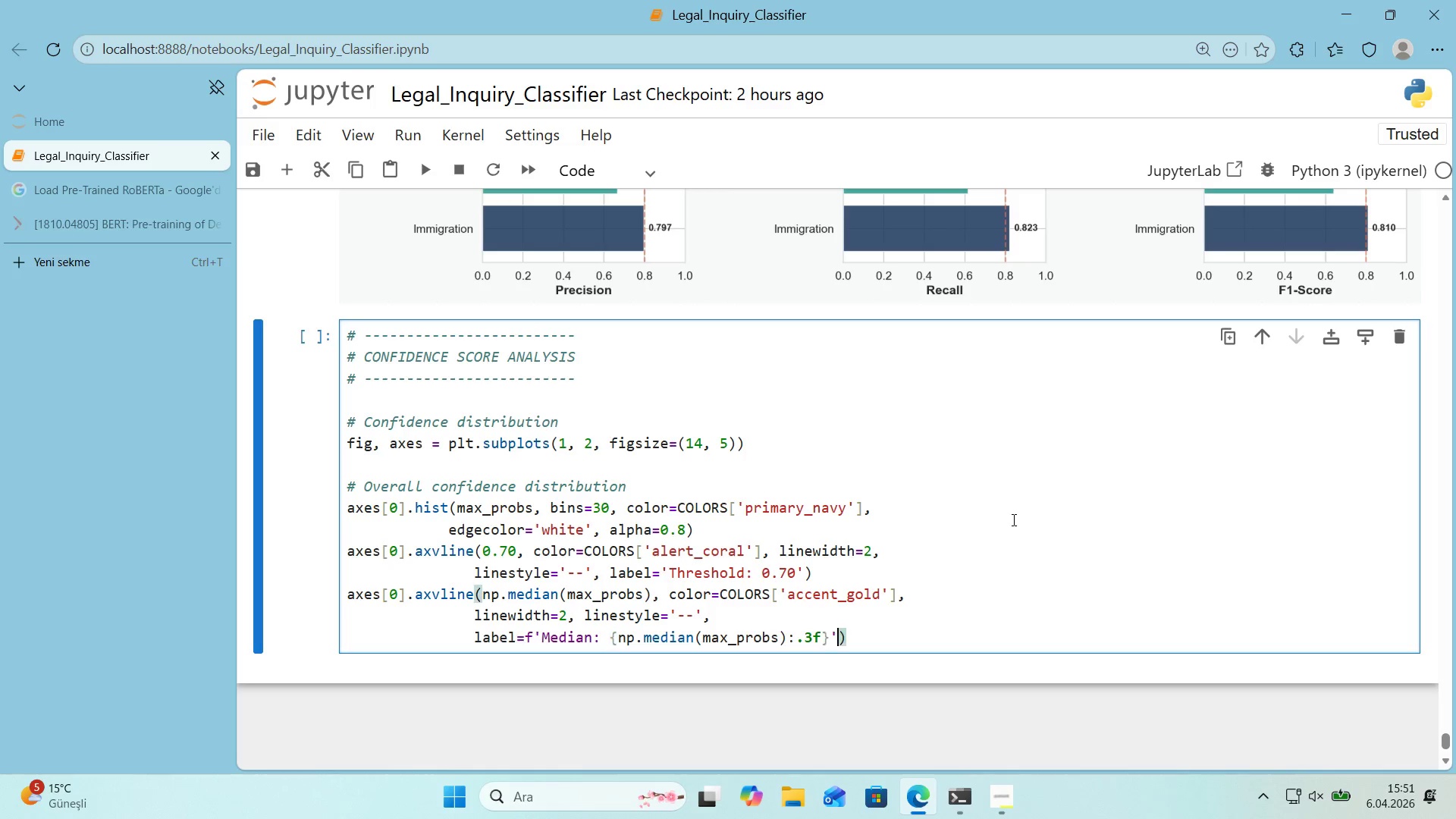 
key(ArrowRight)
 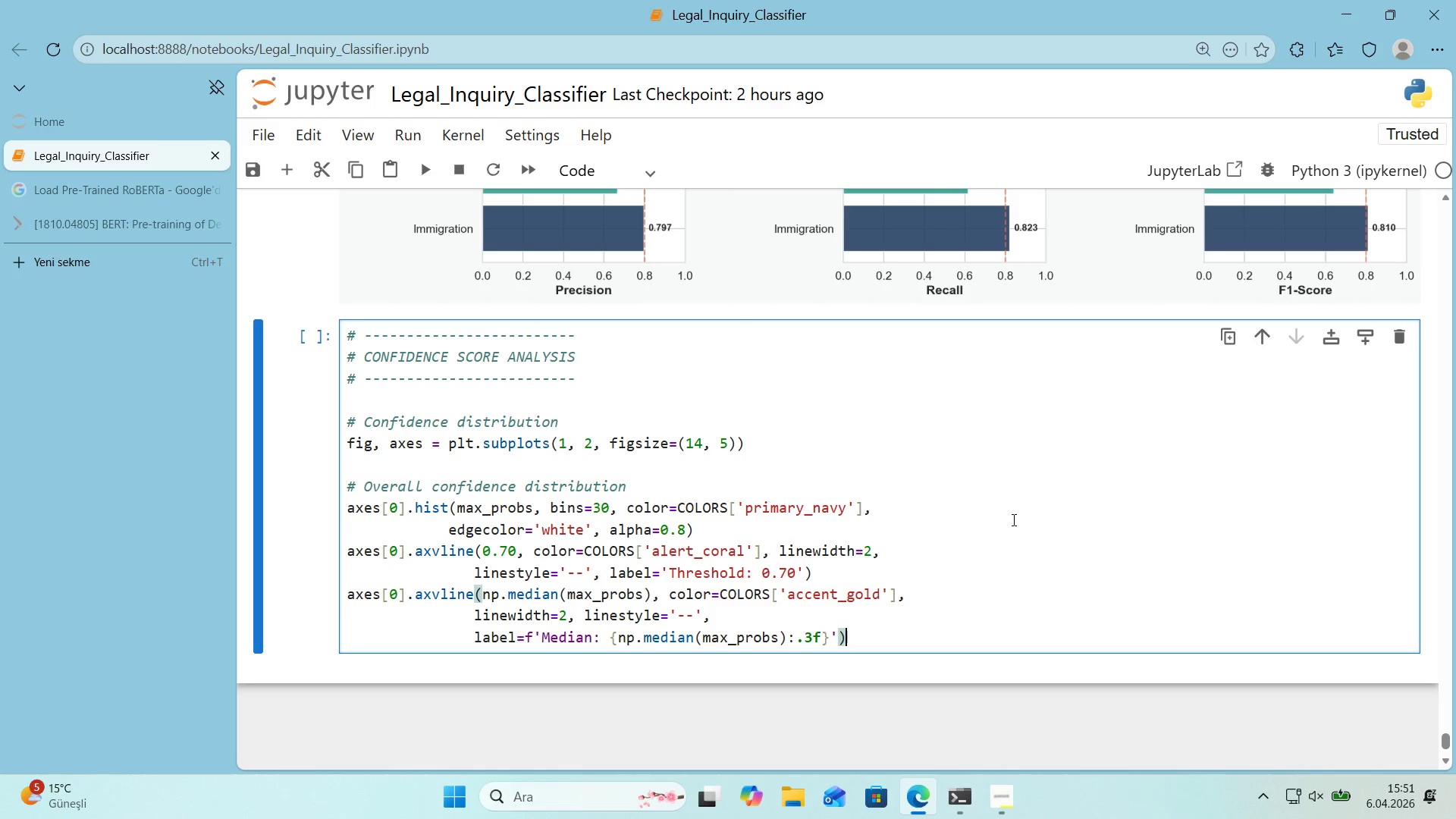 
key(ArrowRight)
 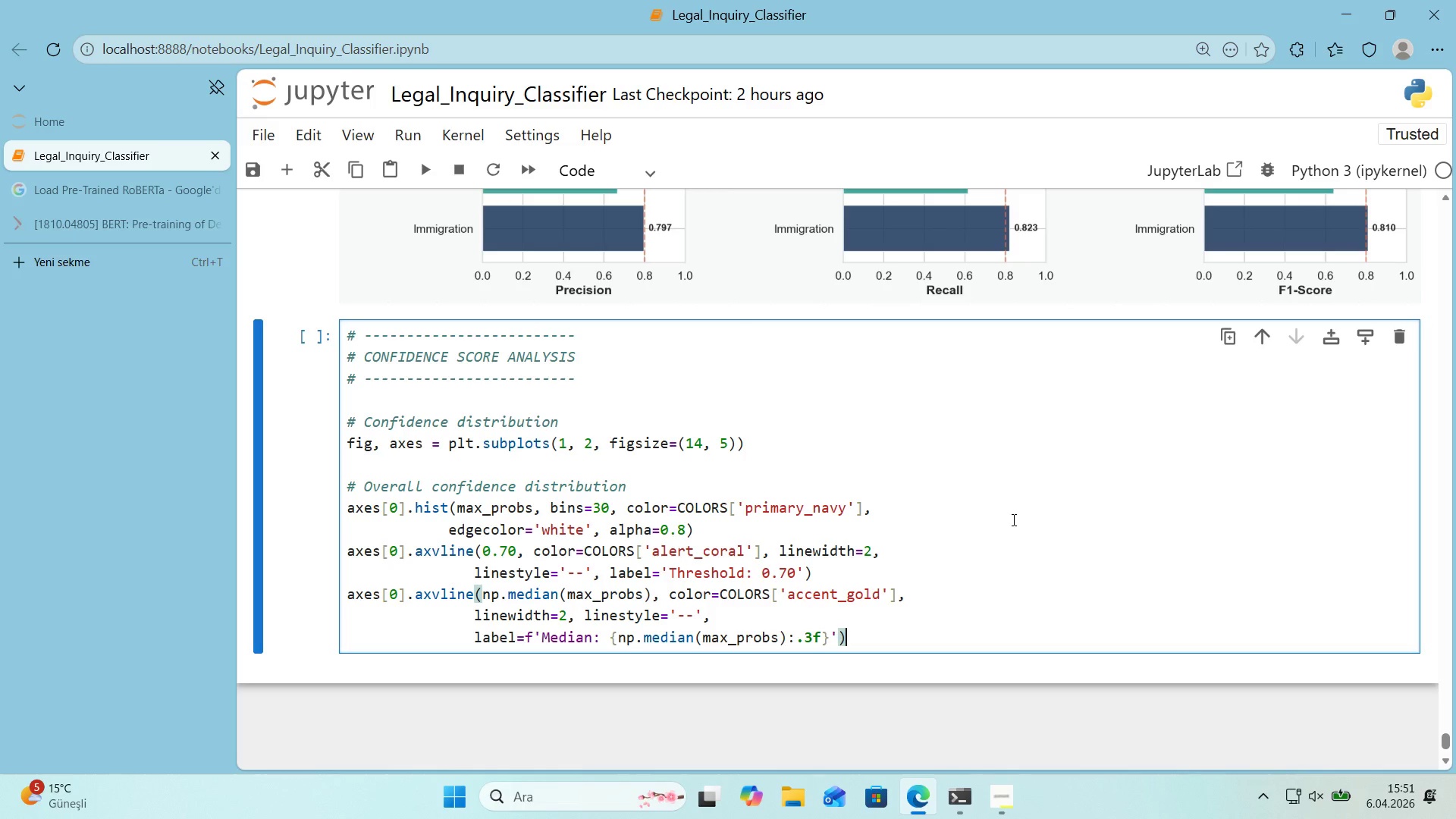 
key(Enter)
 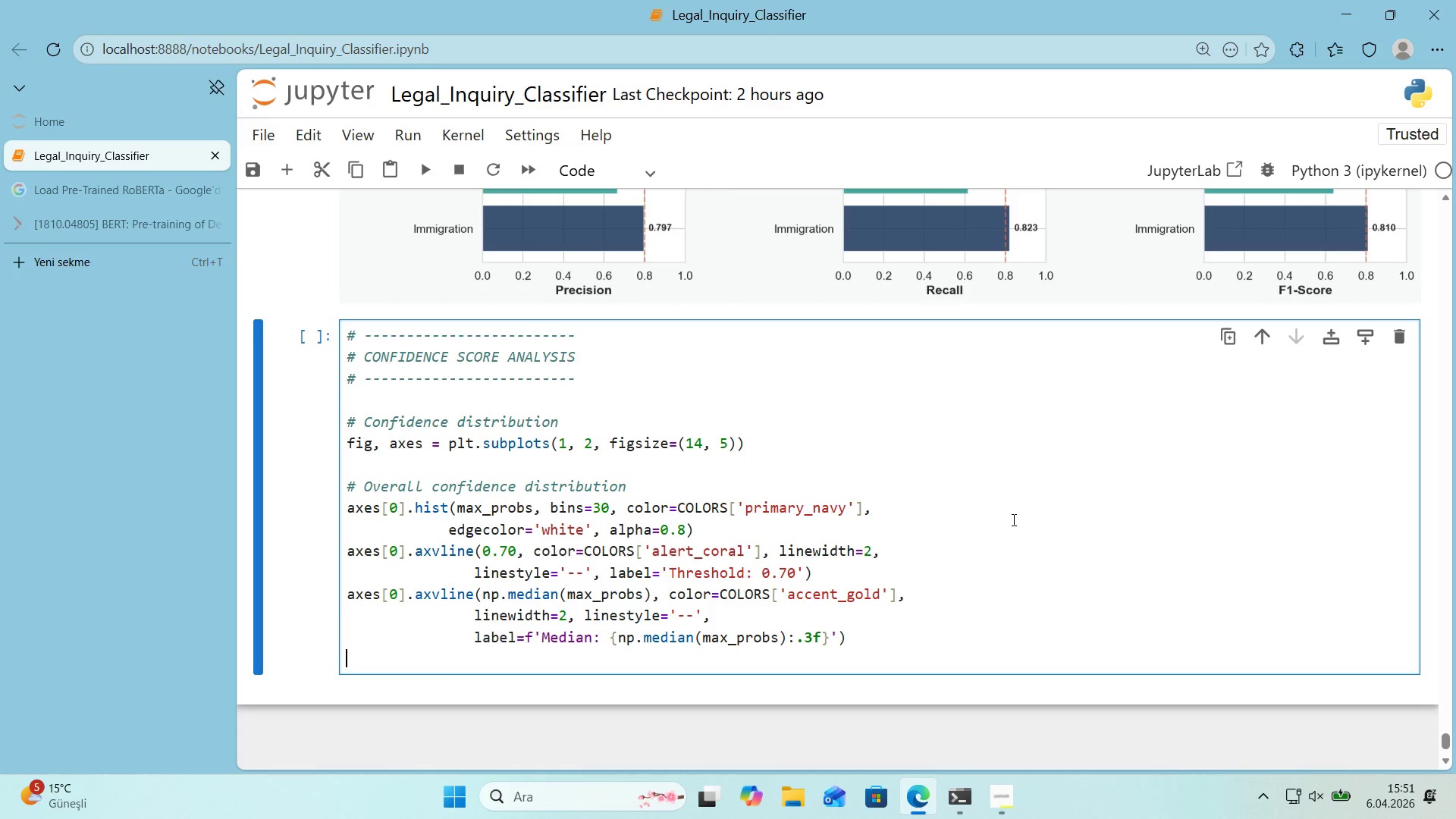 
type(axes)
 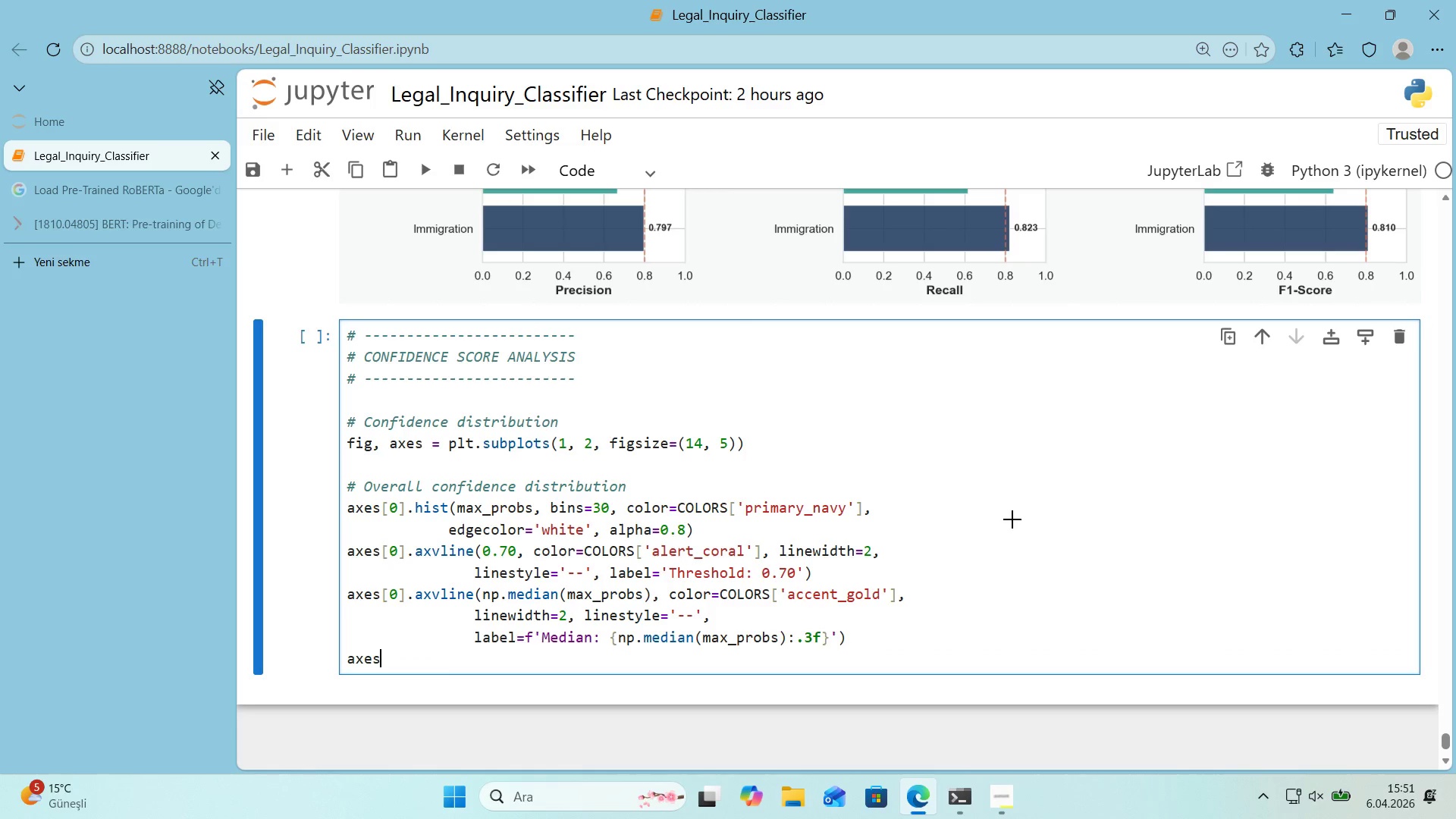 
key(Alt+Control+8)
 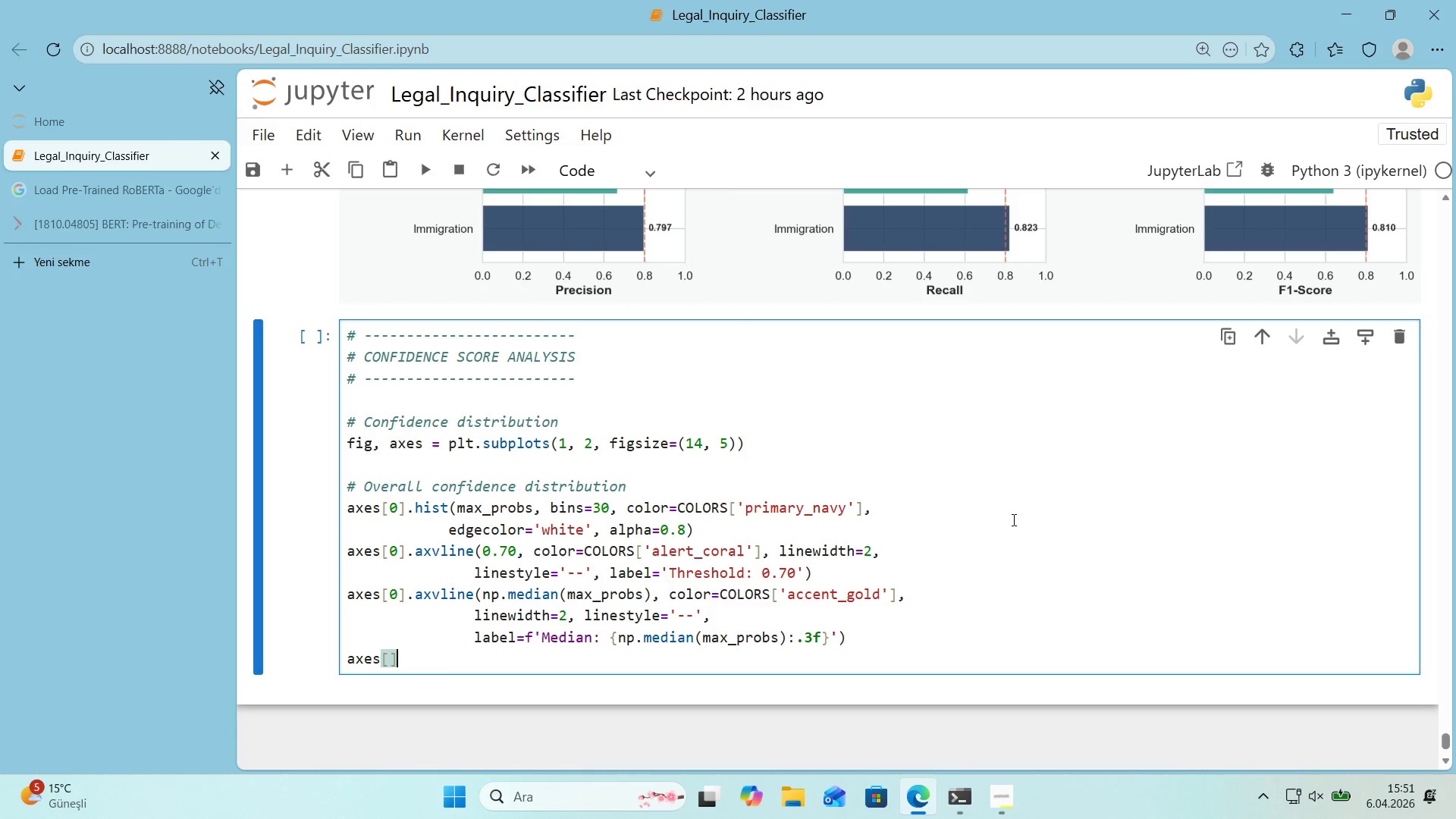 
key(Alt+Control+9)
 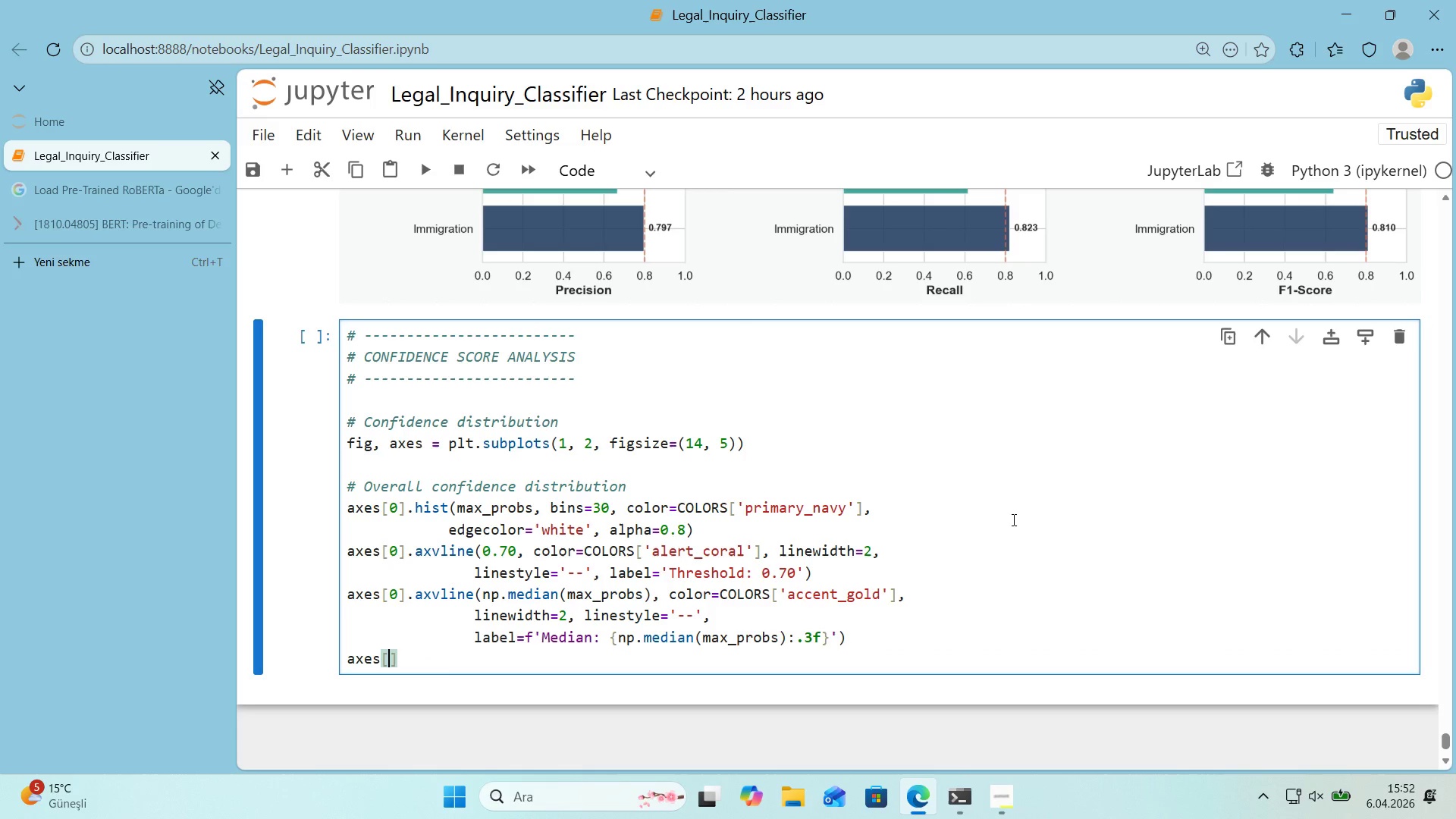 
key(ArrowLeft)
 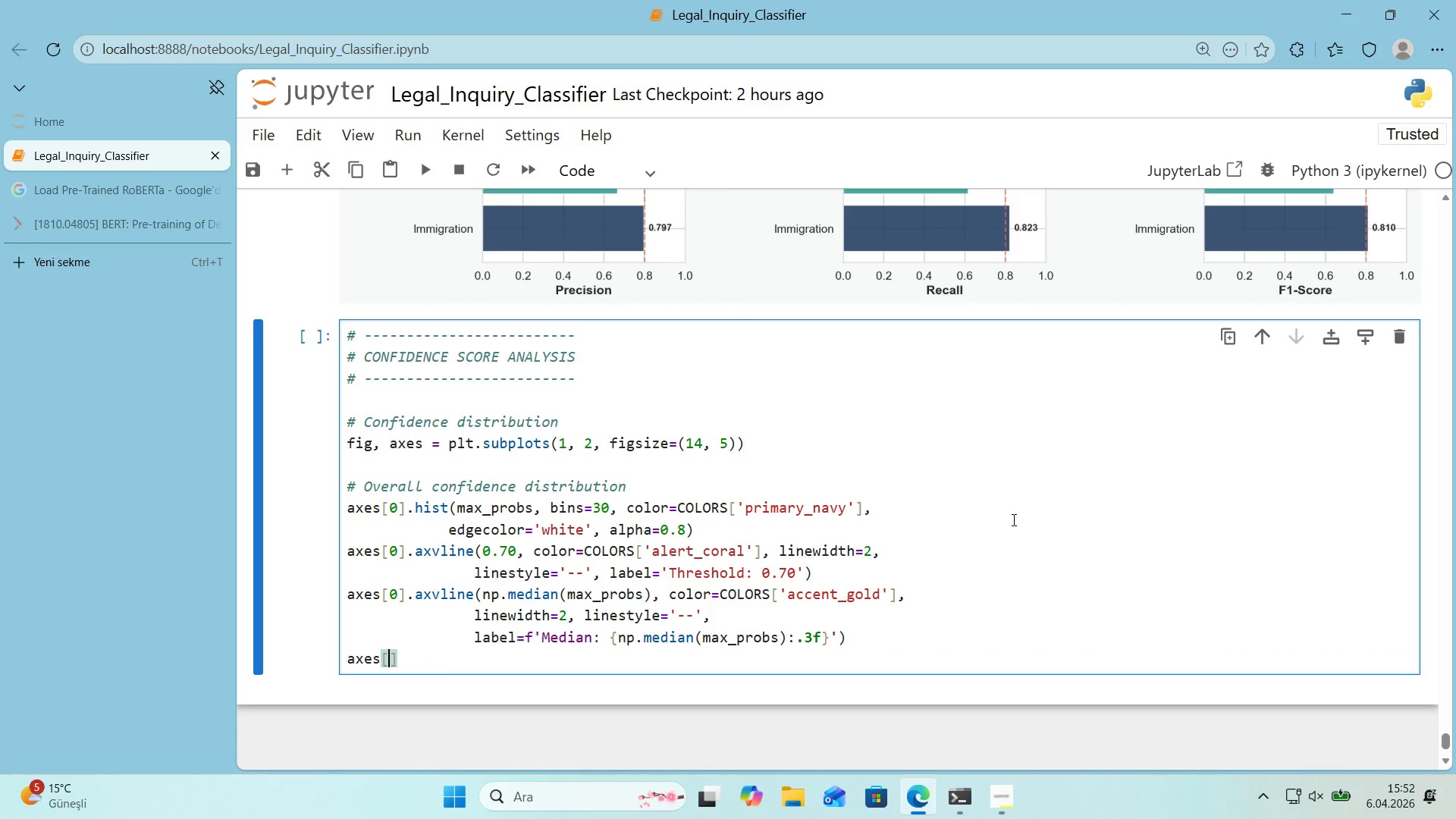 
key(Numpad0)
 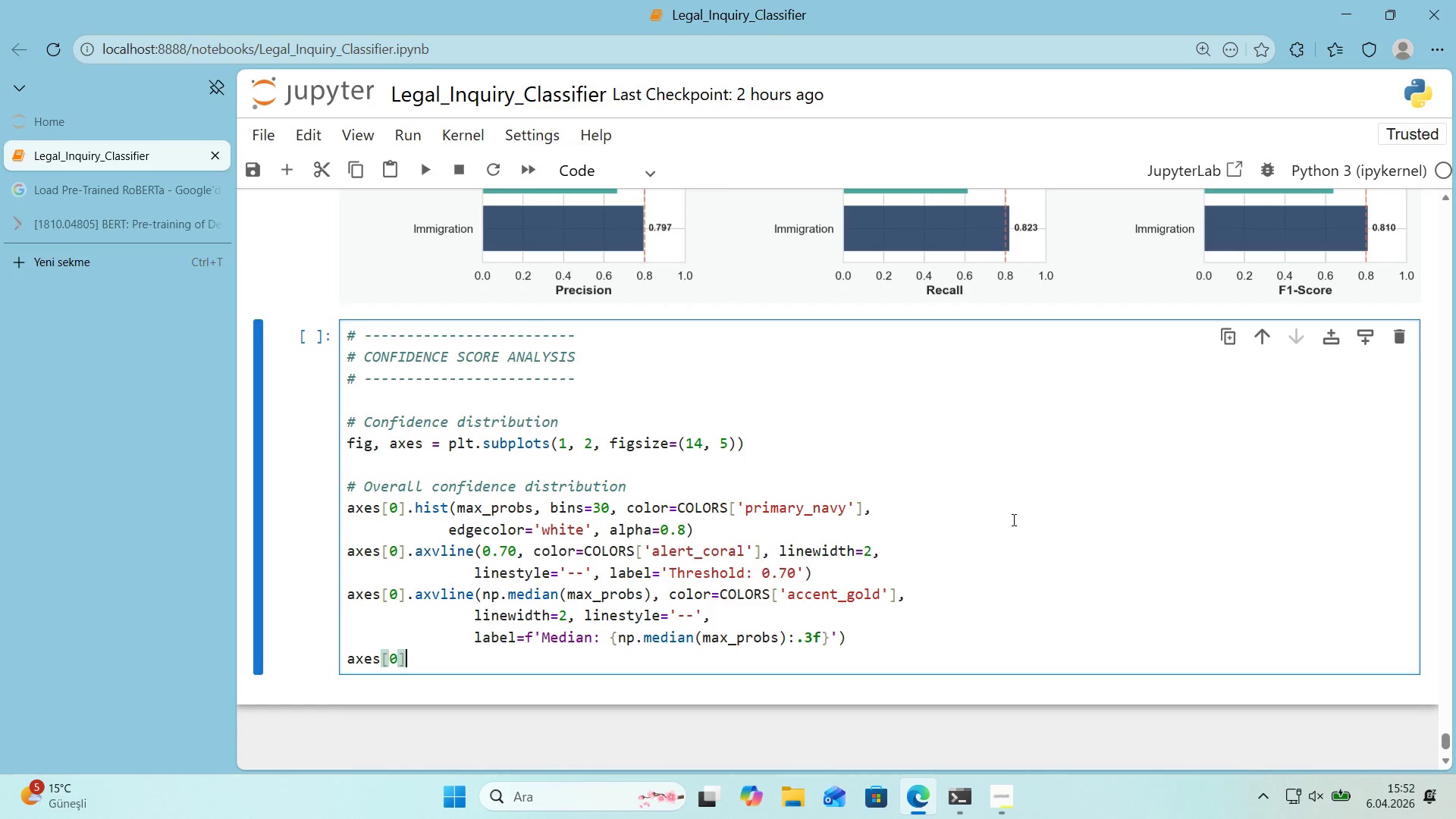 
key(ArrowRight)
 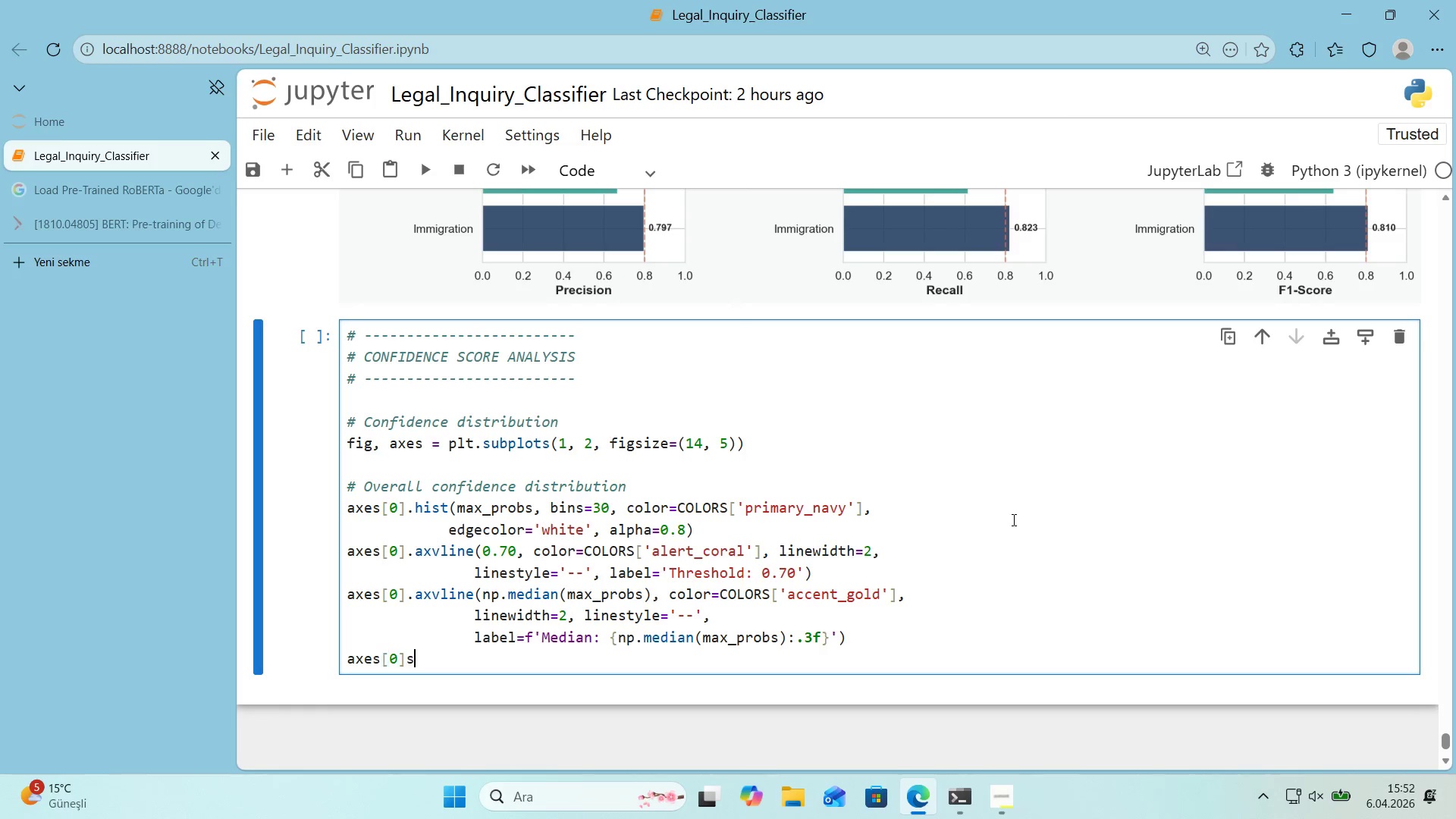 
type(set)
key(Backspace)
key(Backspace)
key(Backspace)
type(.set_xlabel()
key(Backspace)
type(*()
 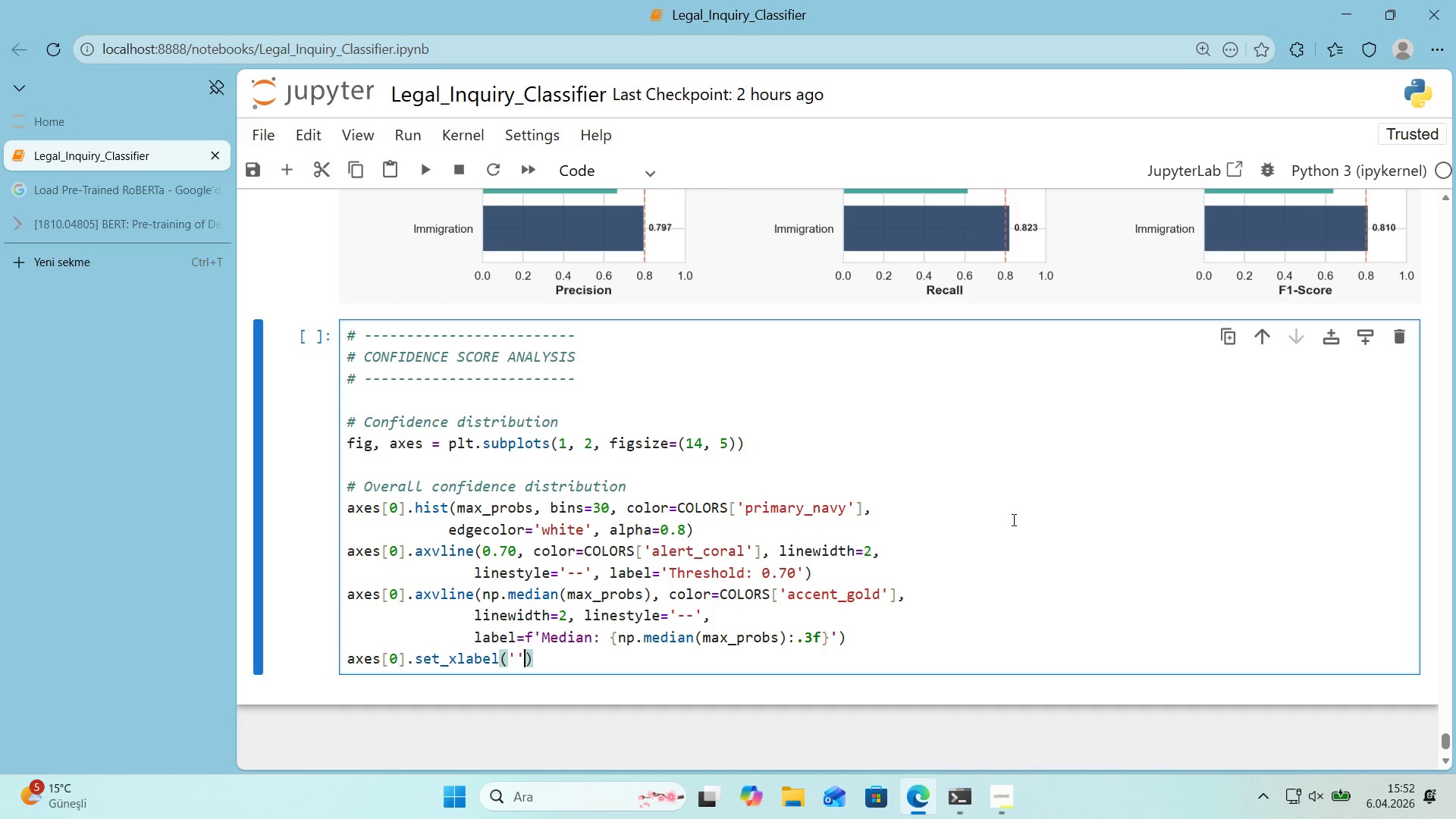 
 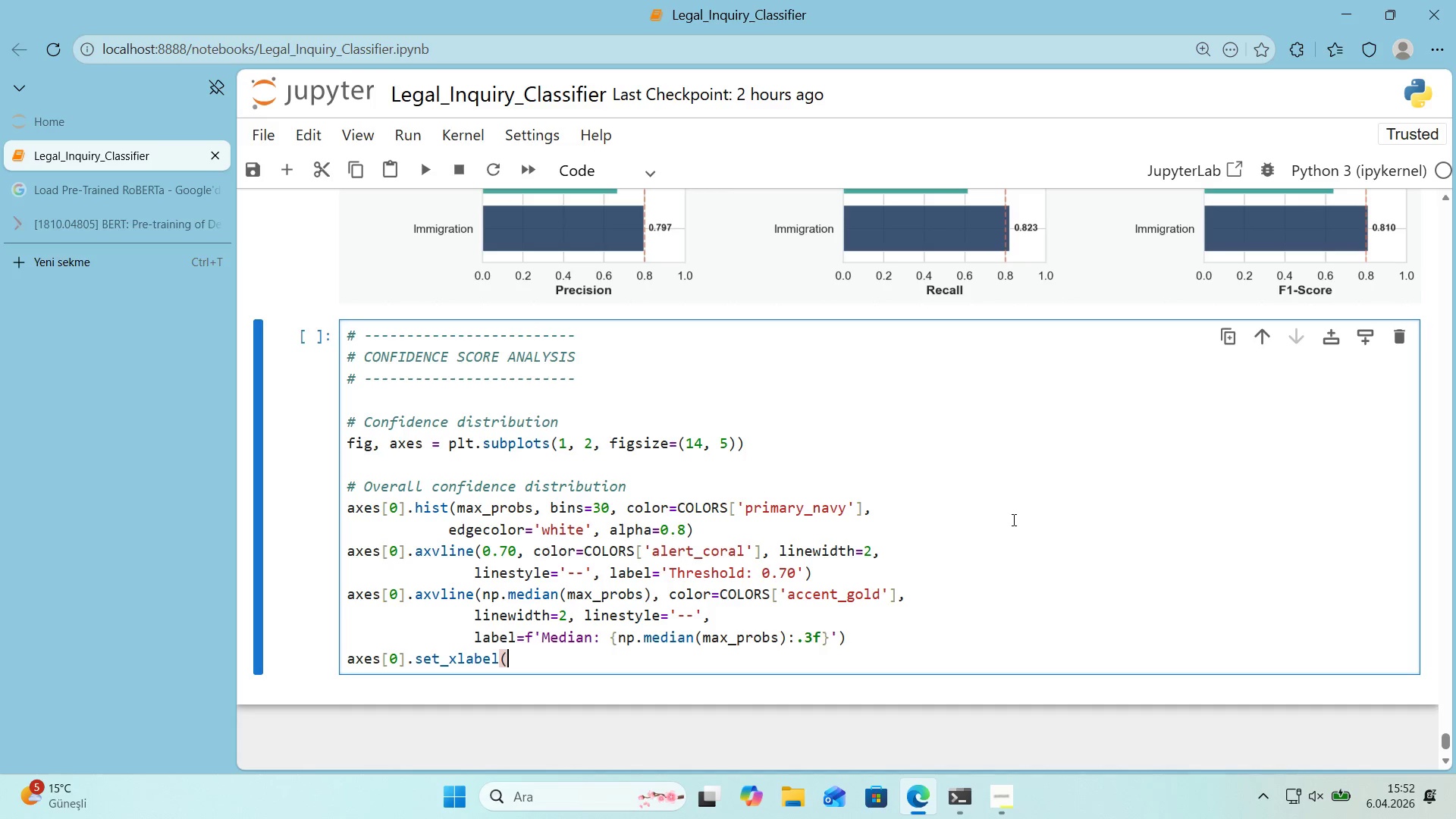 
key(ArrowLeft)
 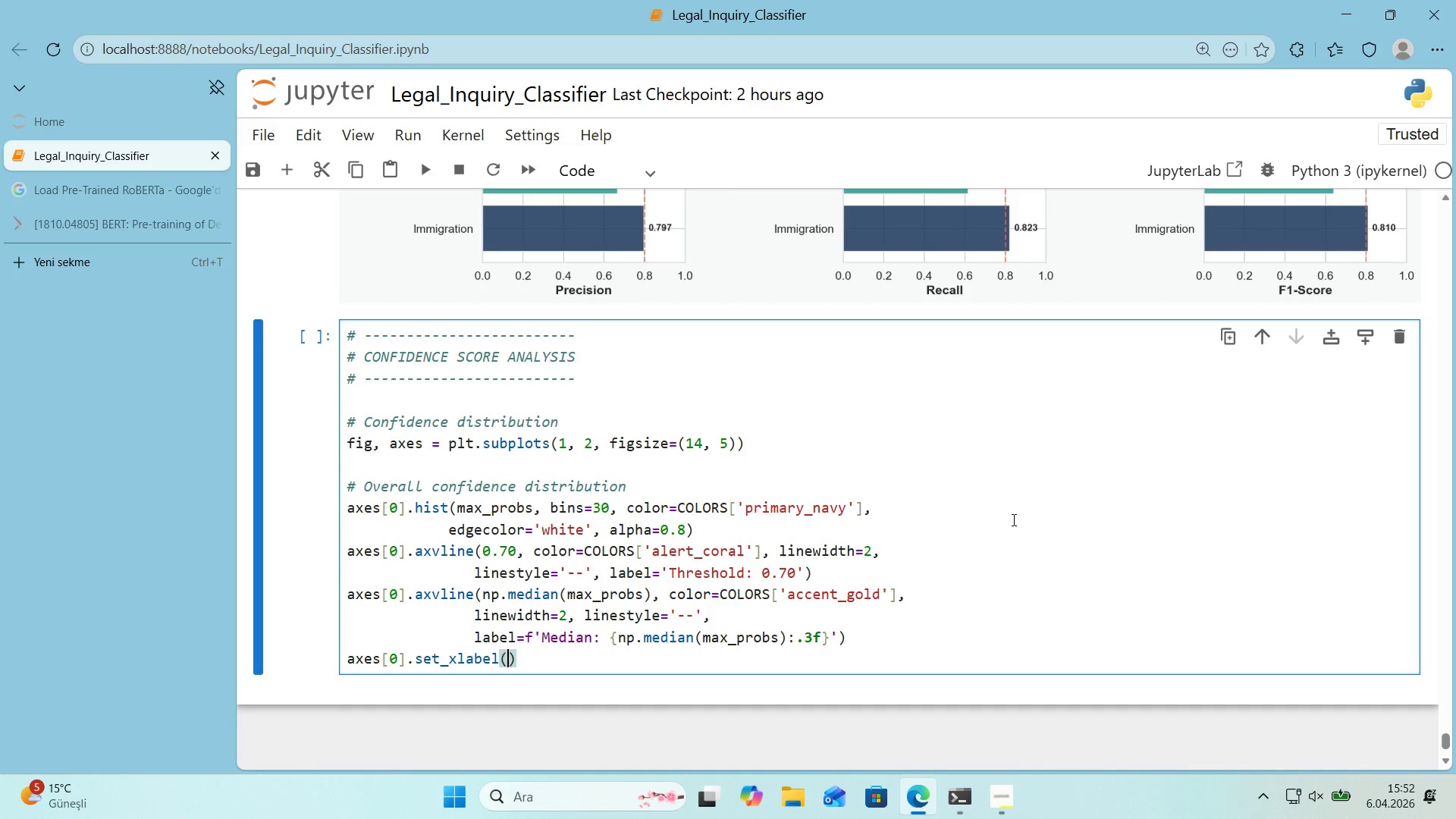 
type(@@)
 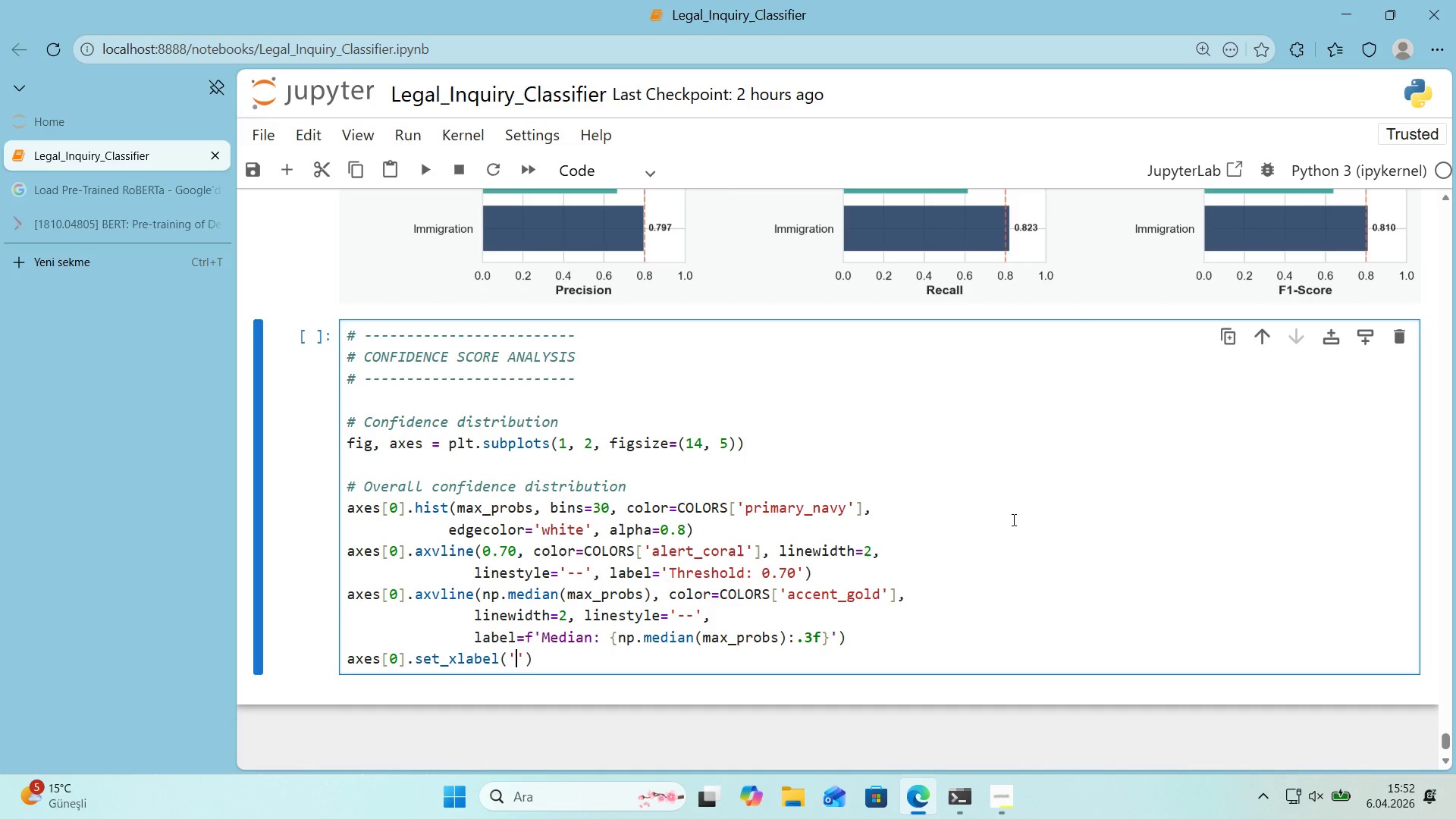 
key(ArrowLeft)
 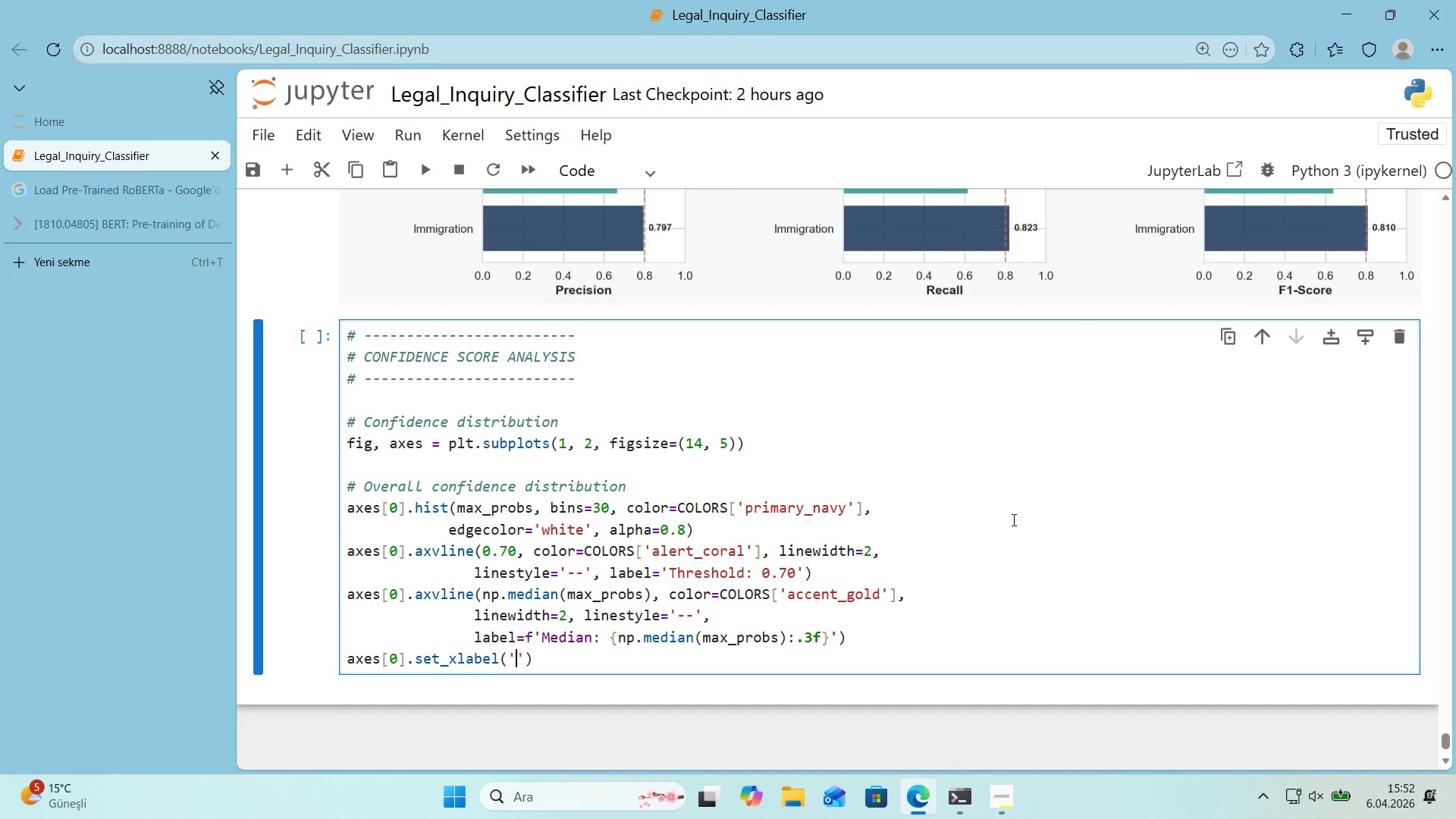 
type(Conf'dence Score)
 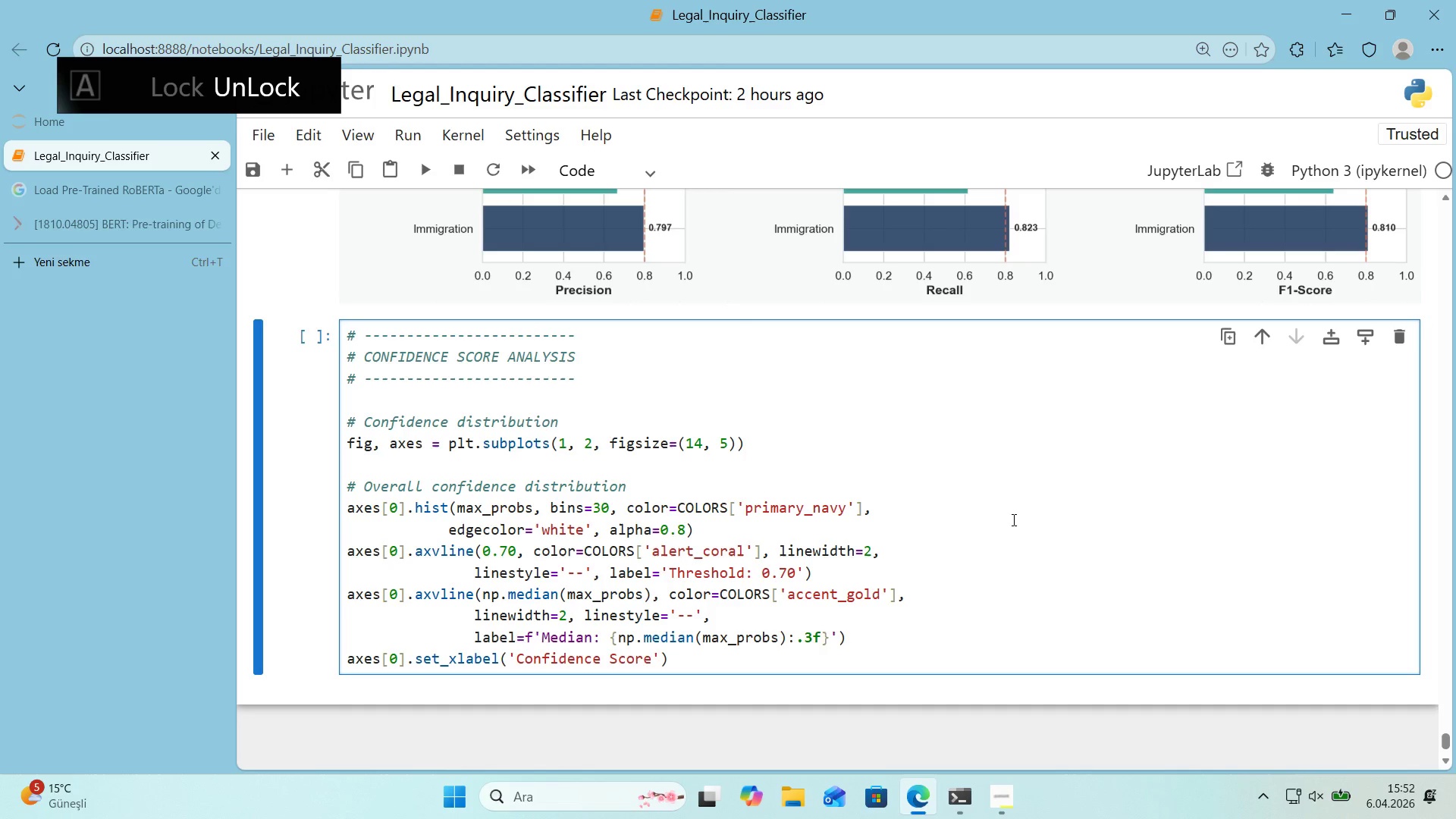 
key(ArrowRight)
 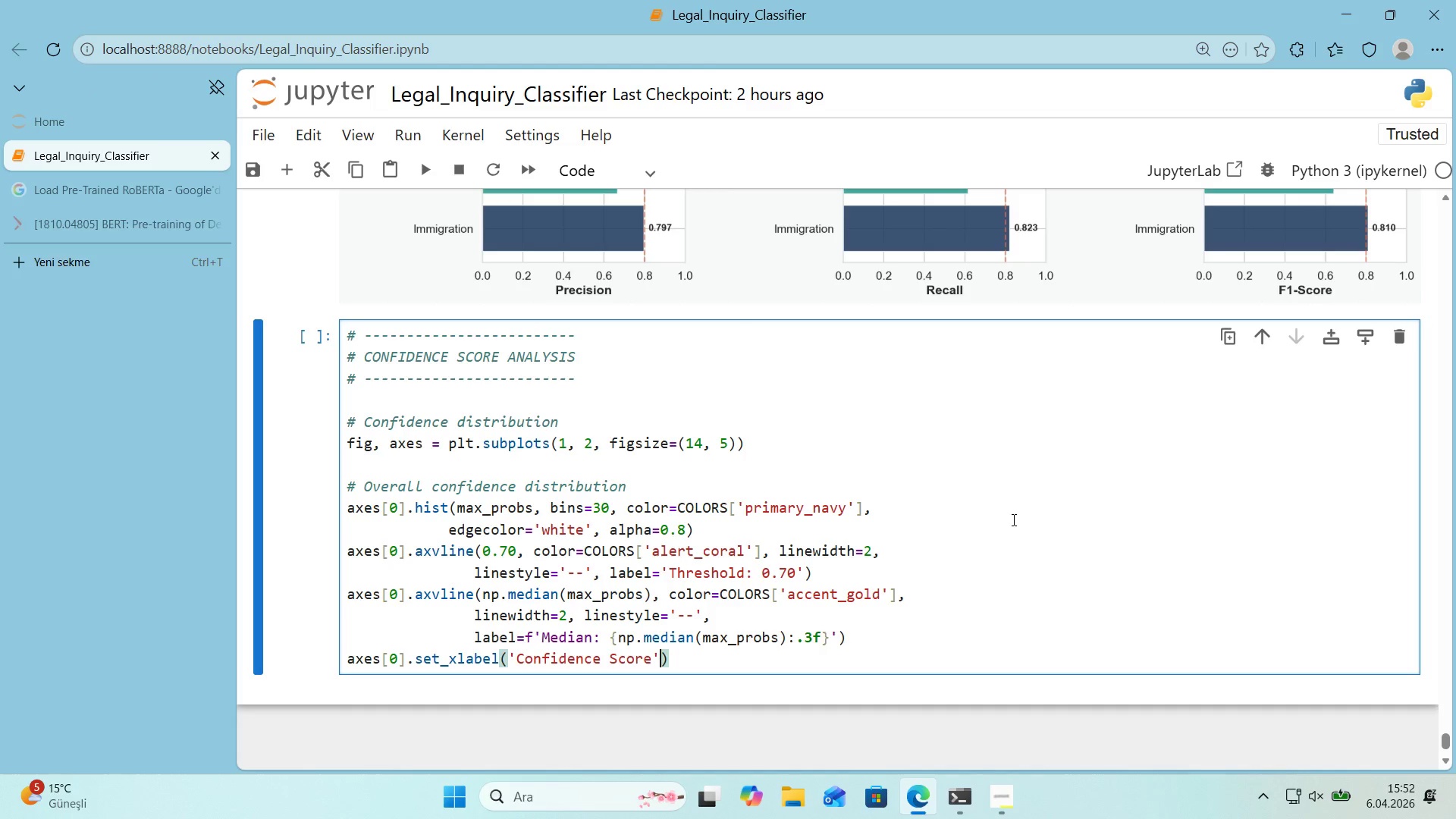 
type(, fontwe'ght)@@)
 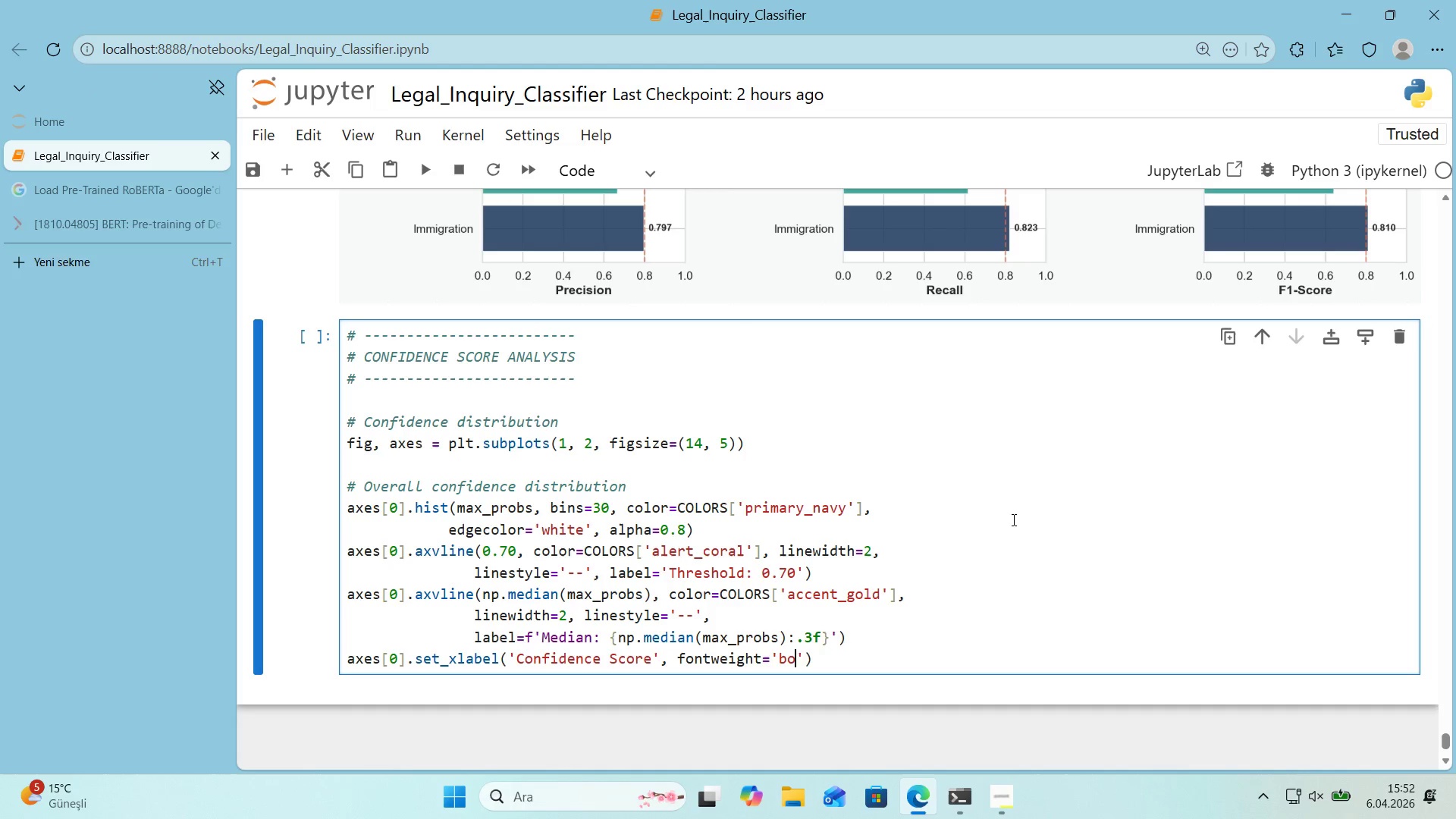 
 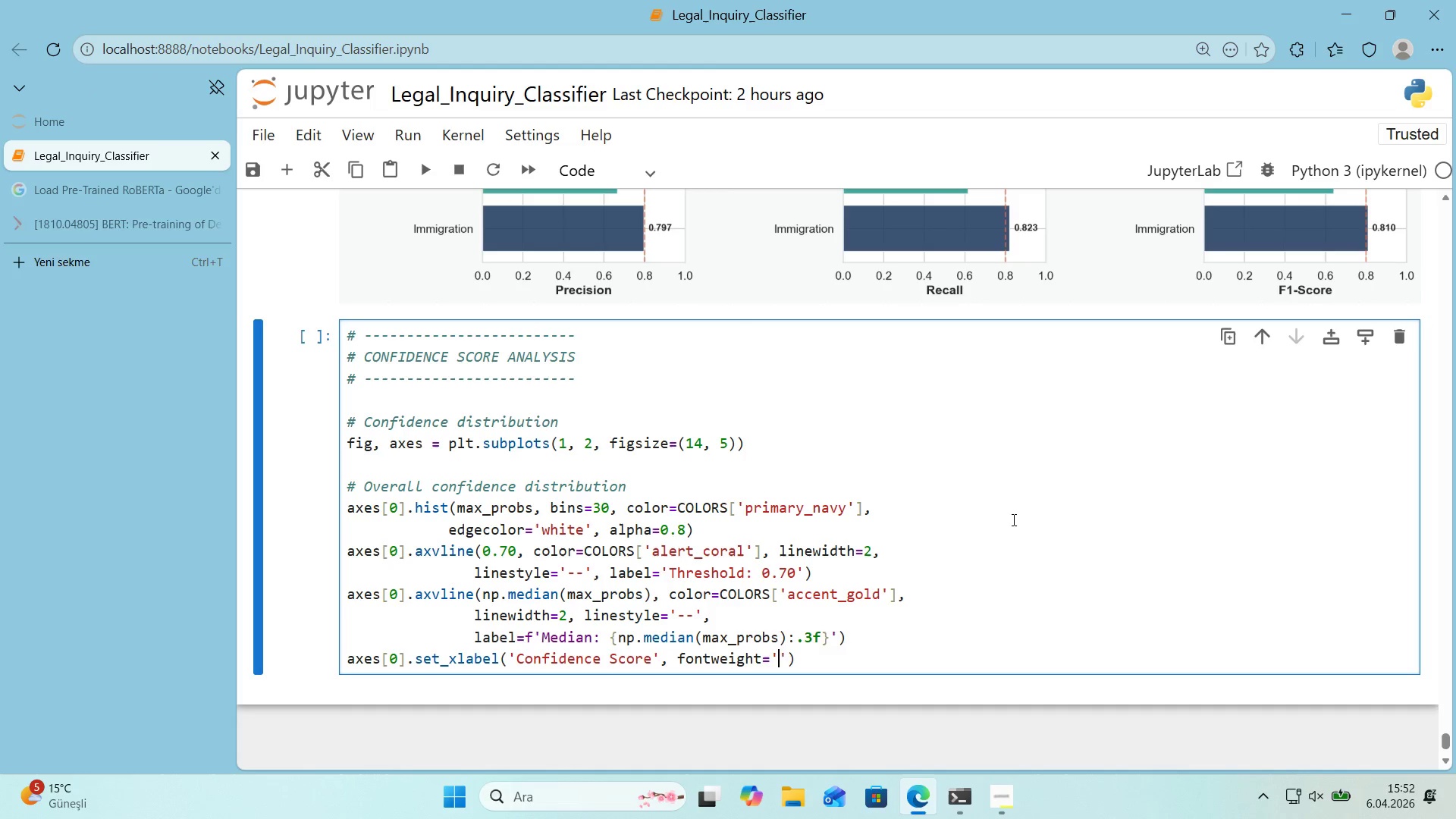 
key(ArrowLeft)
 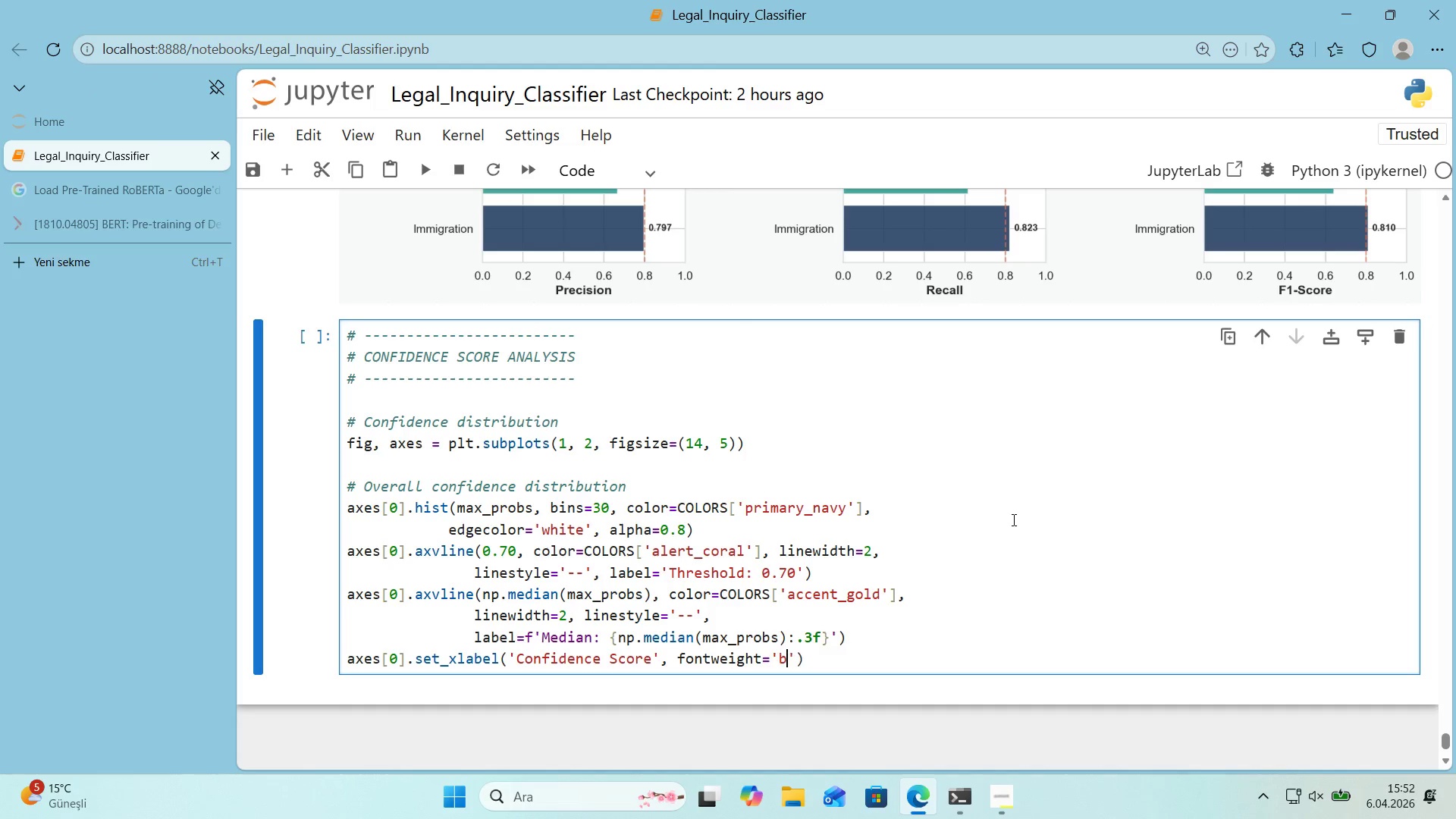 
type(bold)
 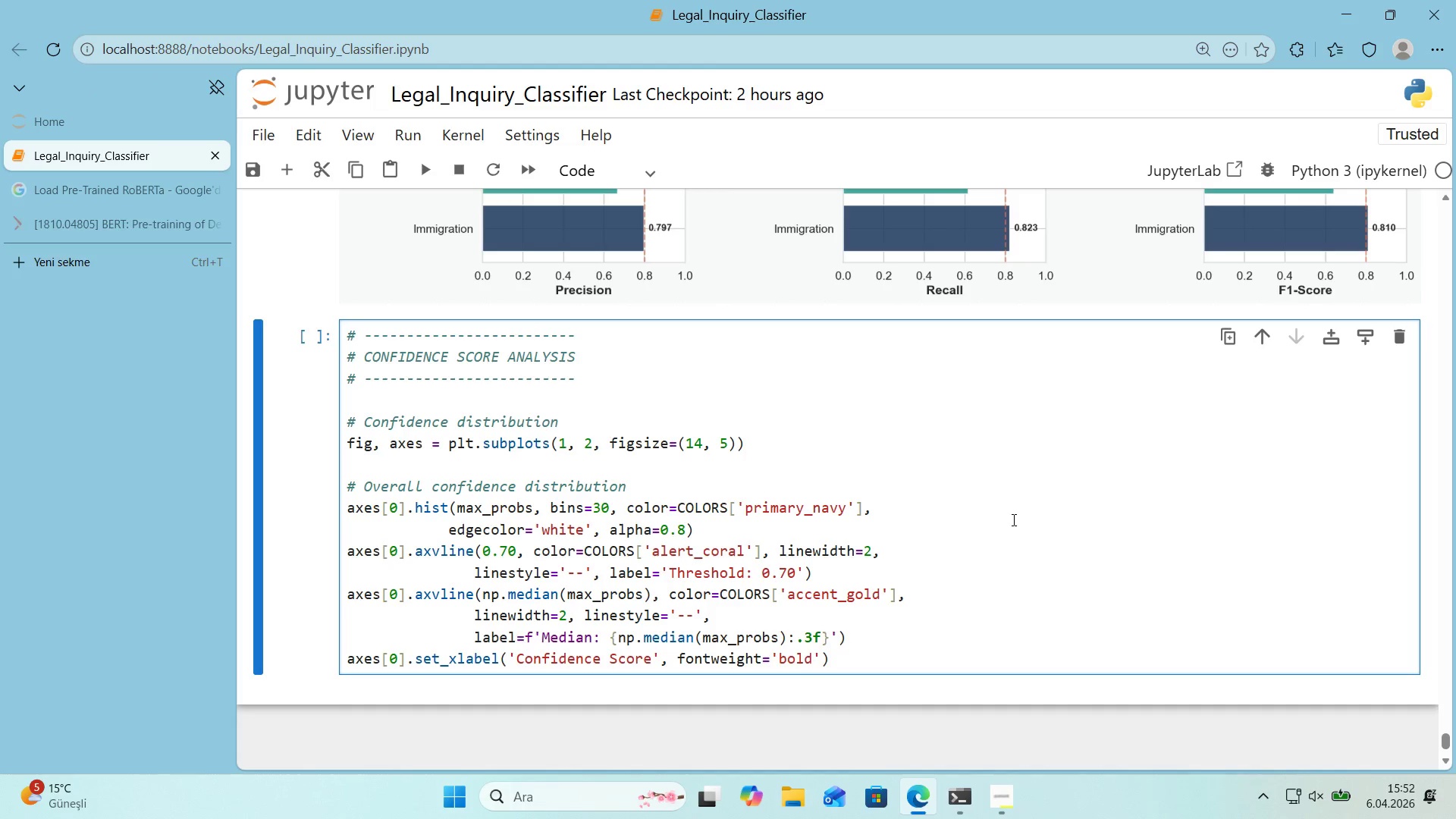 
key(ArrowRight)
 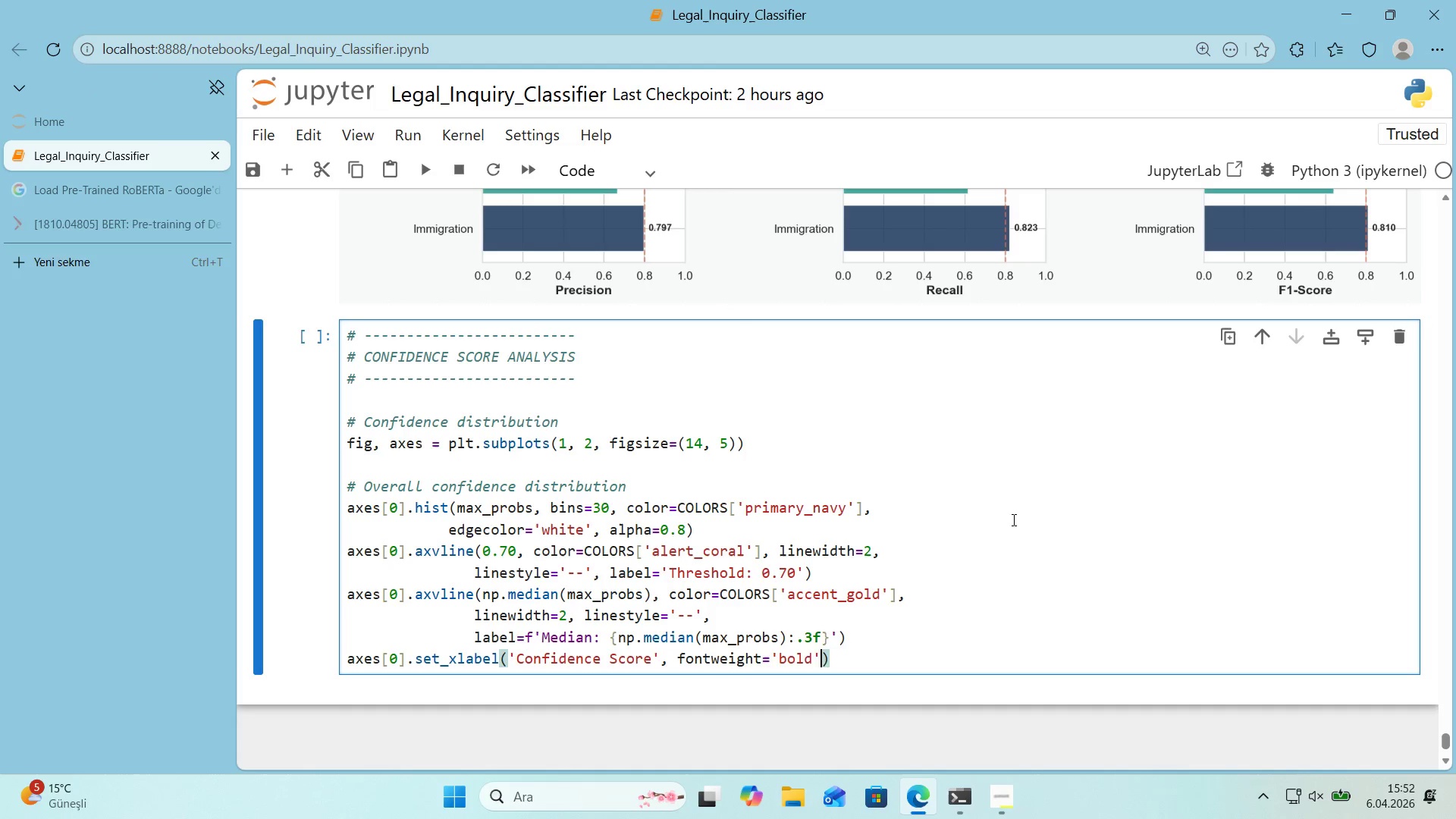 
key(ArrowRight)
 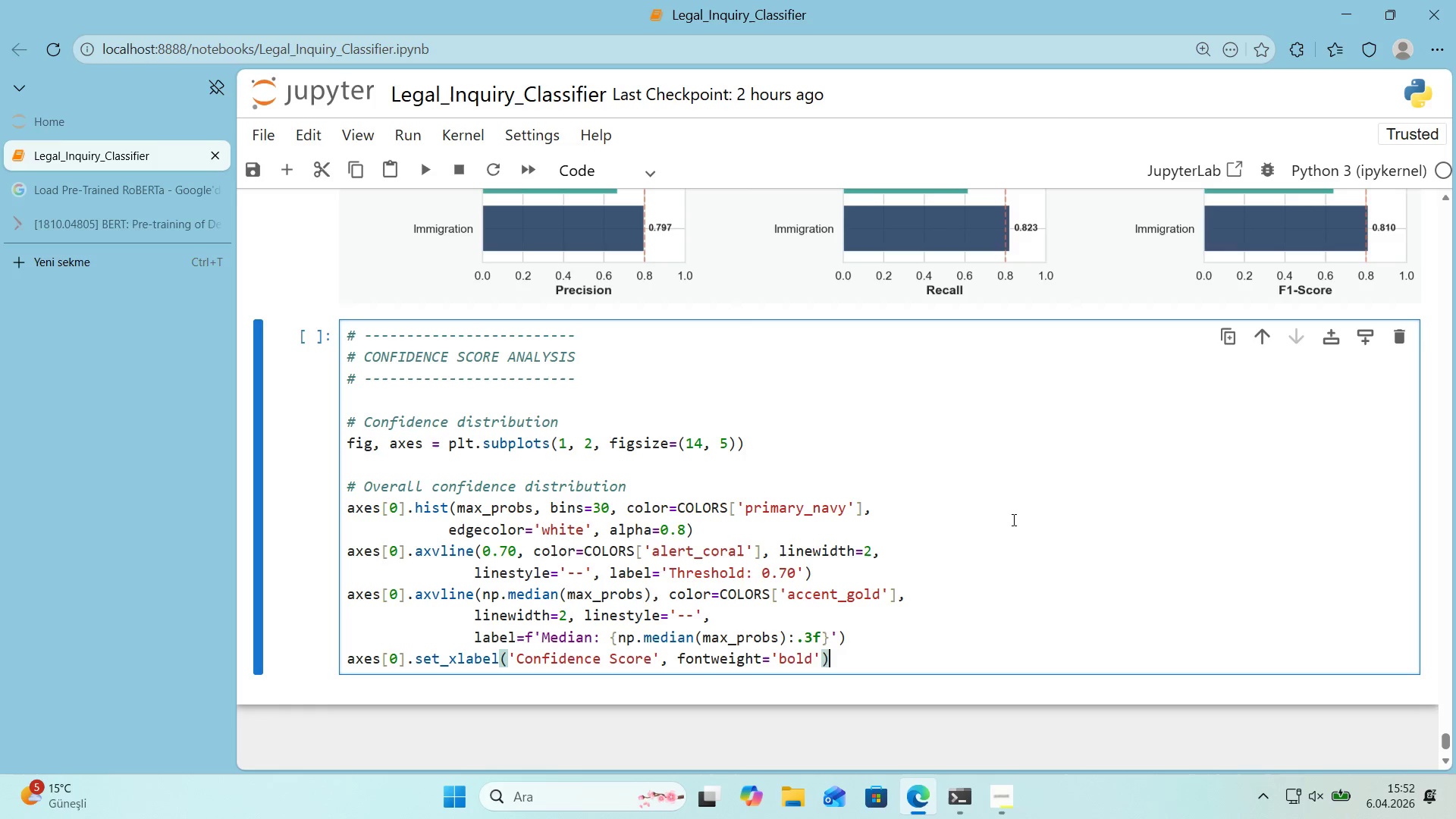 
key(Enter)
 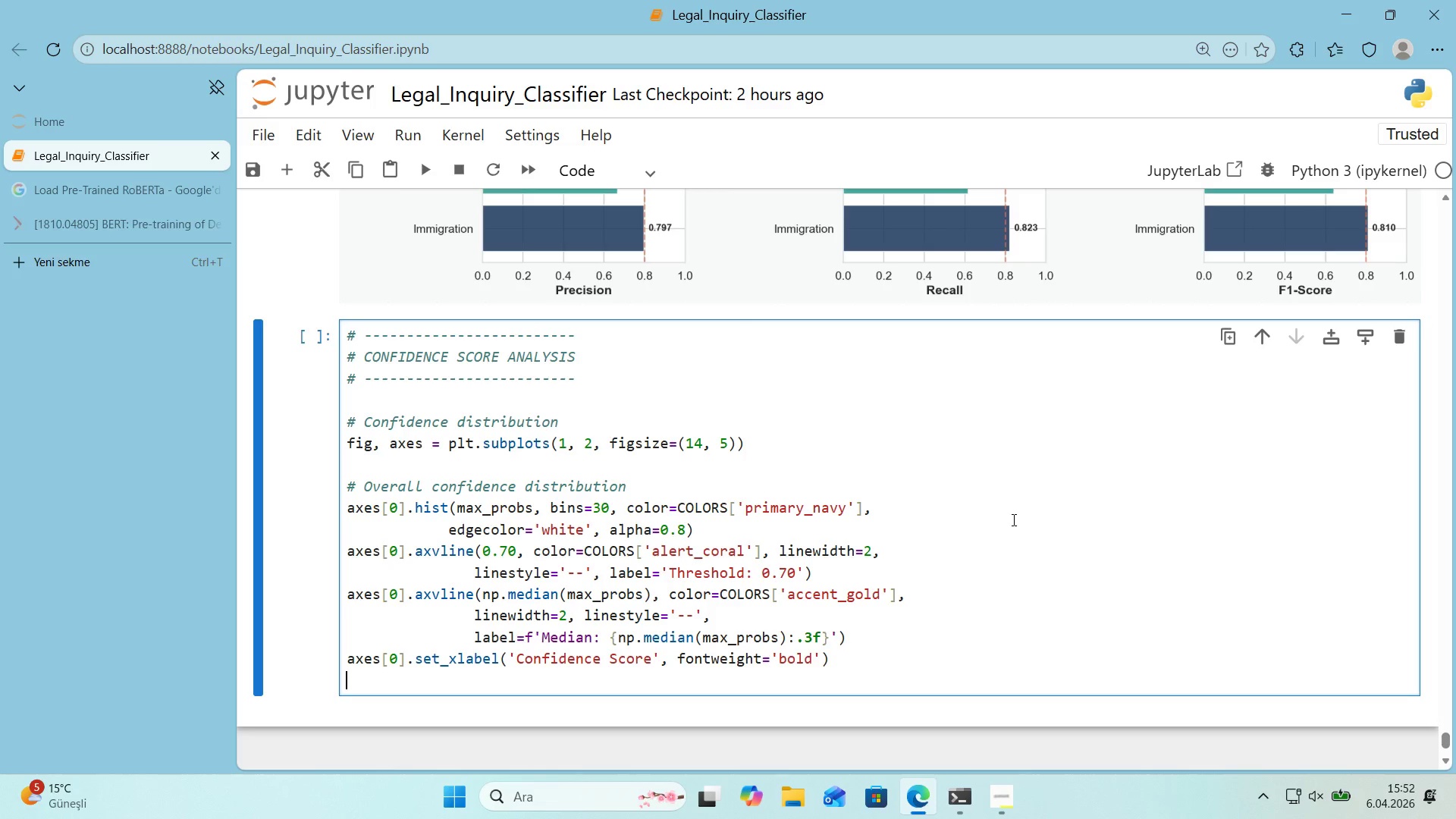 
wait(24.55)
 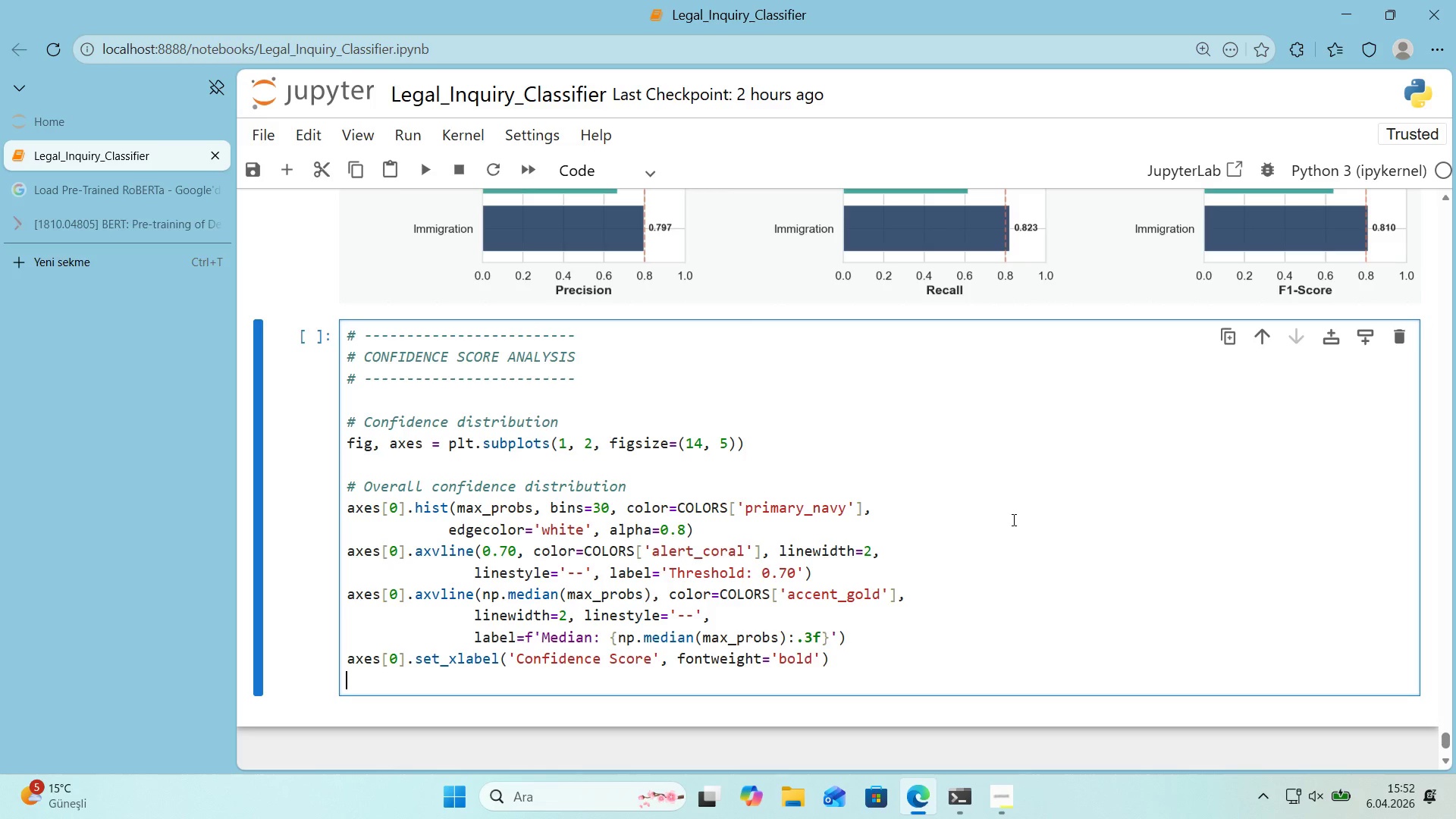 
type(axes)
 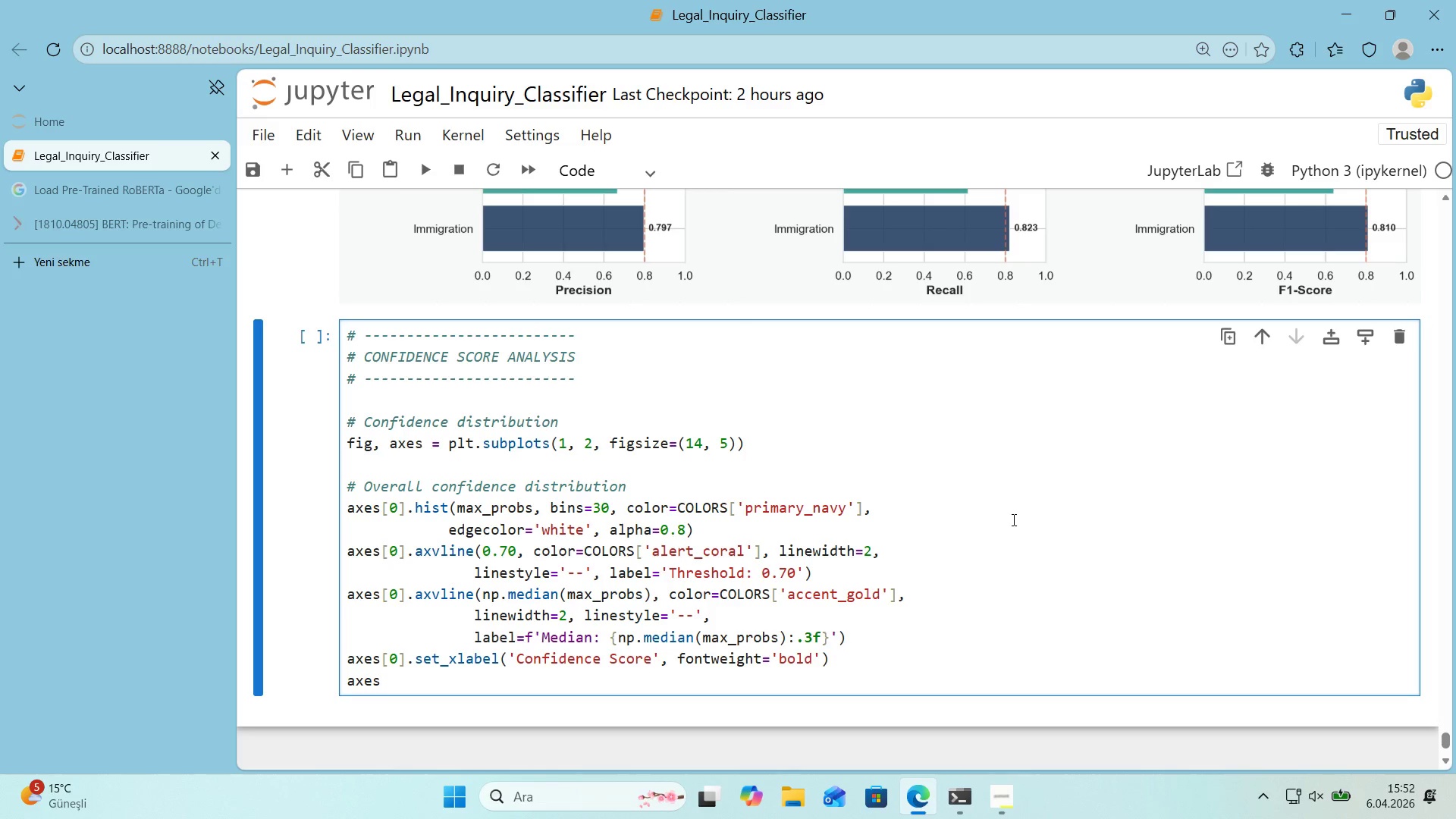 
key(Alt+Control+8)
 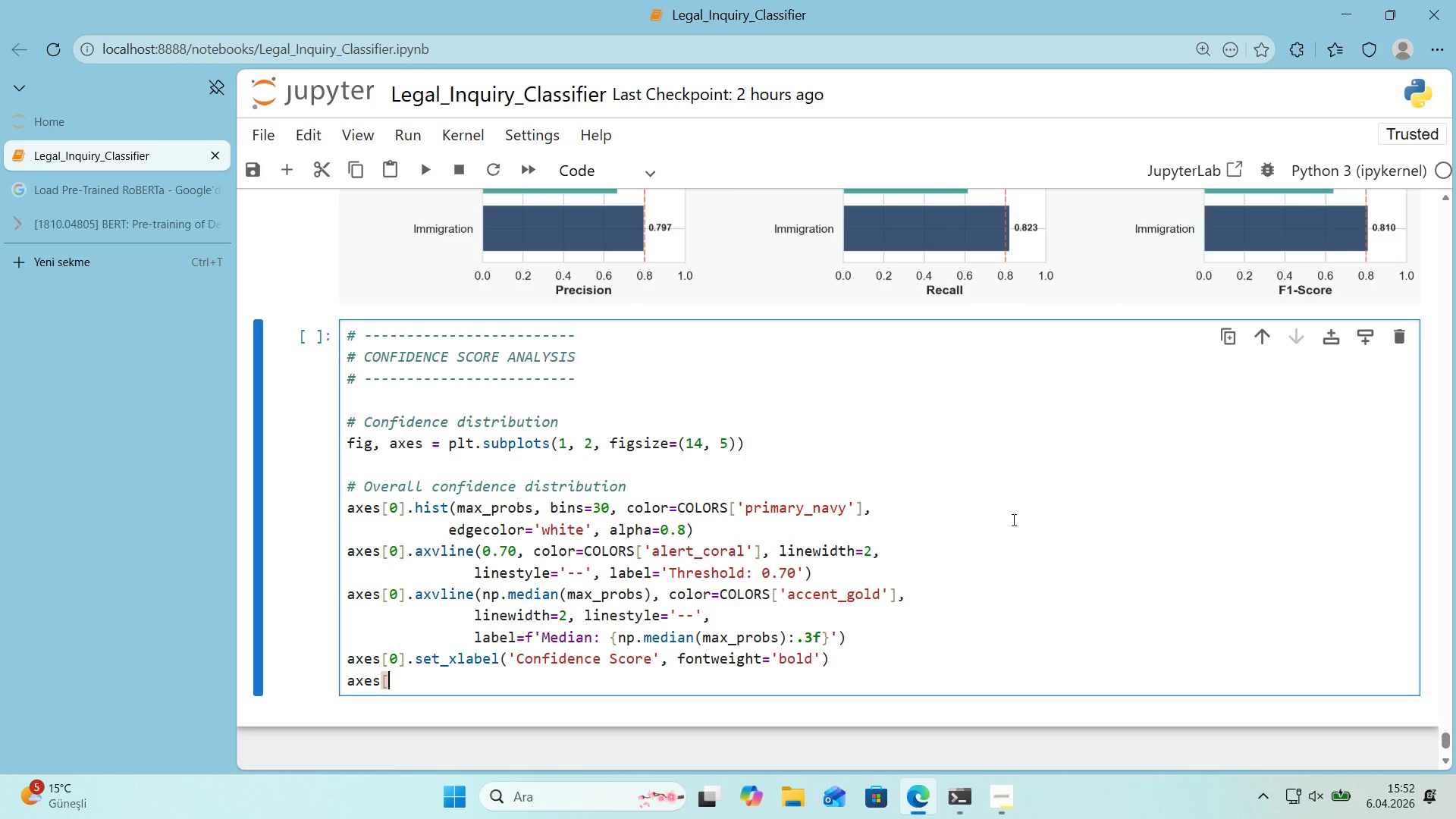 
key(Alt+Control+9)
 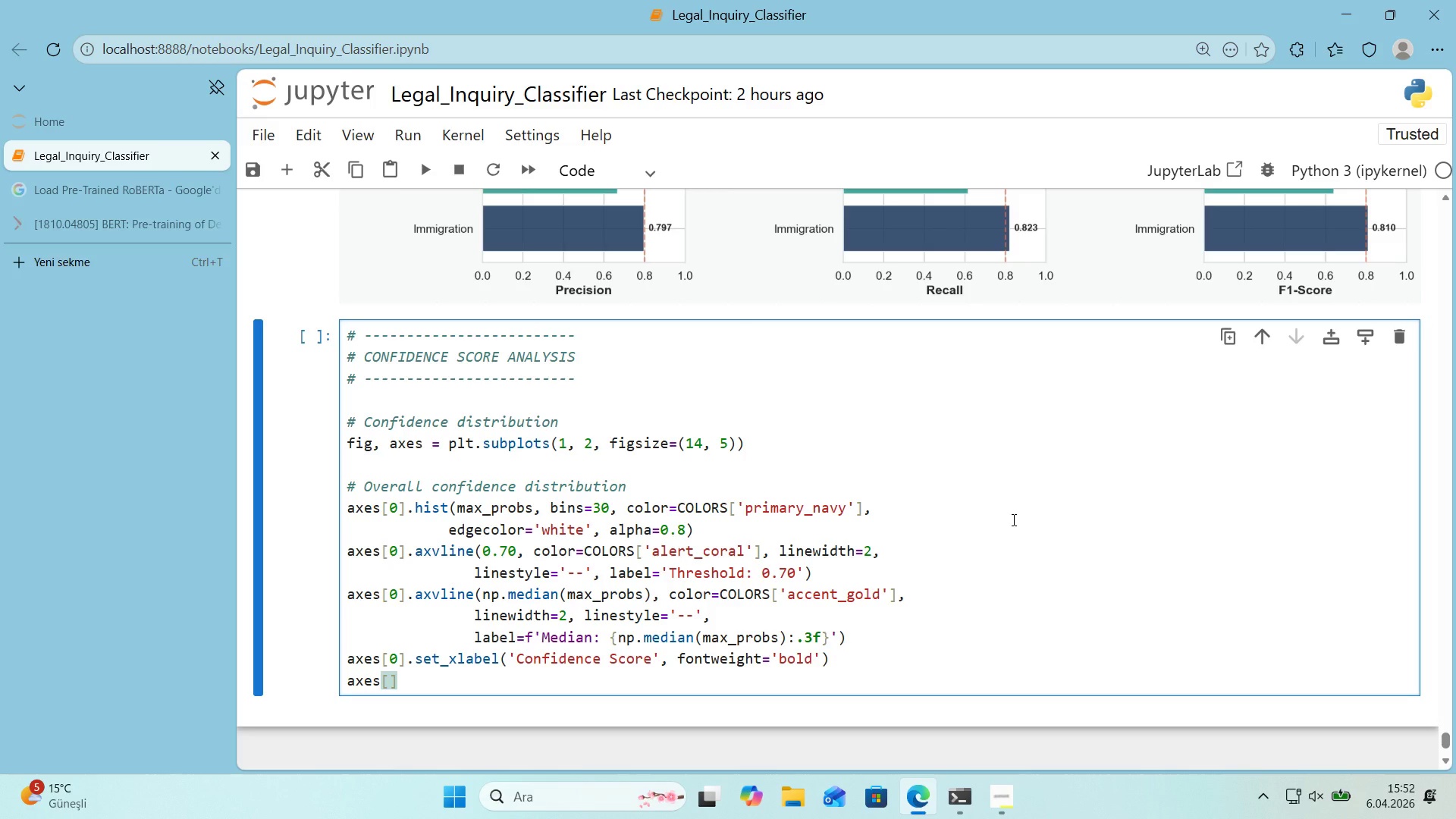 
key(ArrowLeft)
 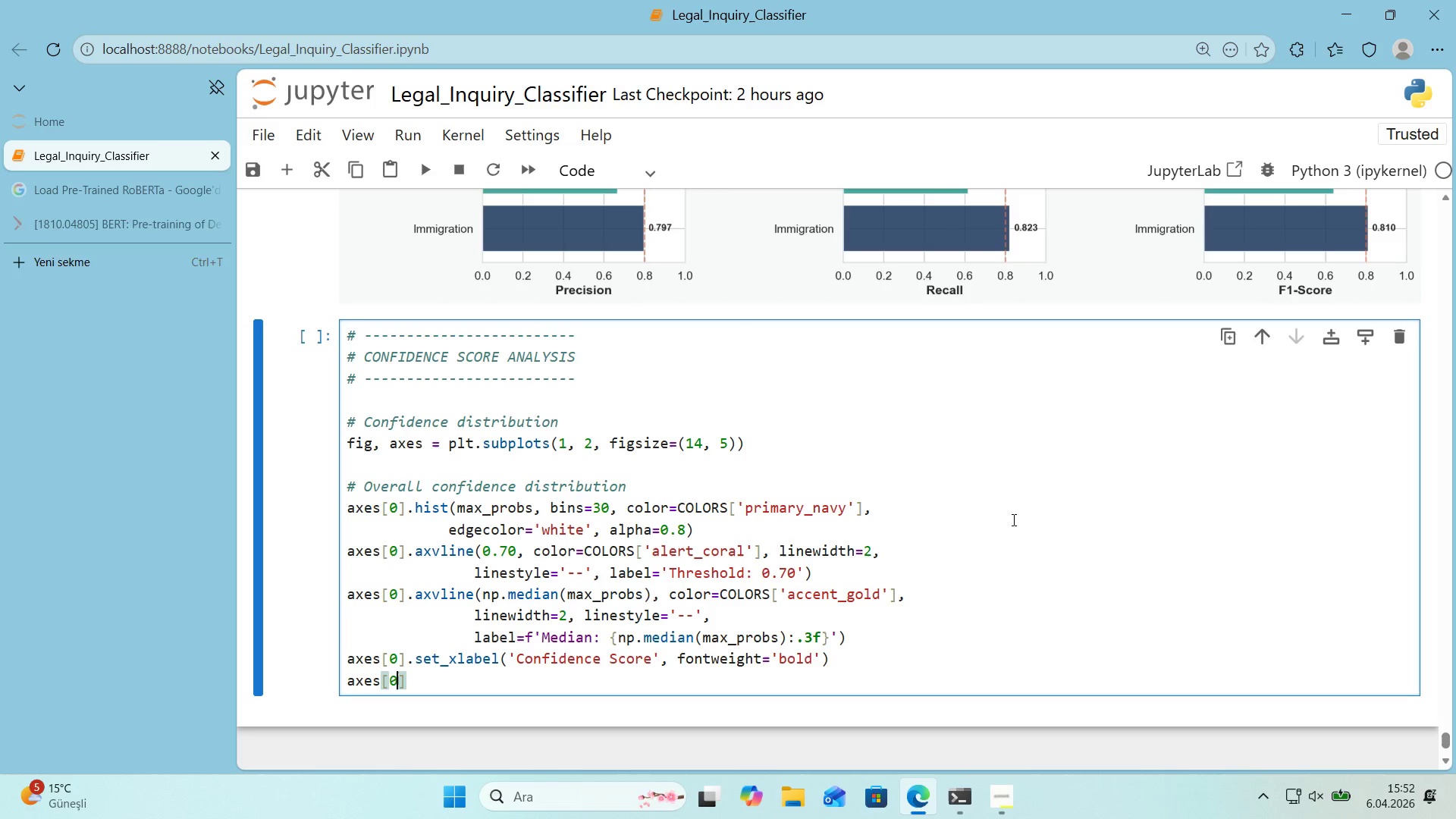 
key(Numpad0)
 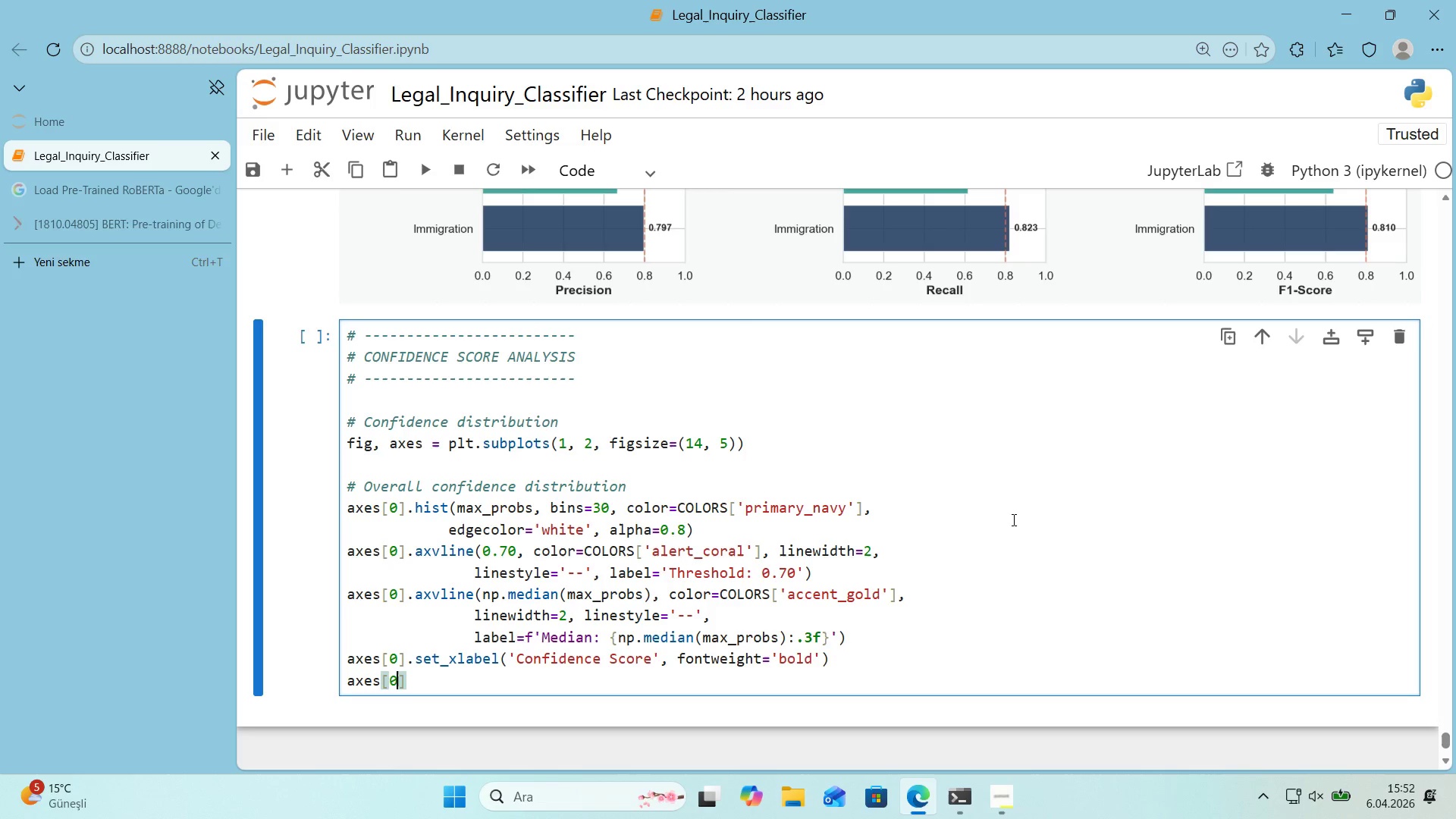 
key(ArrowRight)
 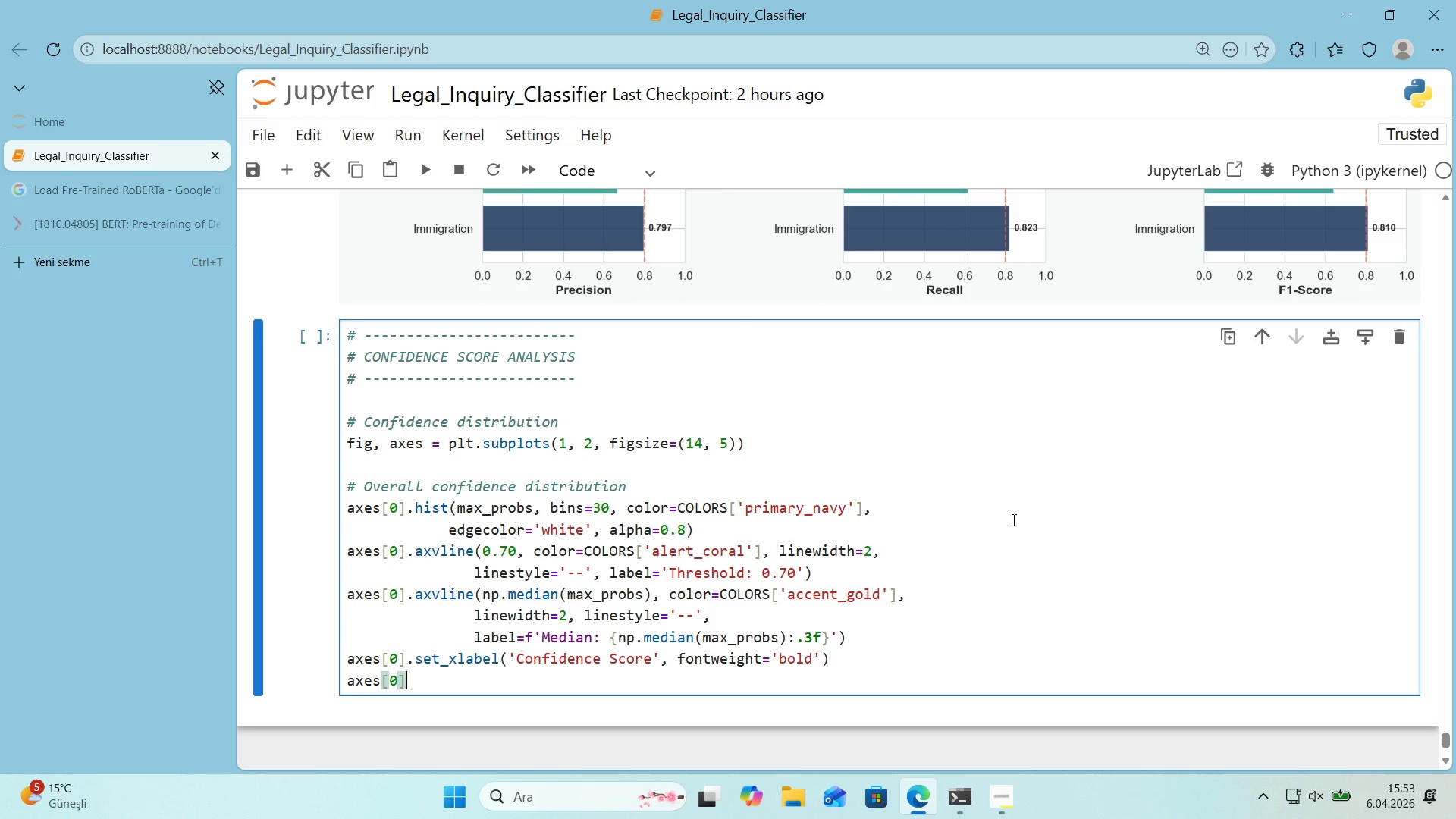 
wait(22.2)
 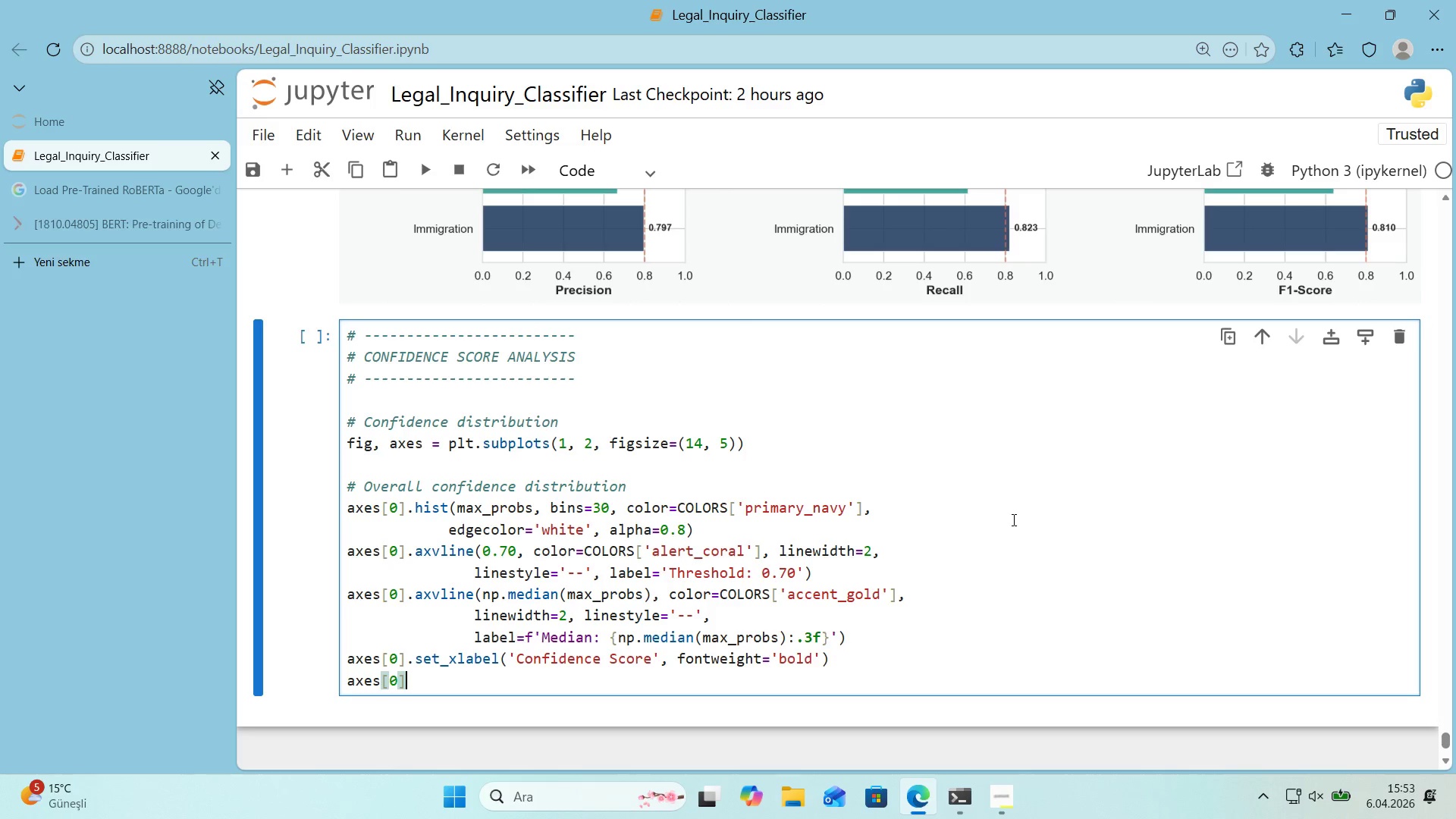 
key(ArrowLeft)
 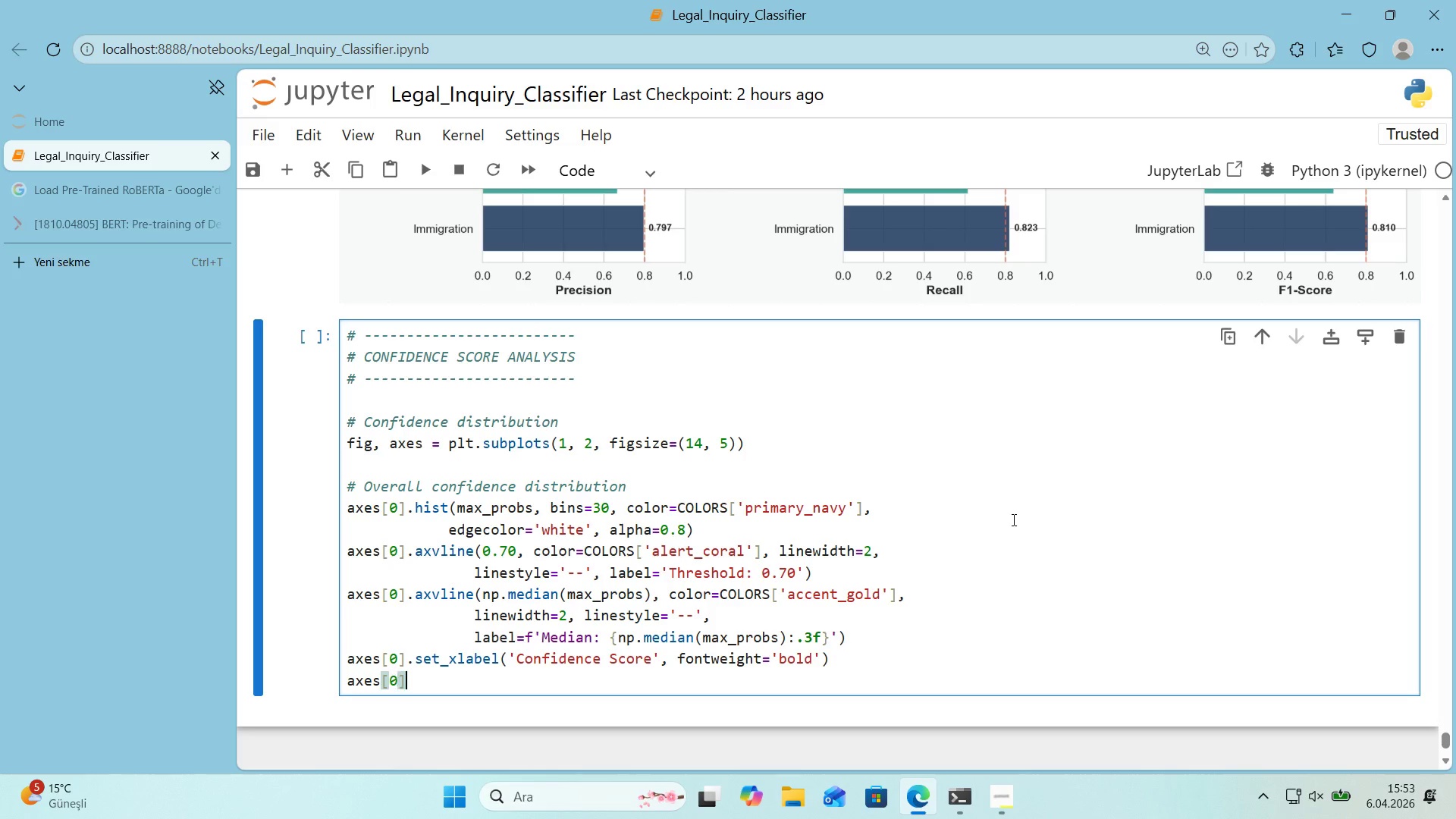 
key(ArrowRight)
 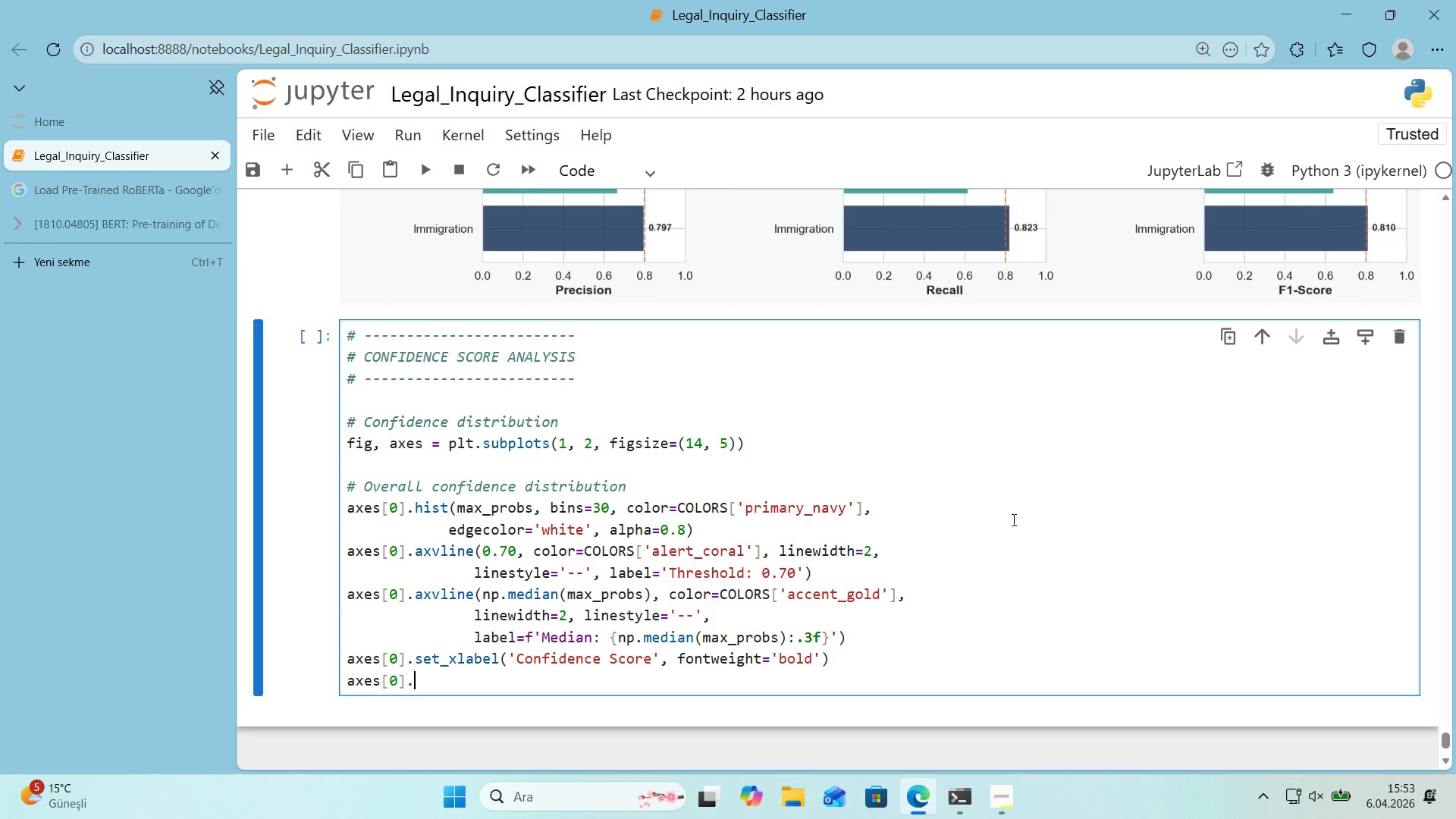 
type(.set_ylabel*()
 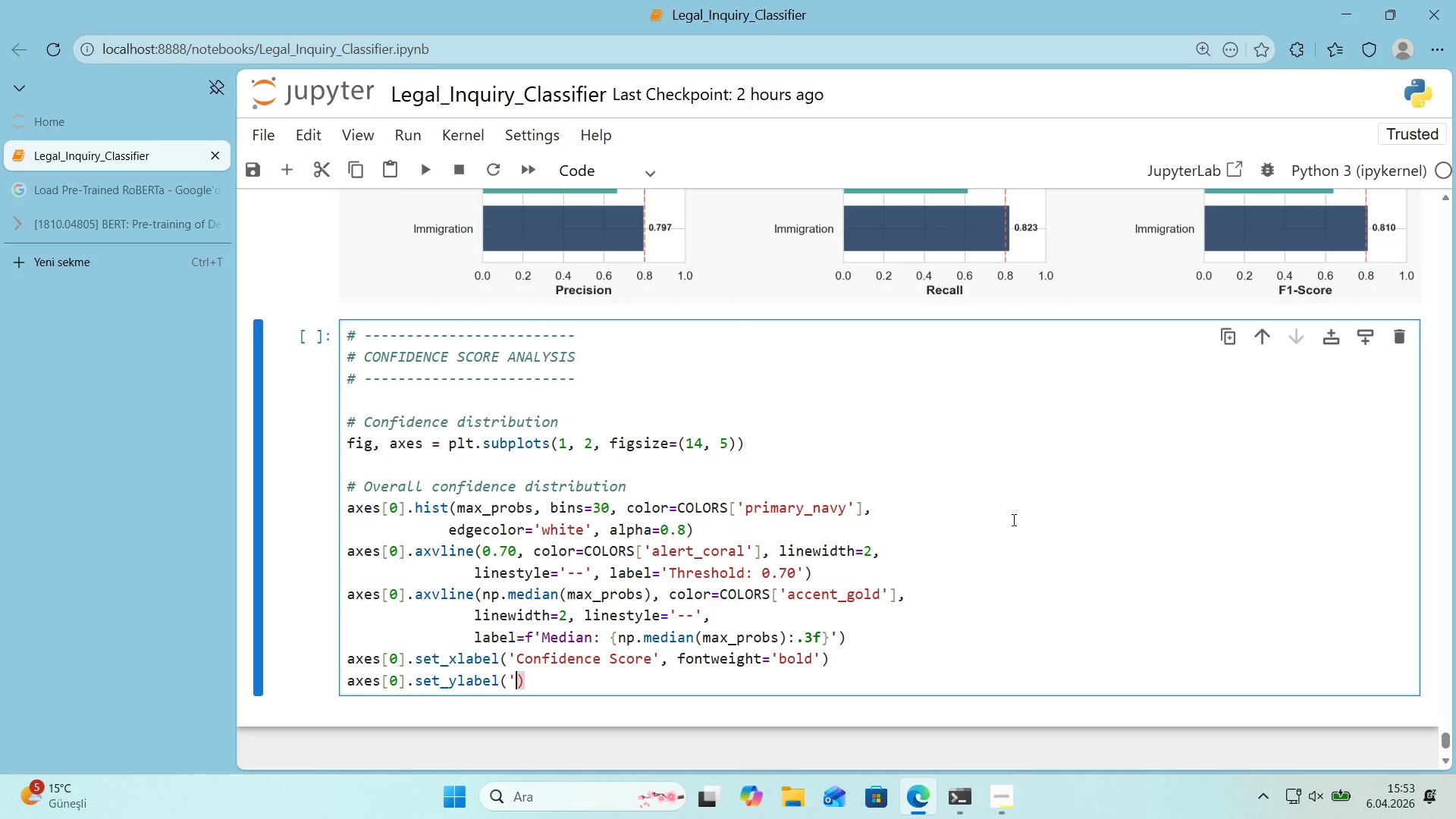 
 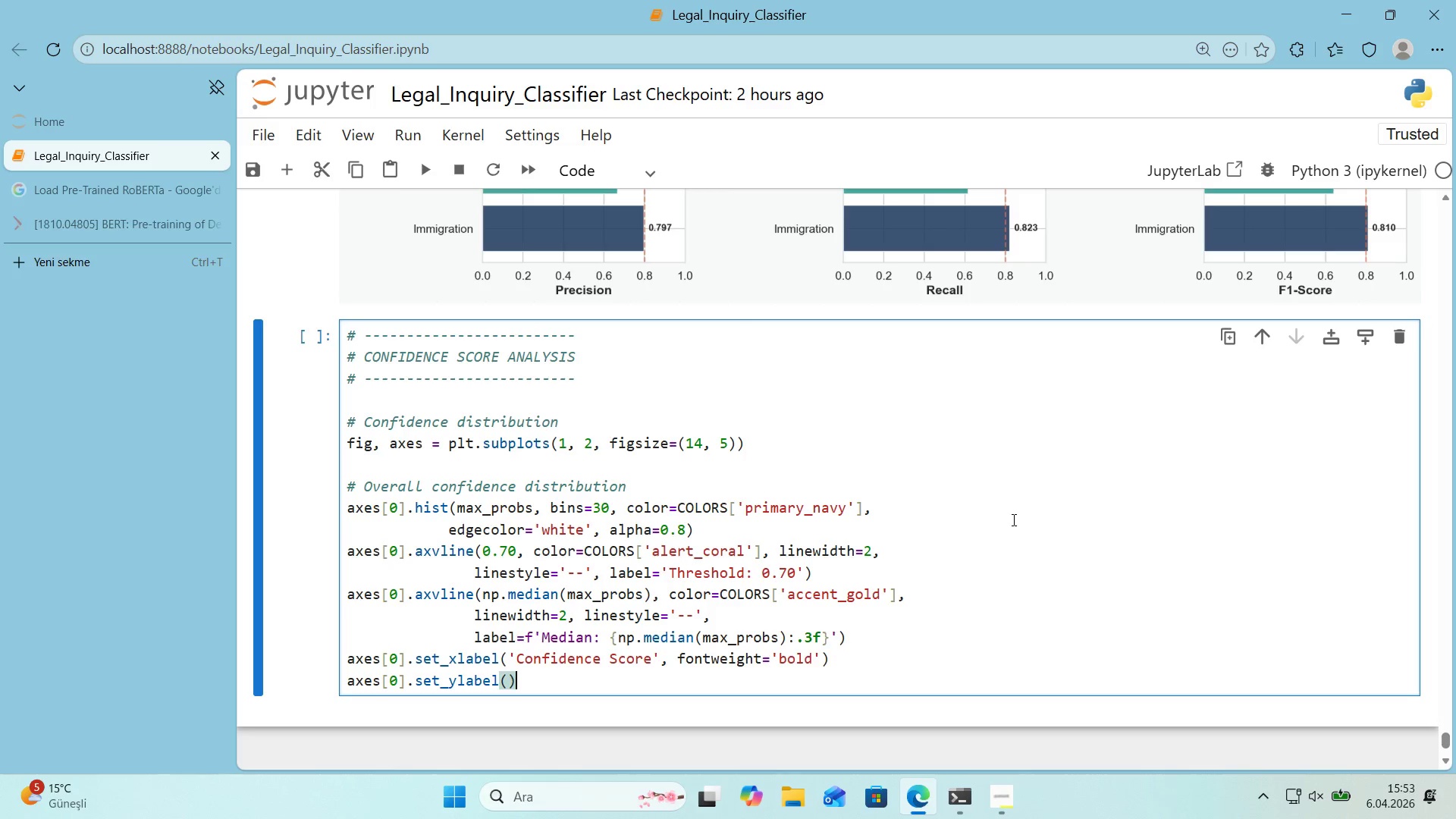 
key(ArrowLeft)
 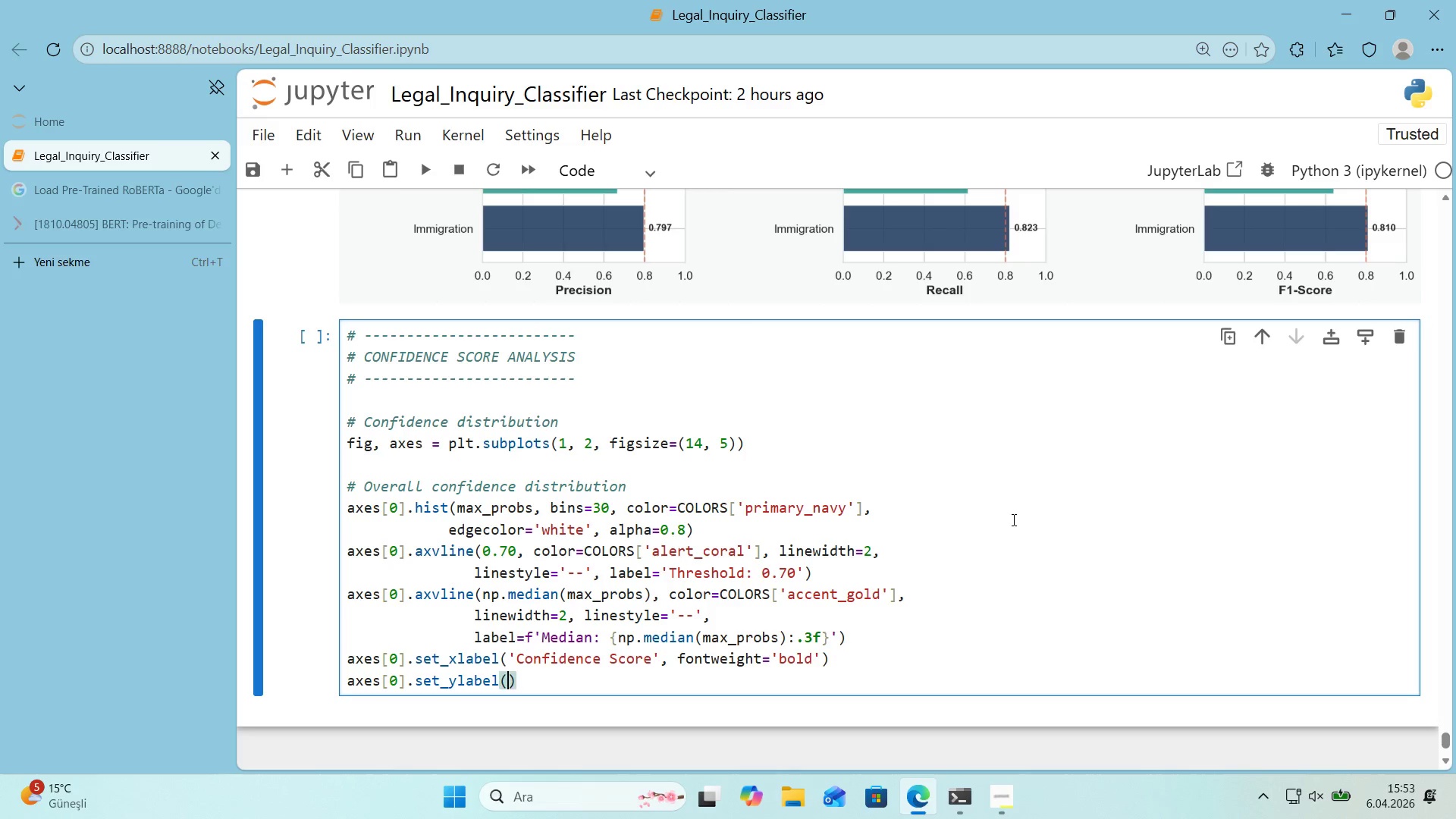 
type(@@)
 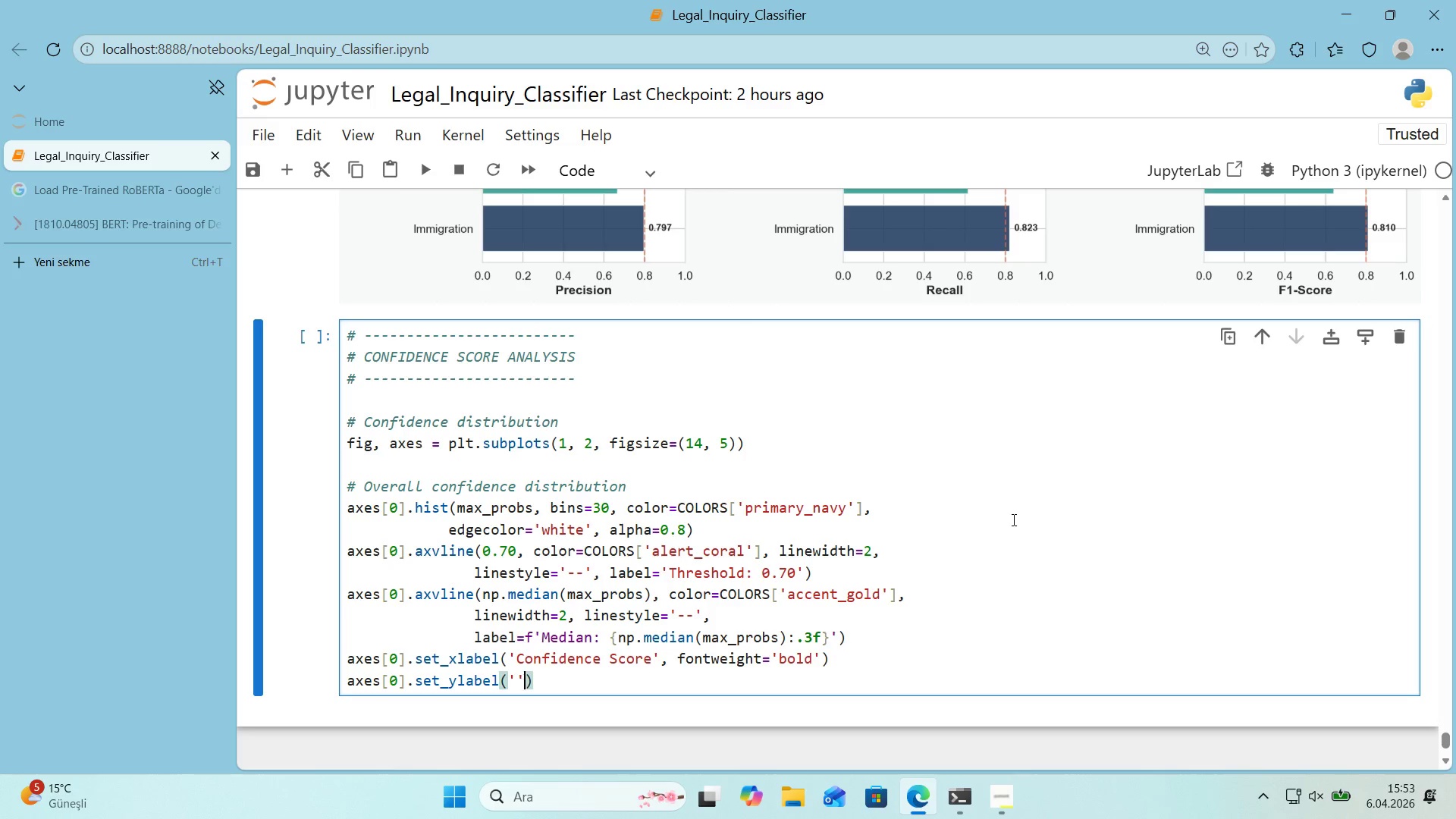 
key(ArrowLeft)
 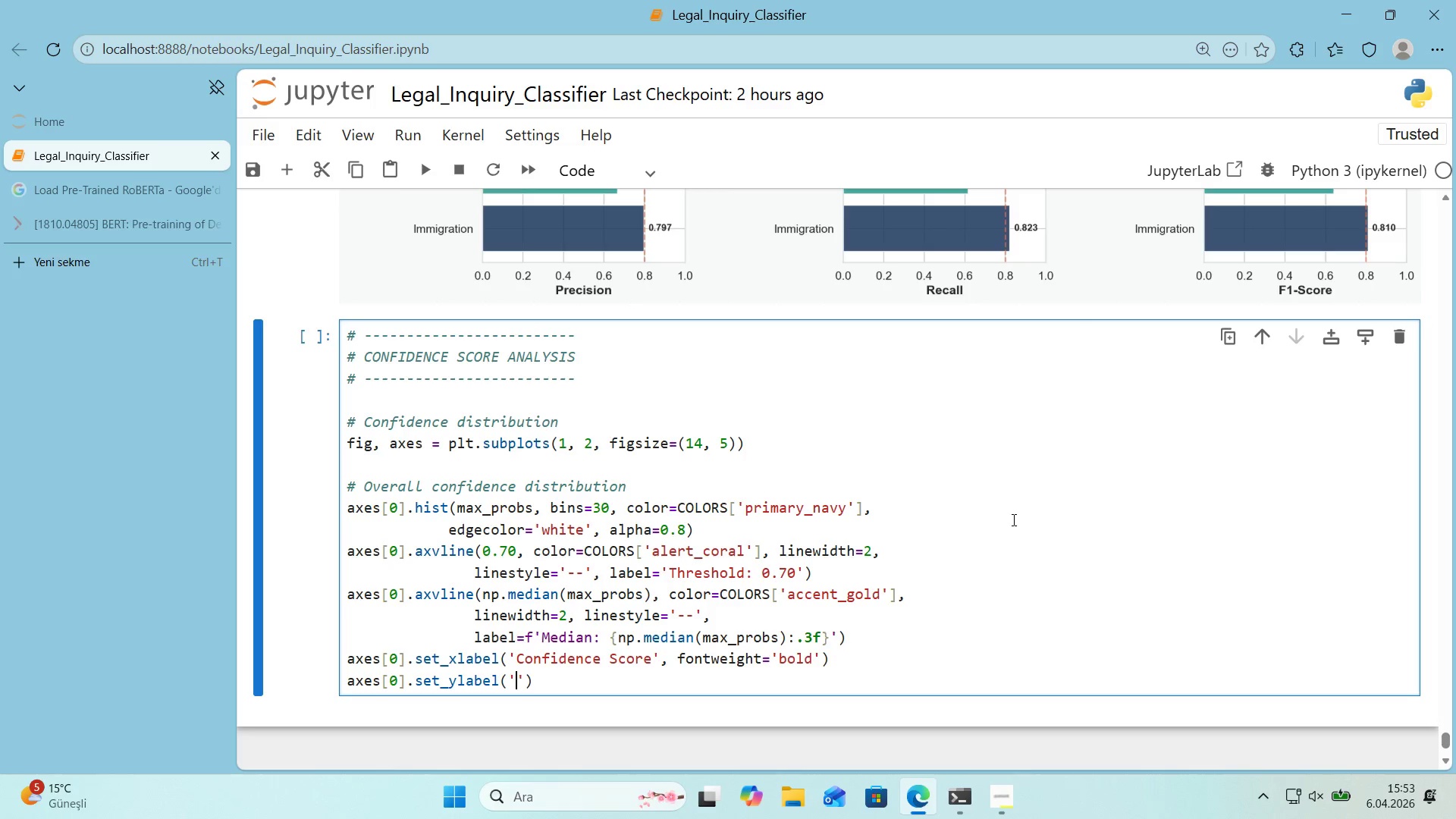 
type(Frequency)
 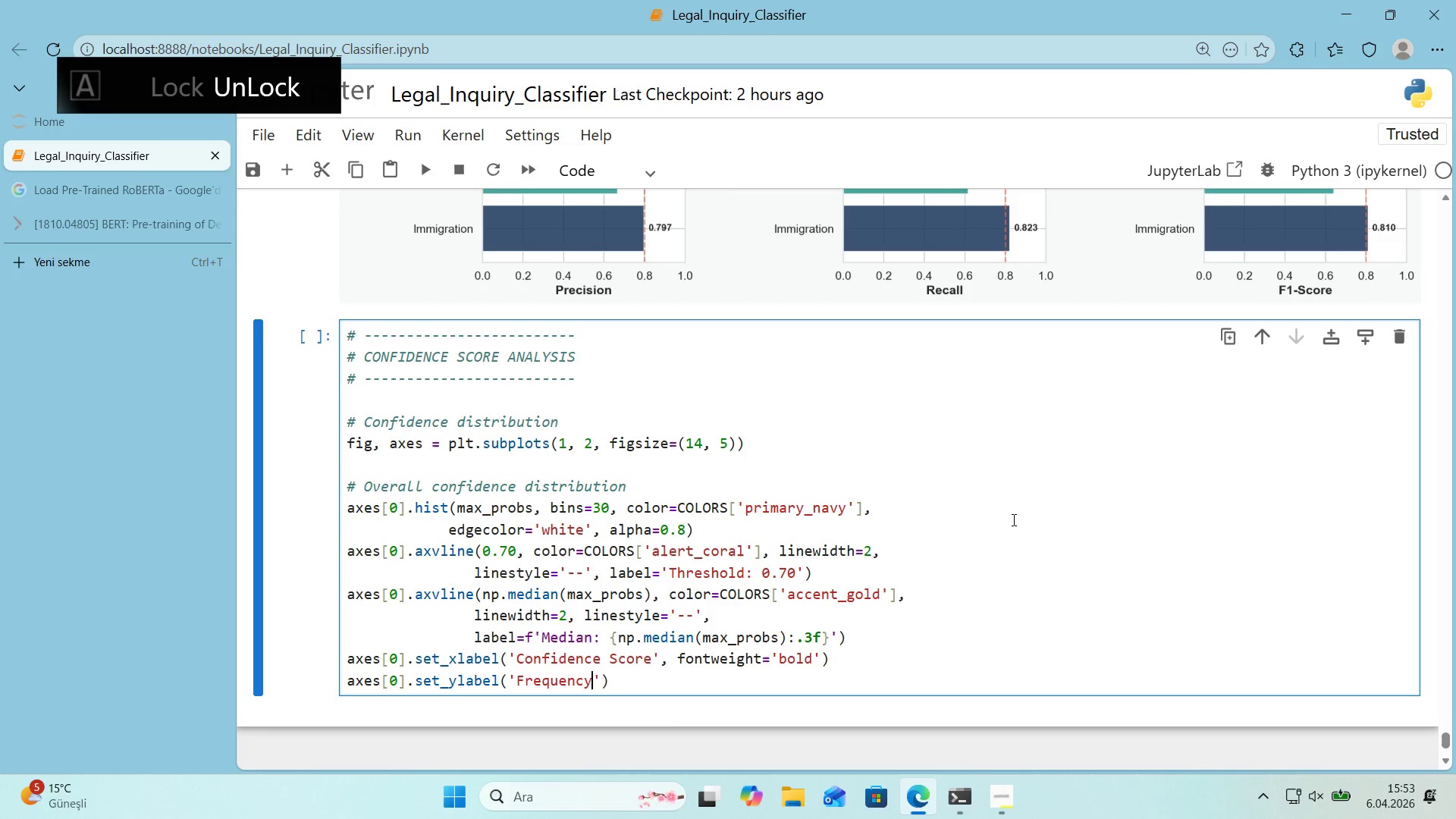 
key(ArrowRight)
 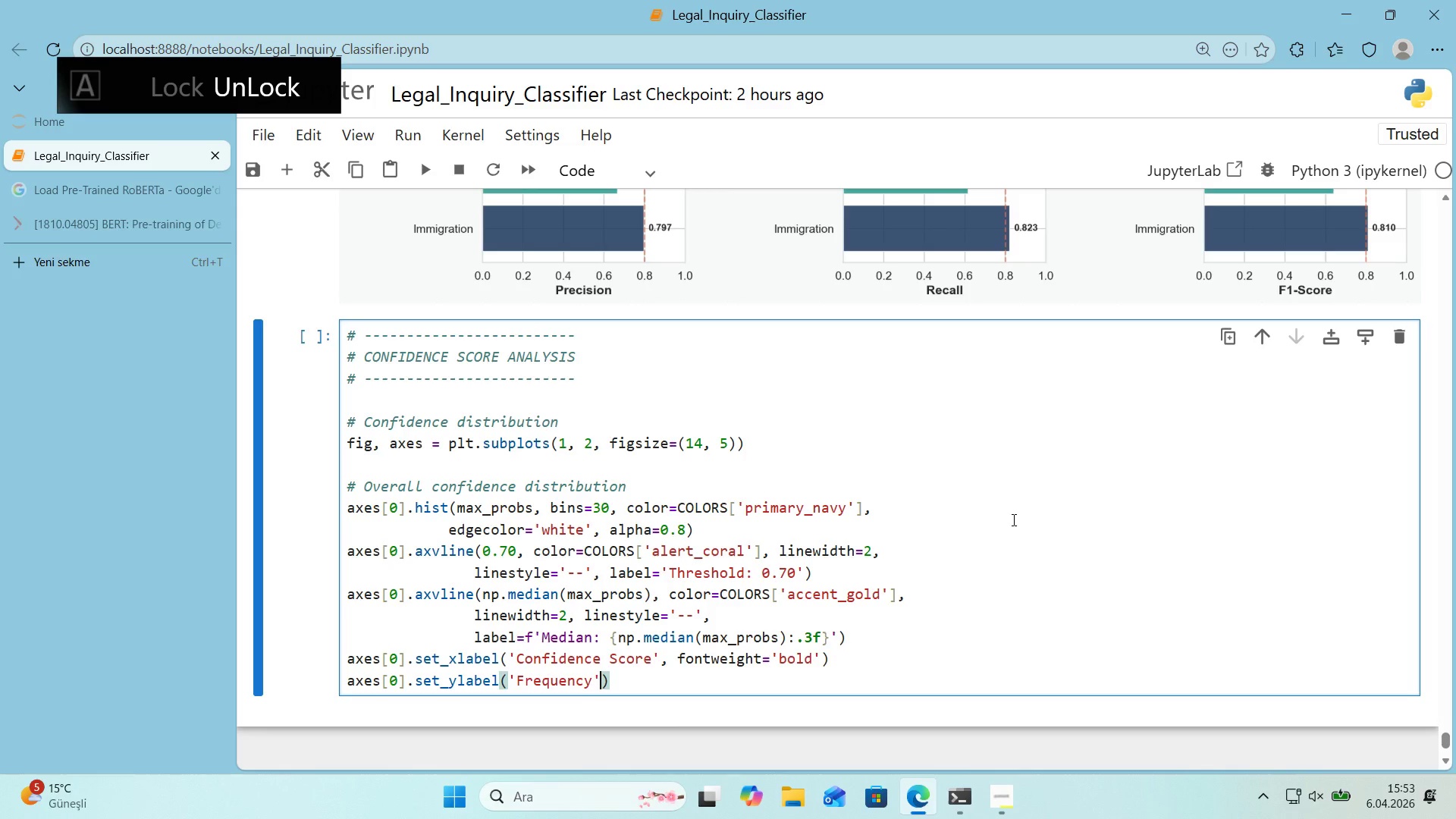 
type(, fontwe'ght)@@)
 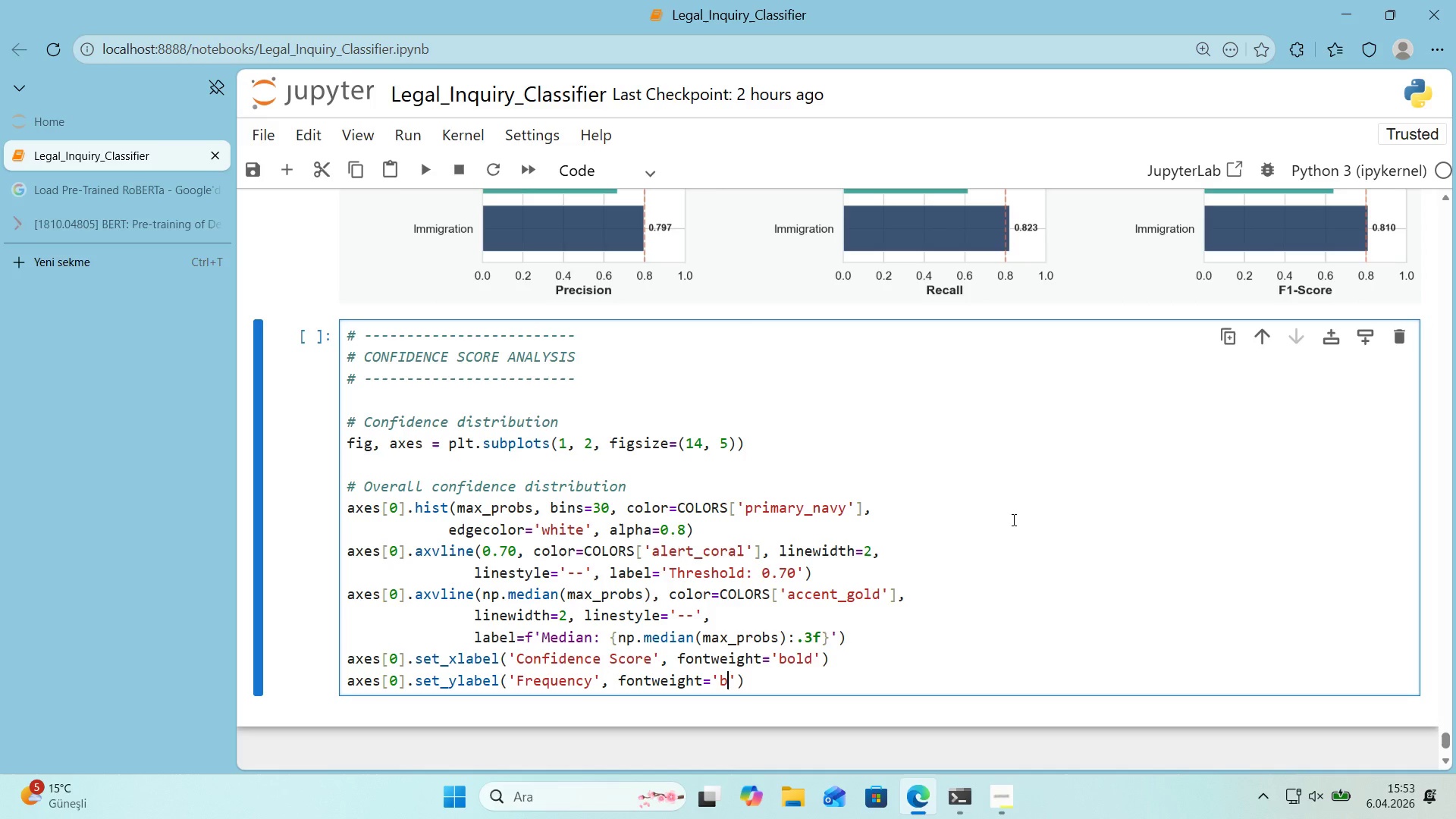 
 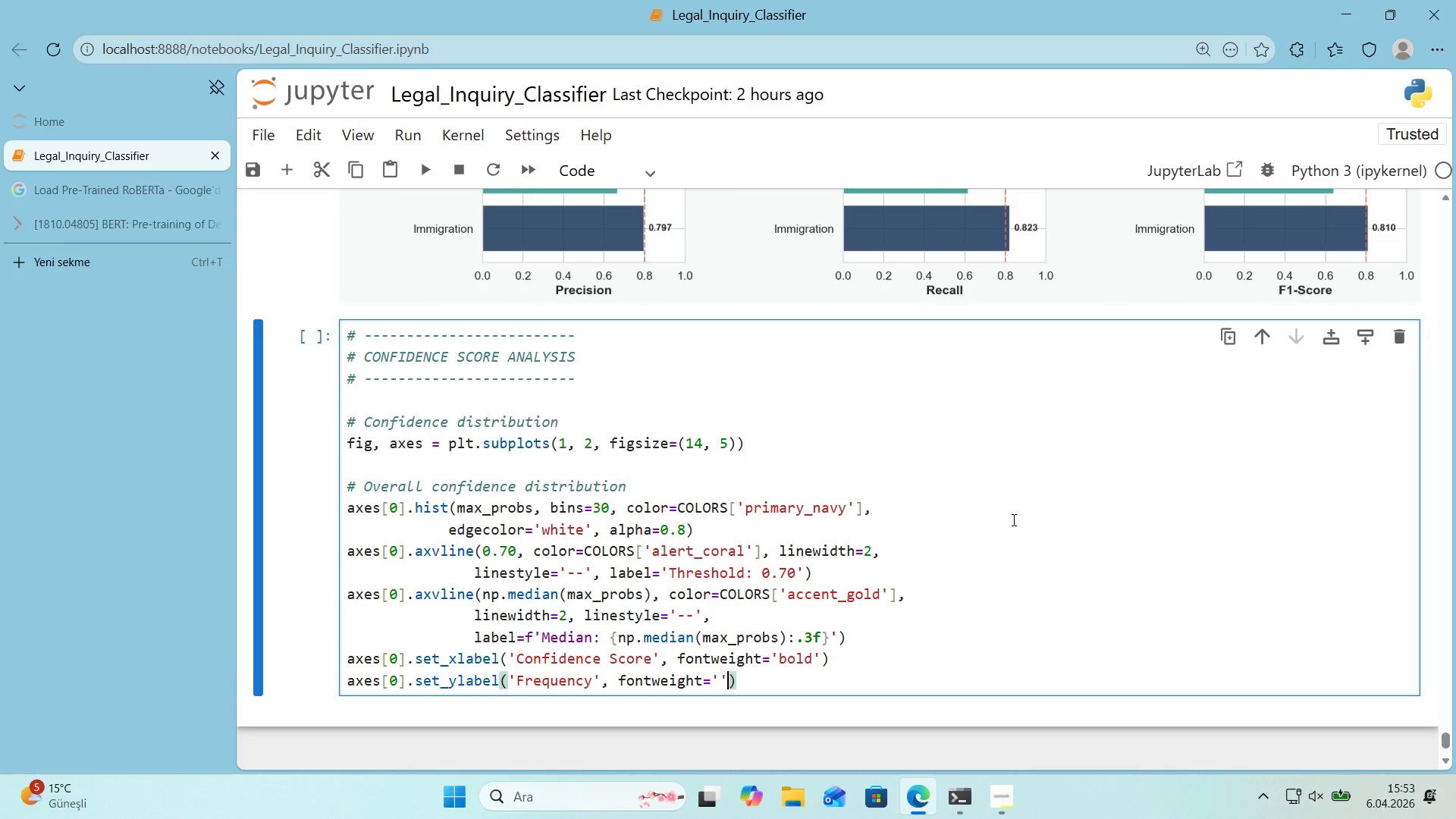 
key(ArrowLeft)
 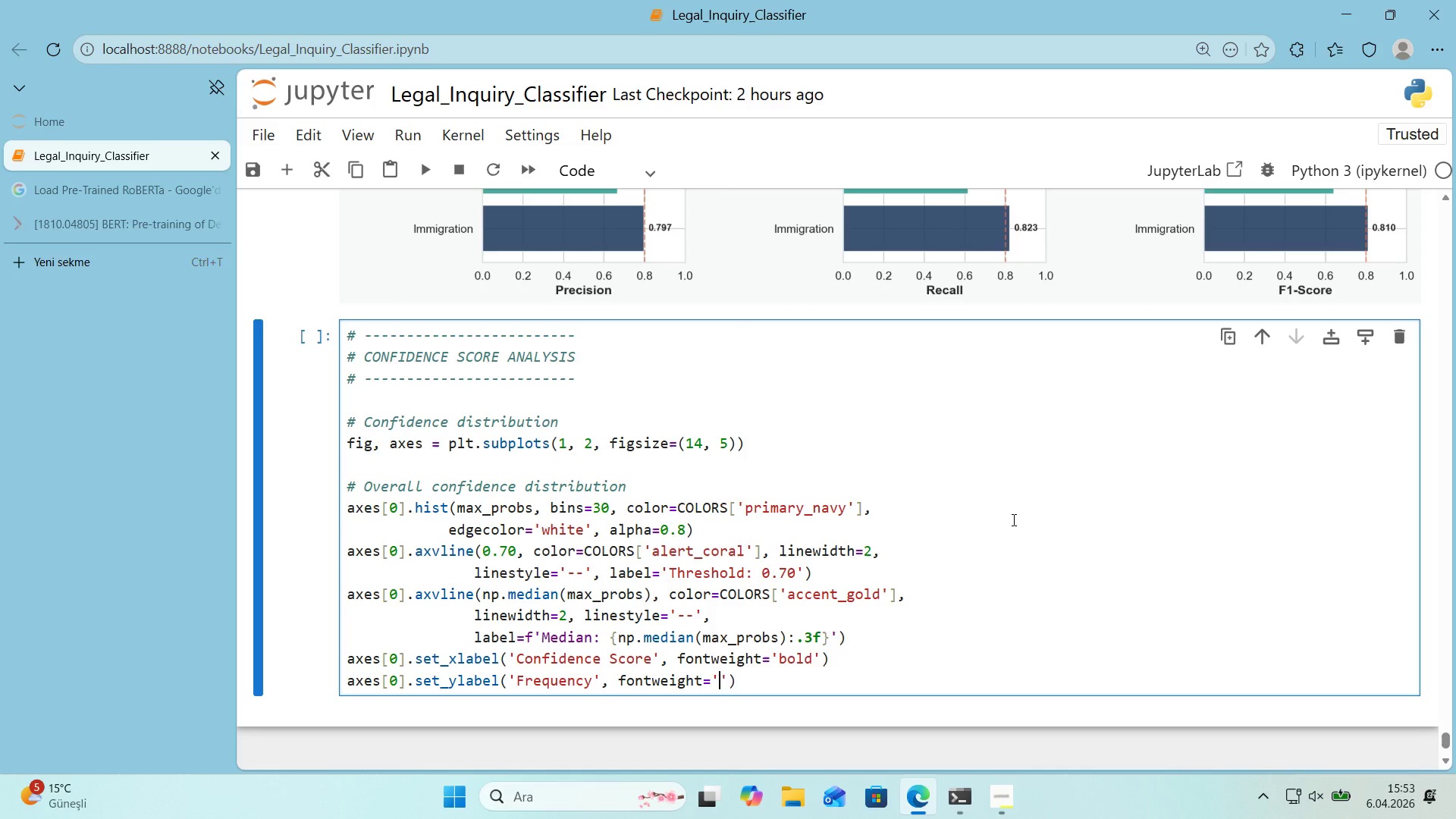 
type(bold)
 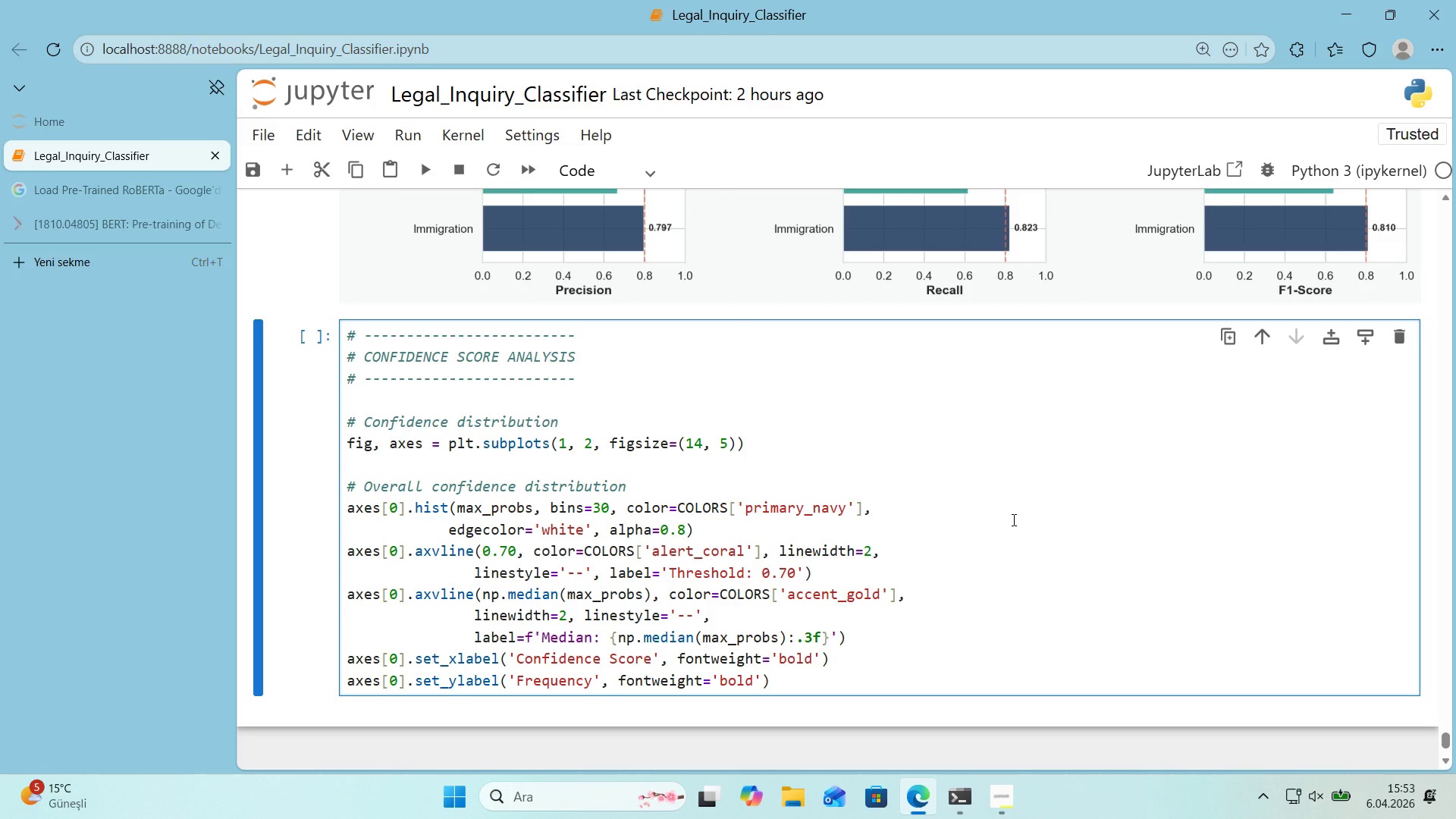 
key(ArrowRight)
 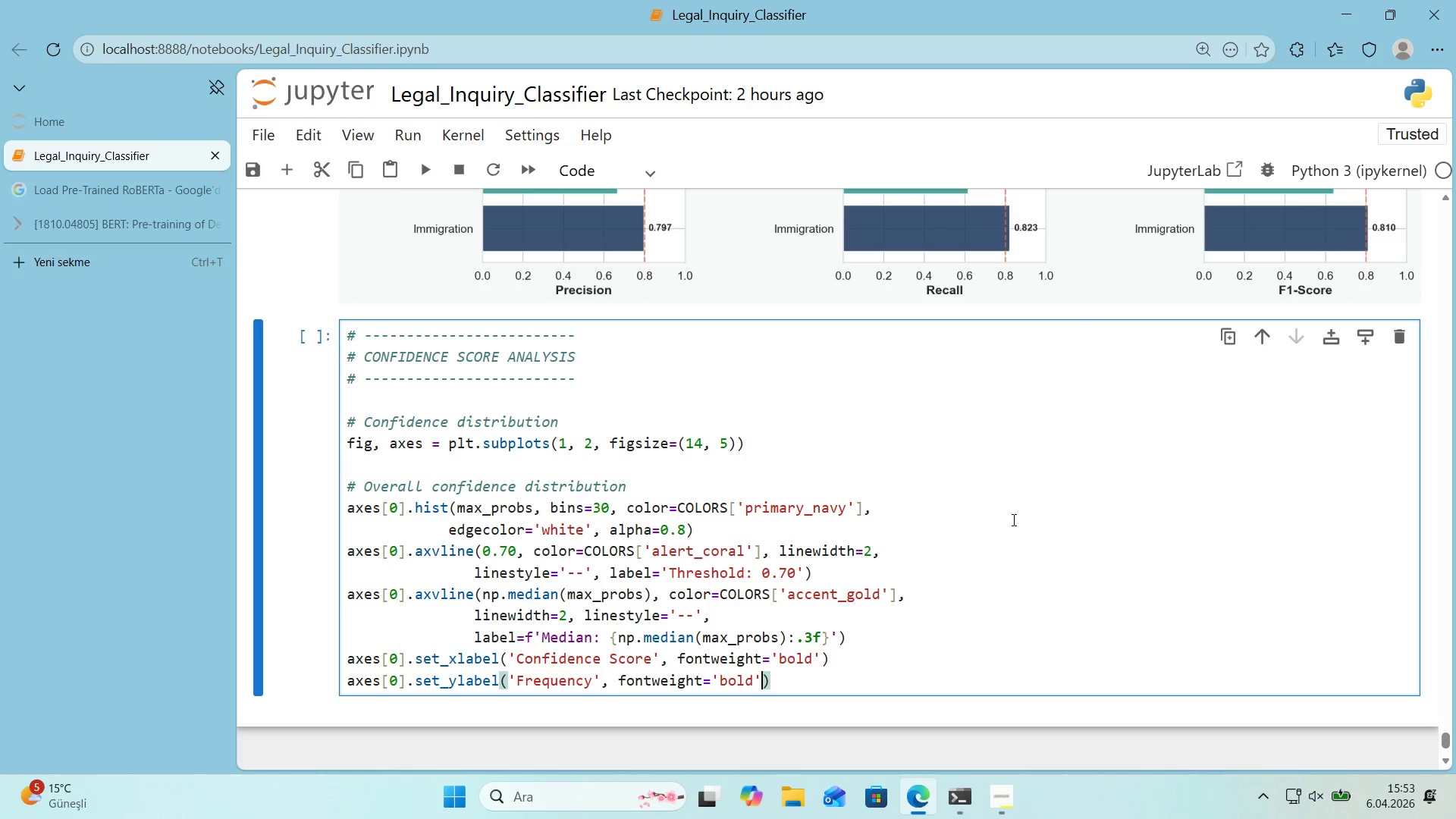 
key(ArrowRight)
 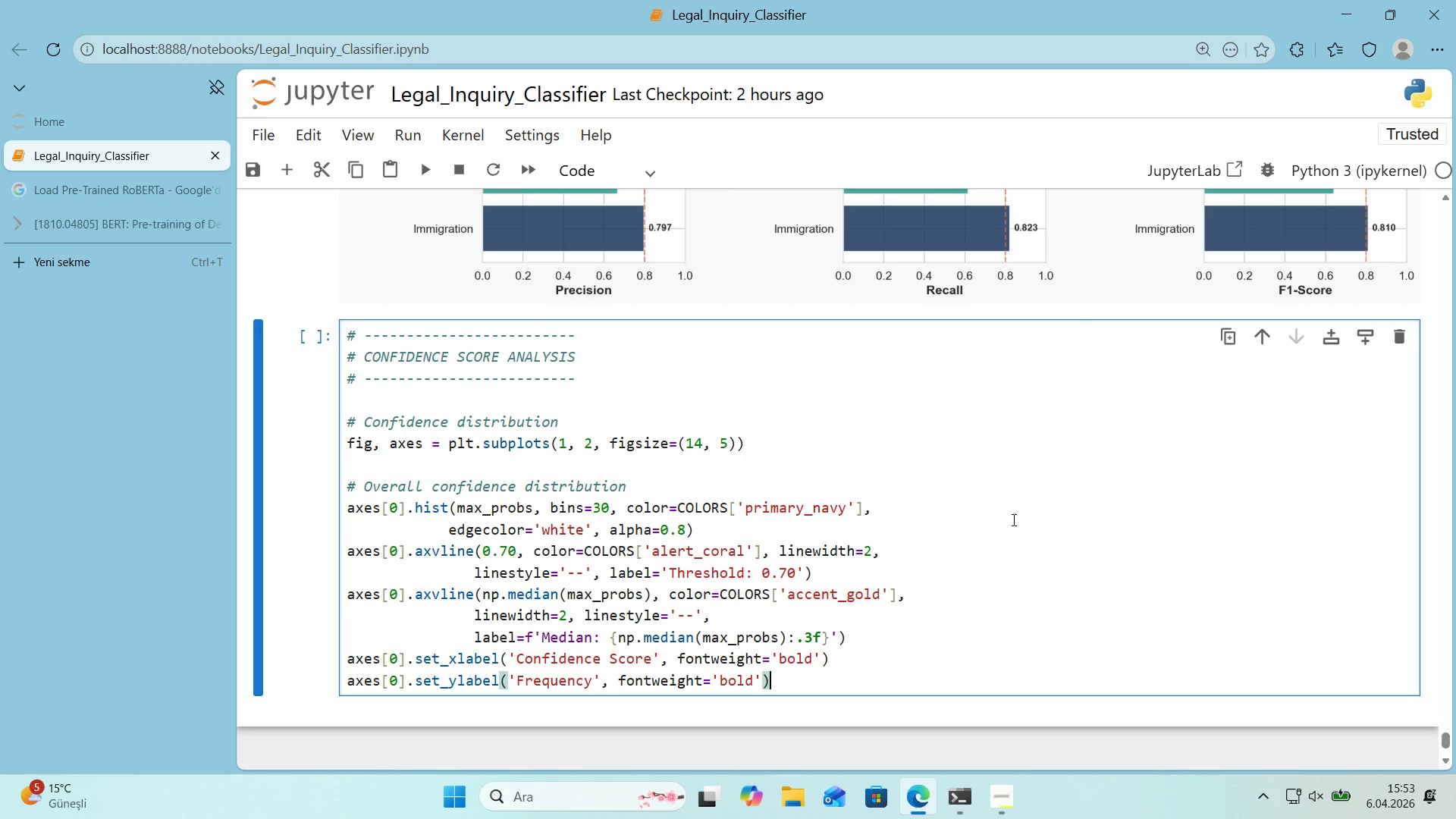 
wait(5.02)
 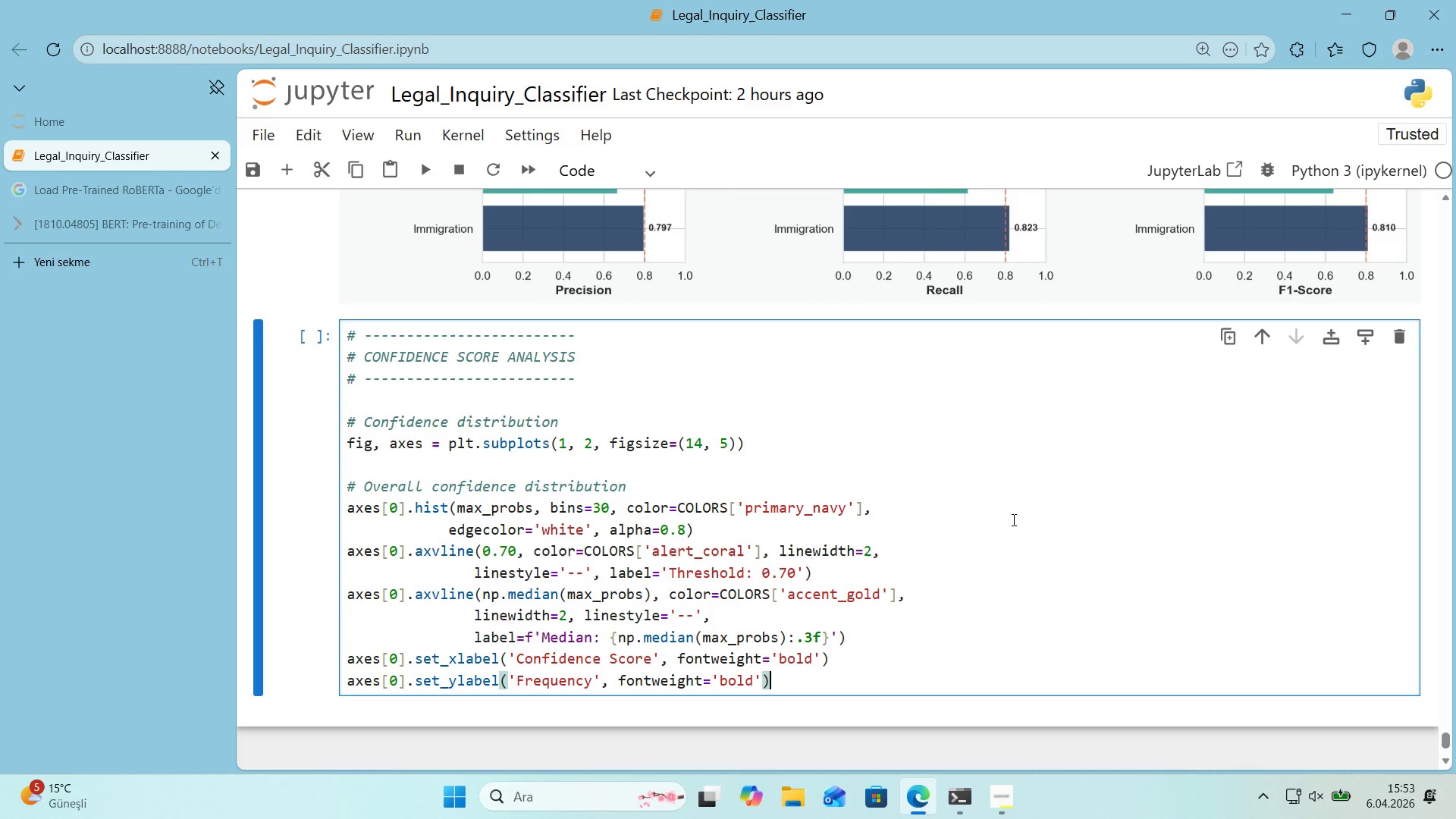 
key(Enter)
 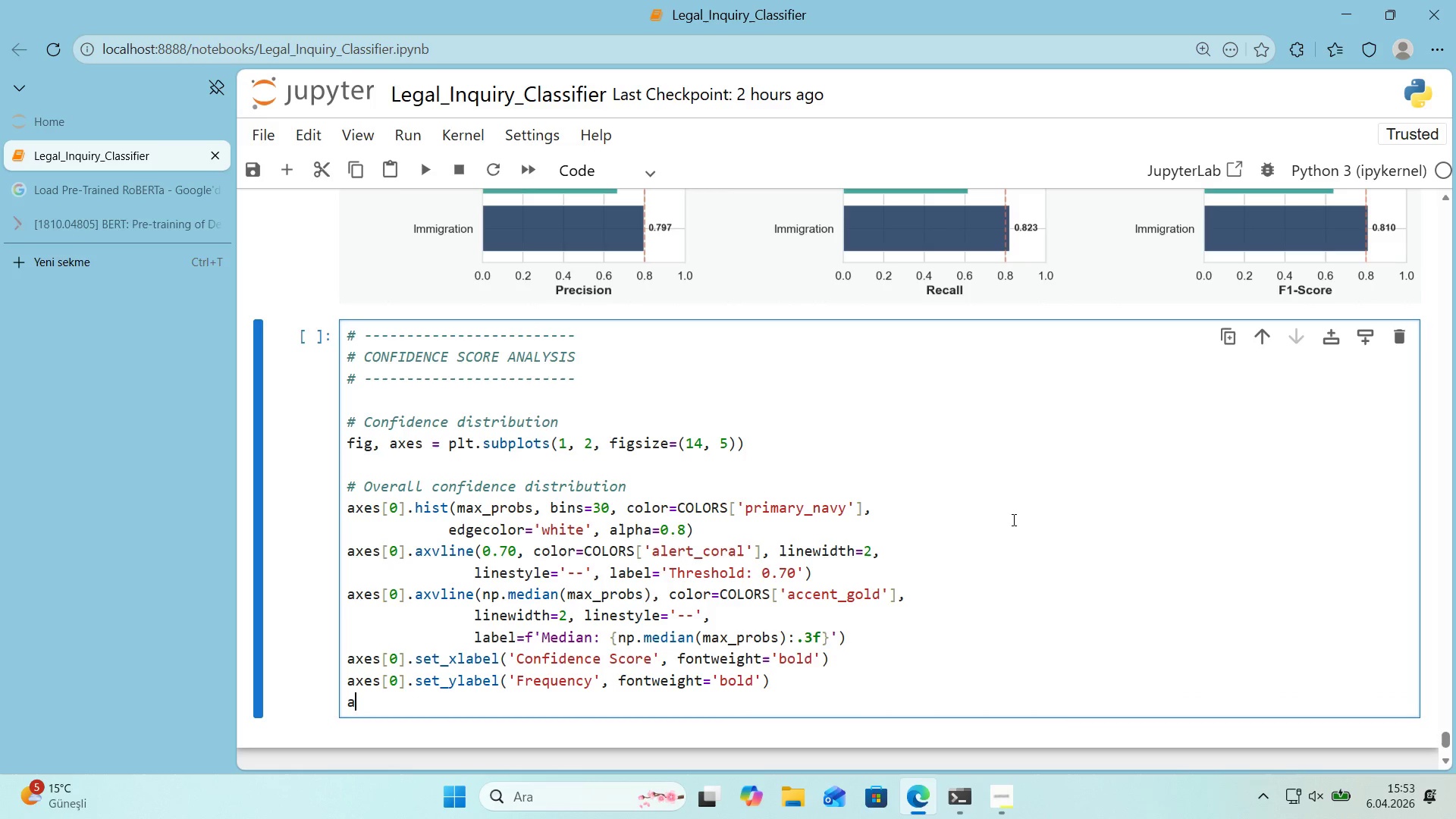 
type(axes)
 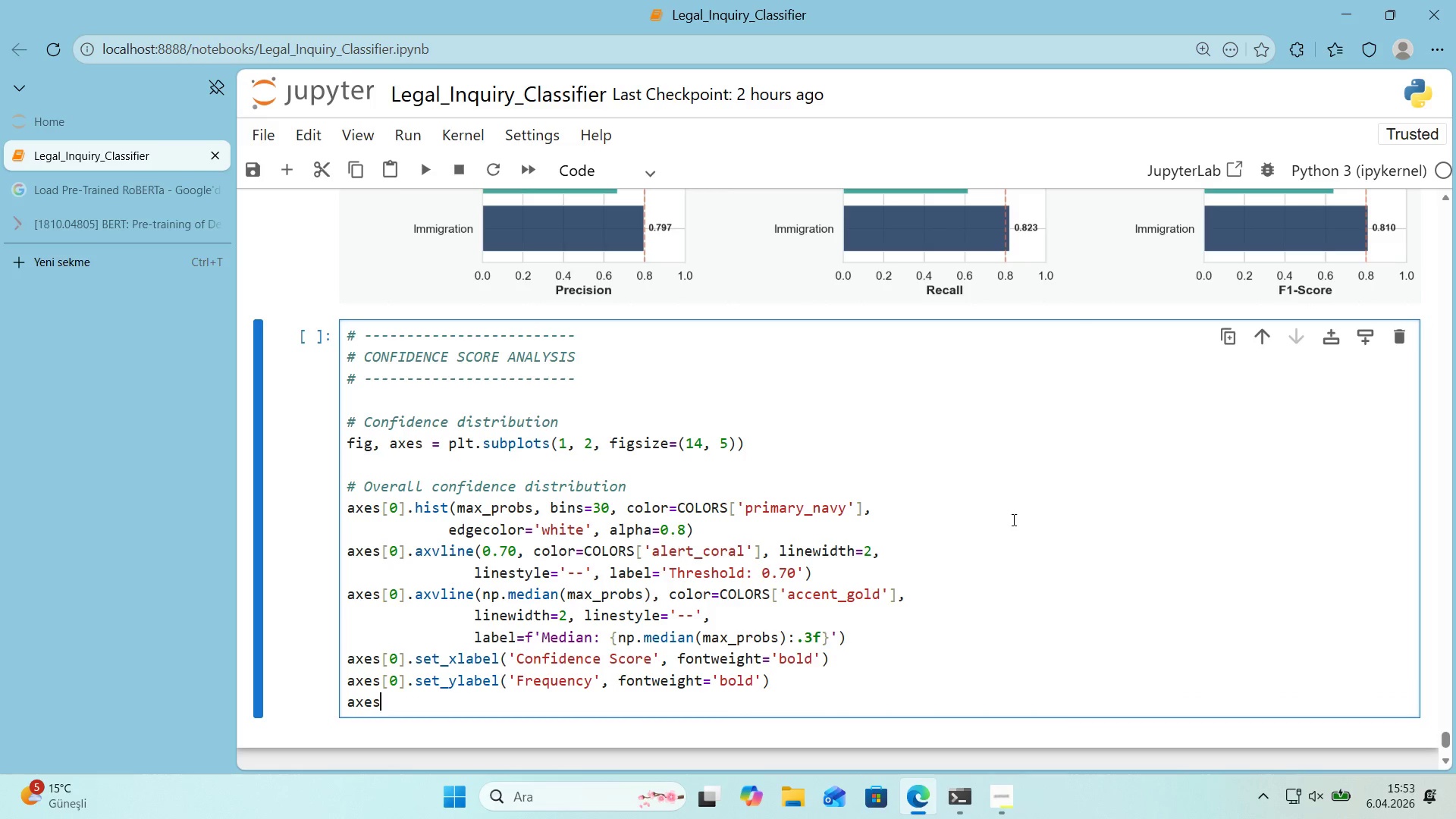 
key(Alt+Control+8)
 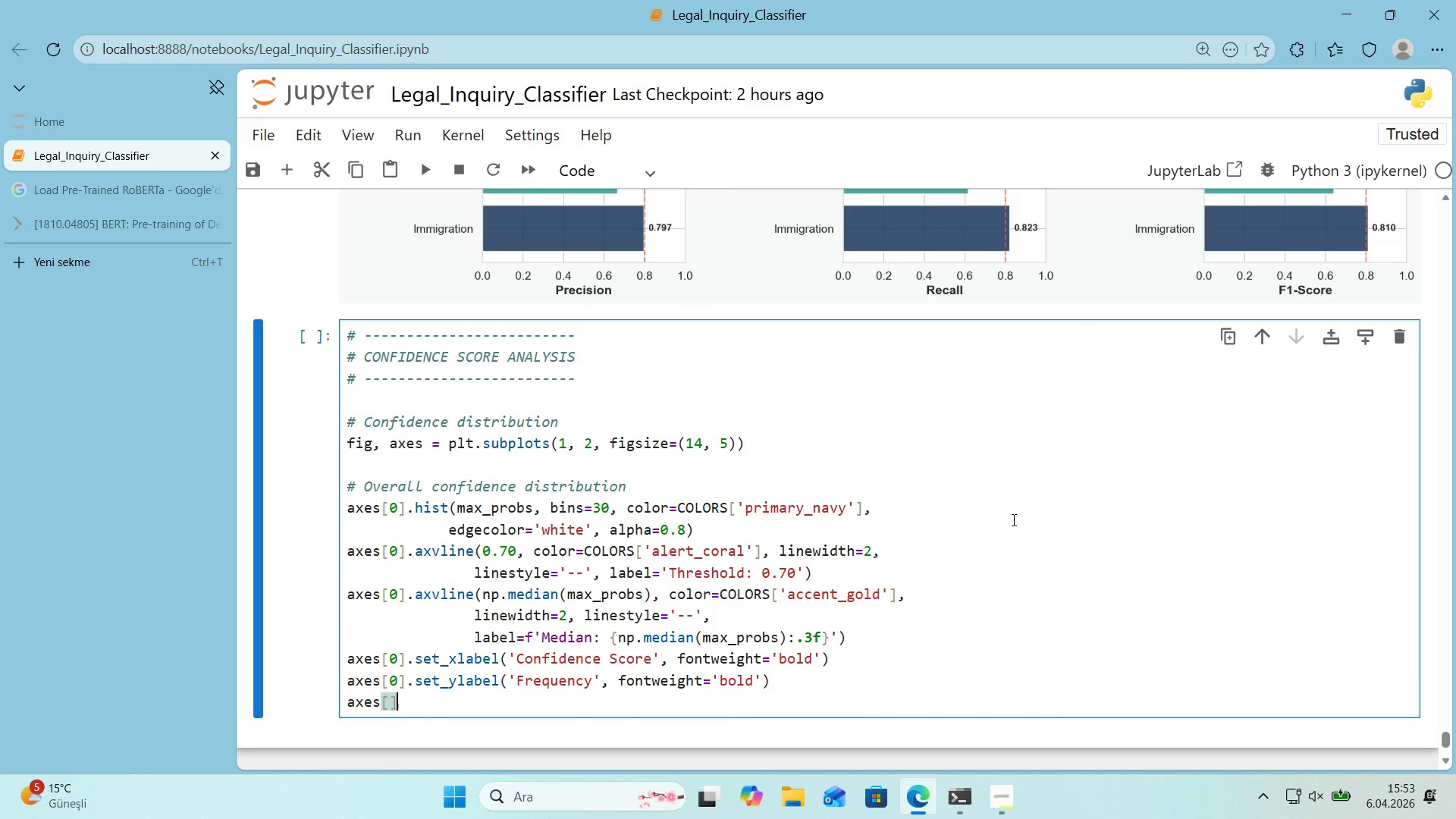 
key(Alt+Control+9)
 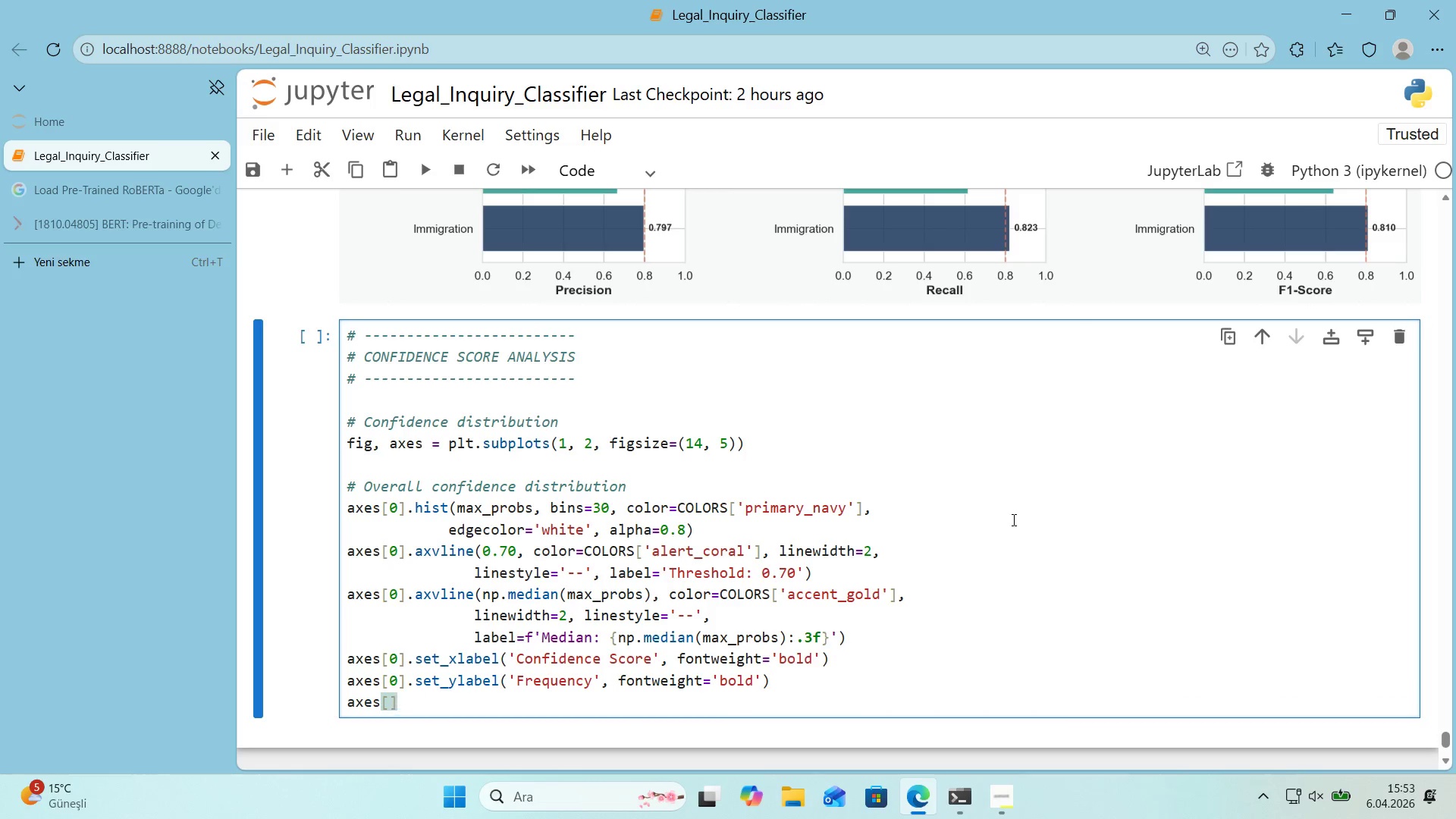 
key(ArrowLeft)
 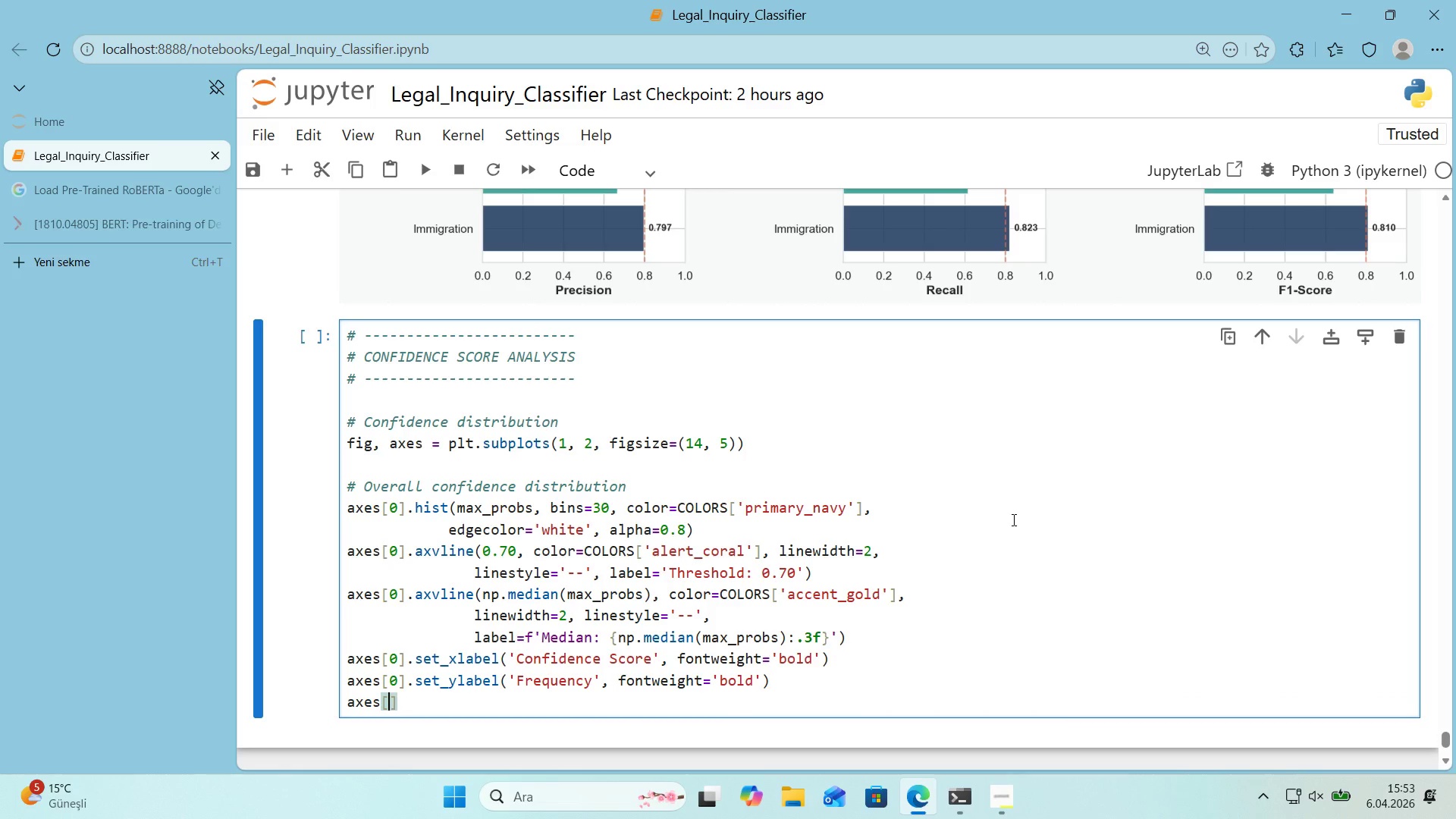 
key(Numpad0)
 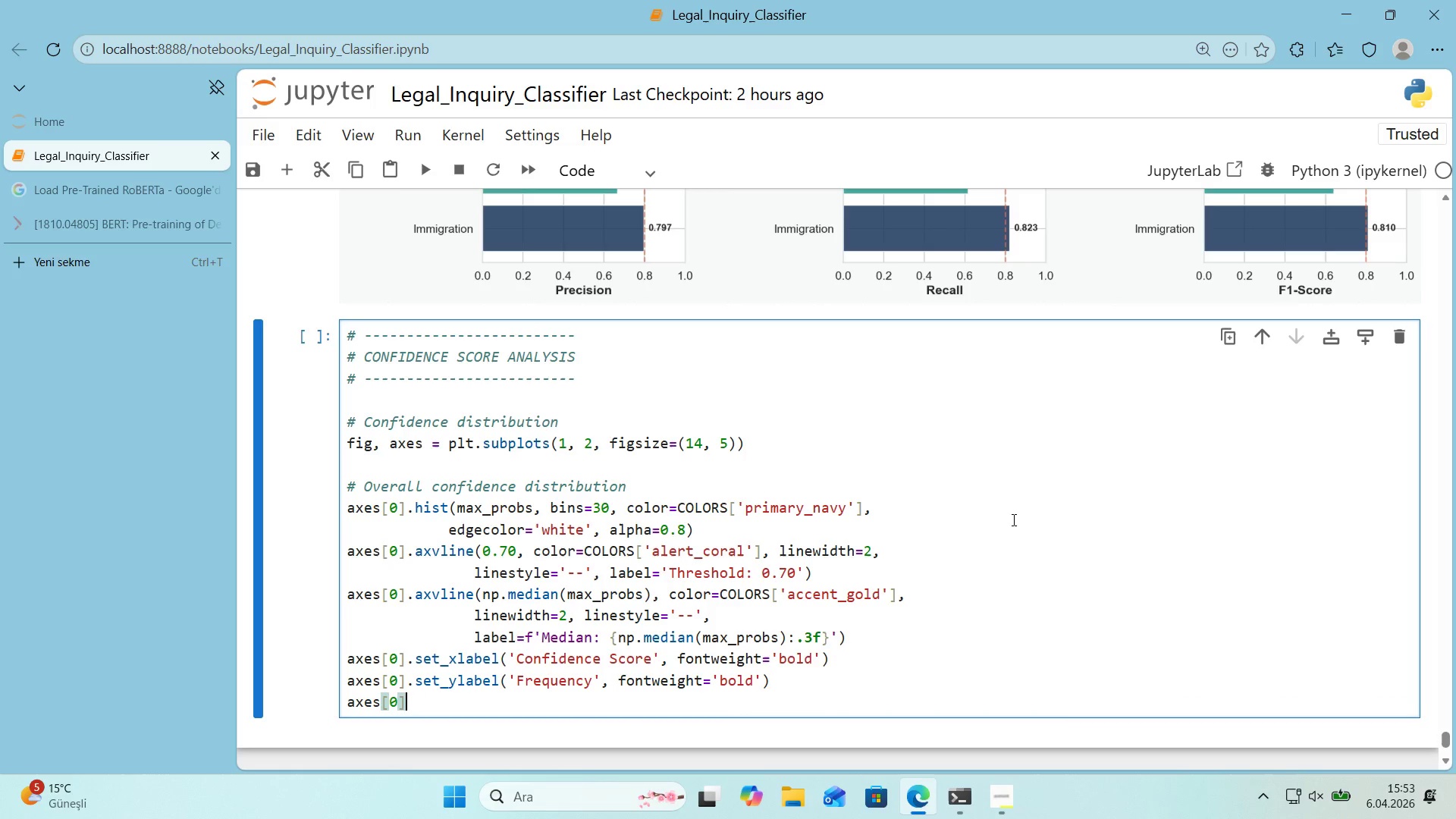 
key(ArrowRight)
 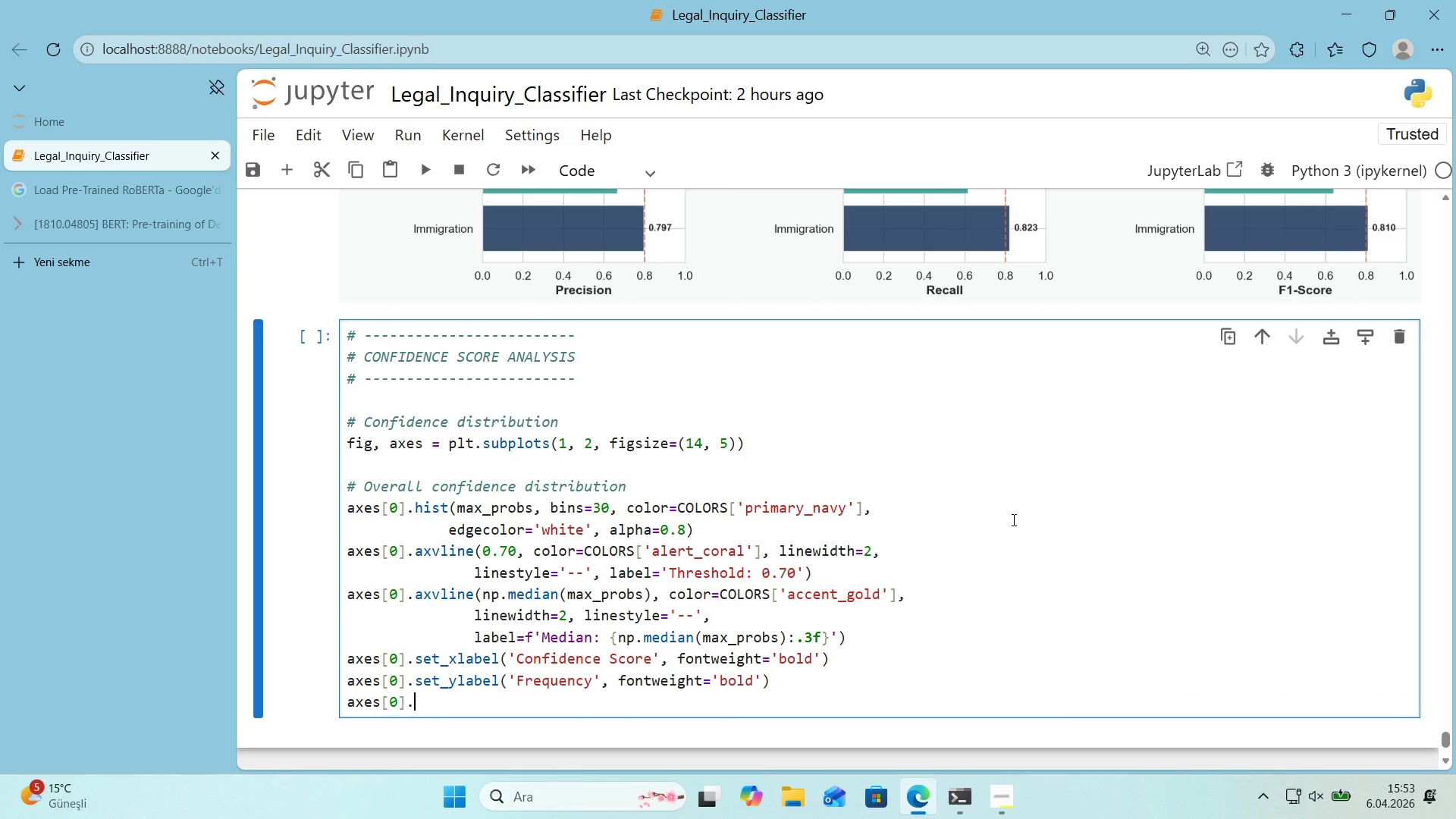 
type(.set_t'tle)
 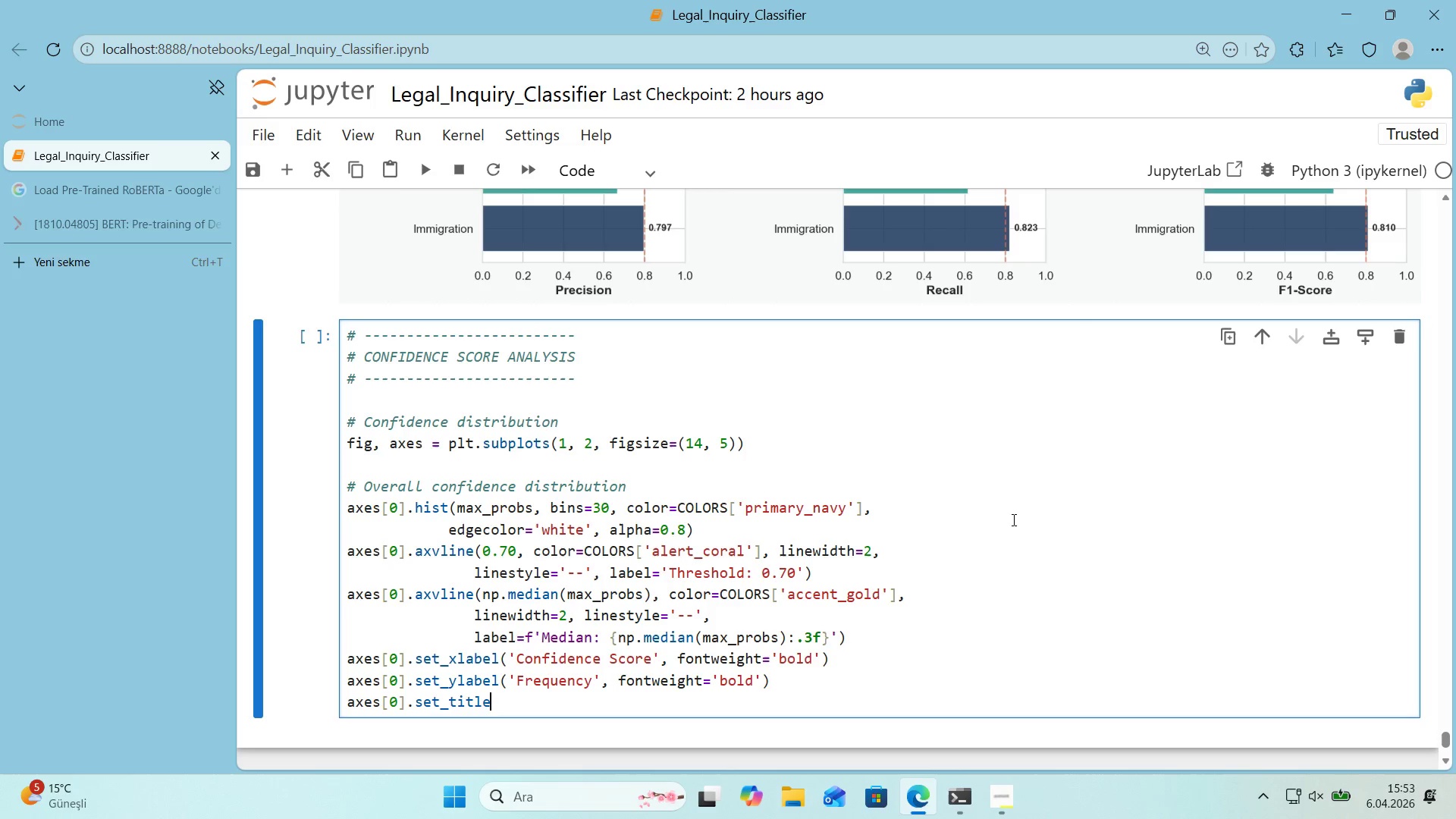 
type(*()
 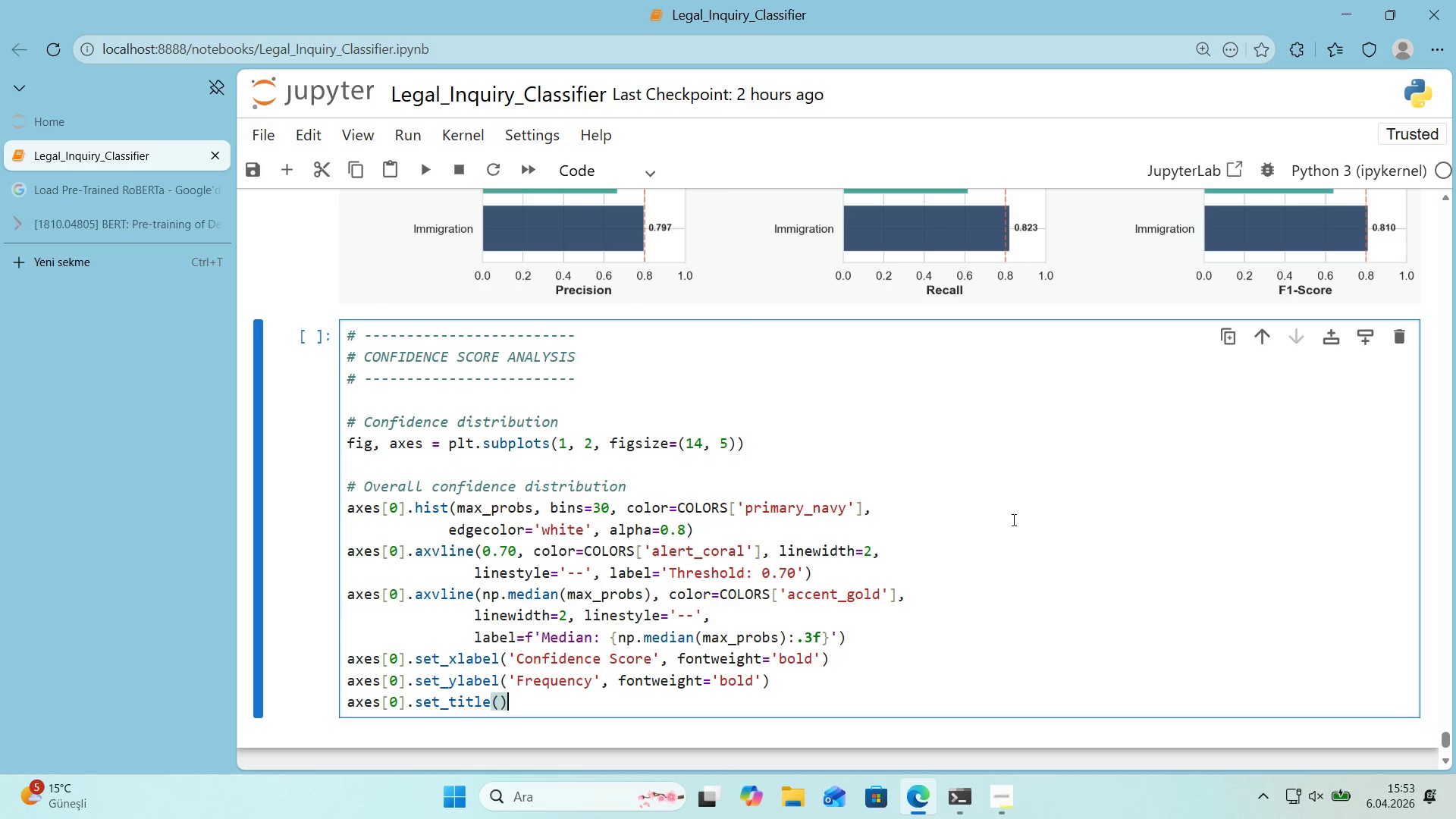 
key(ArrowLeft)
 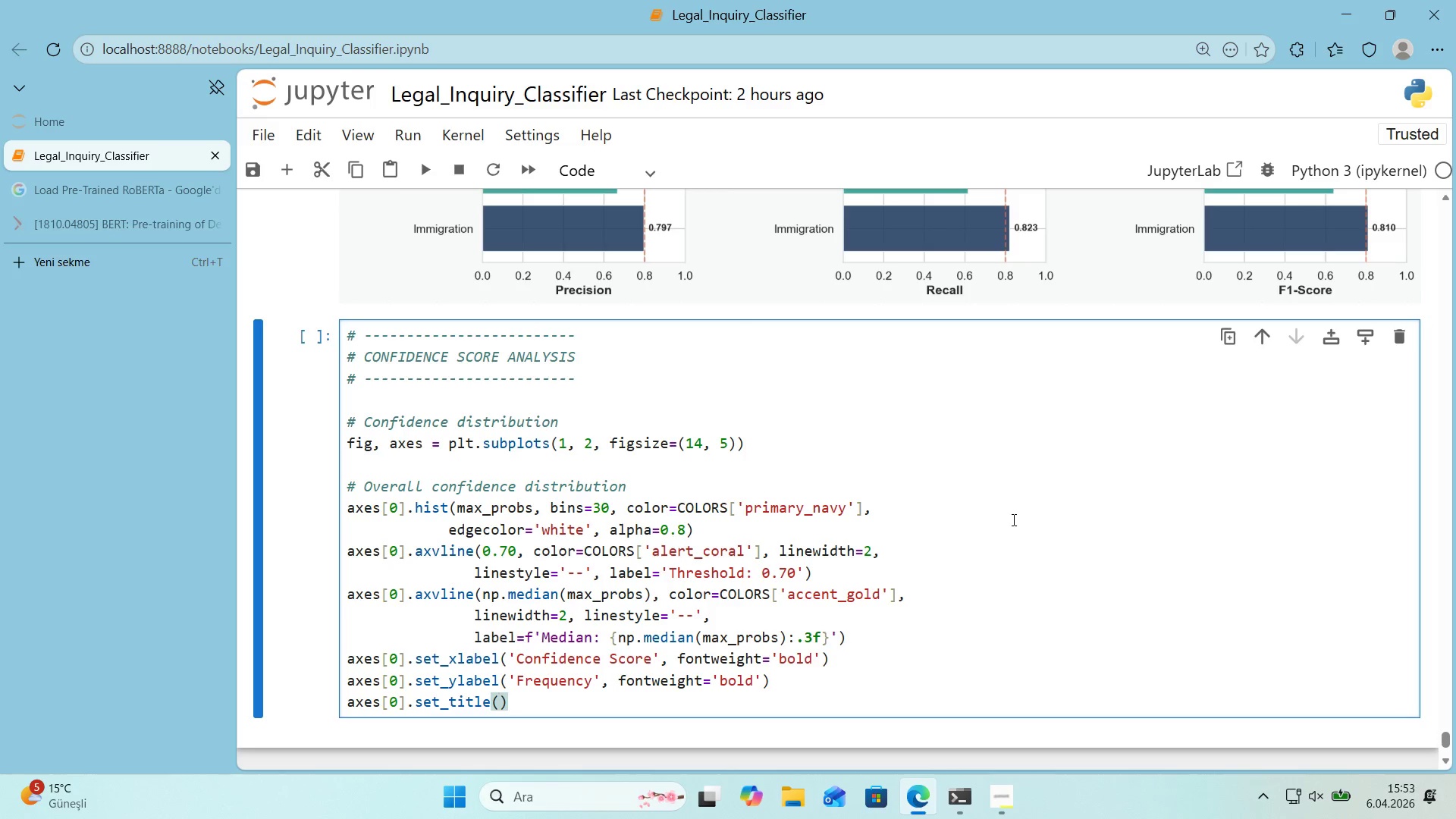 
type(@@)
 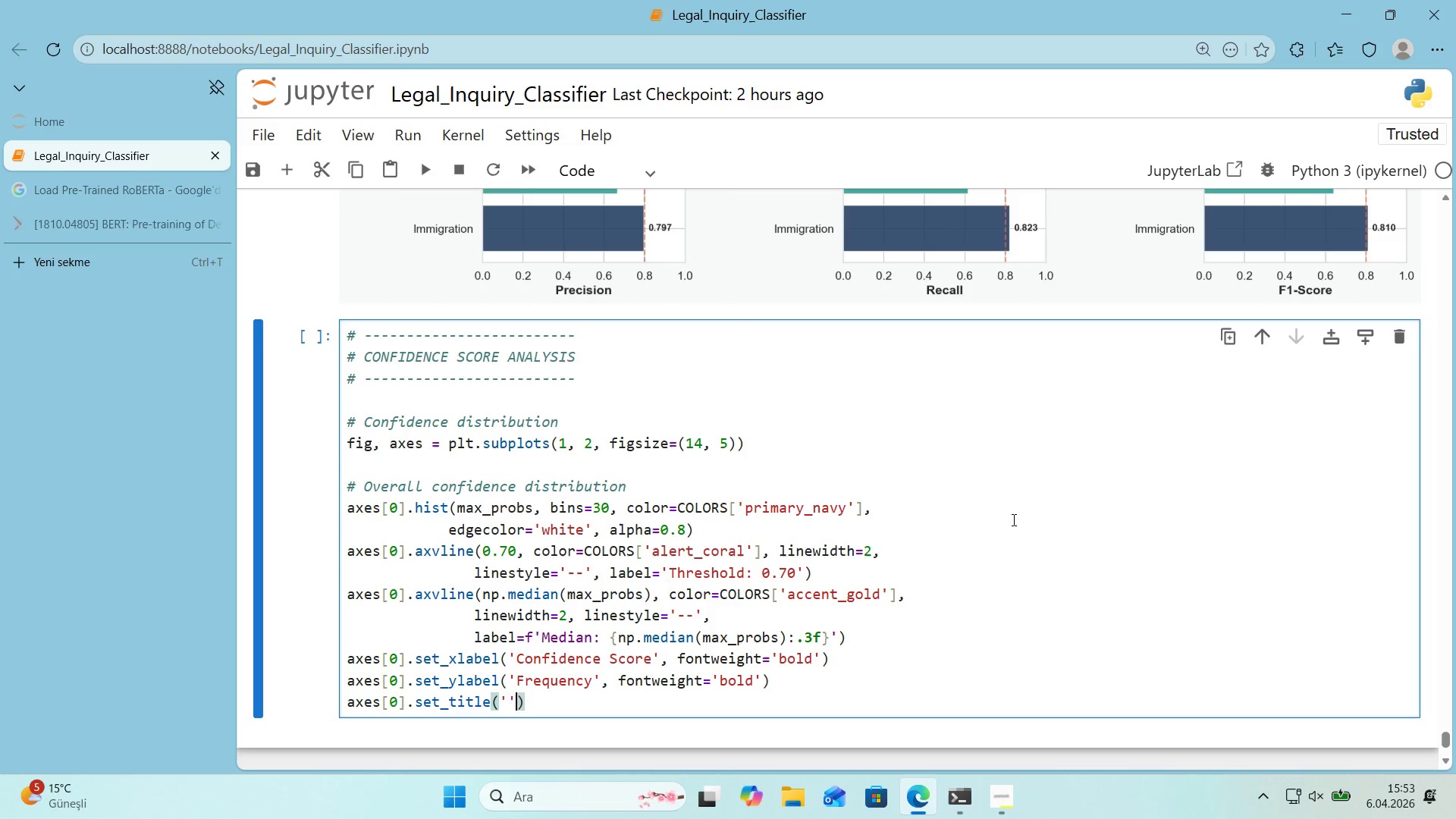 
key(ArrowLeft)
 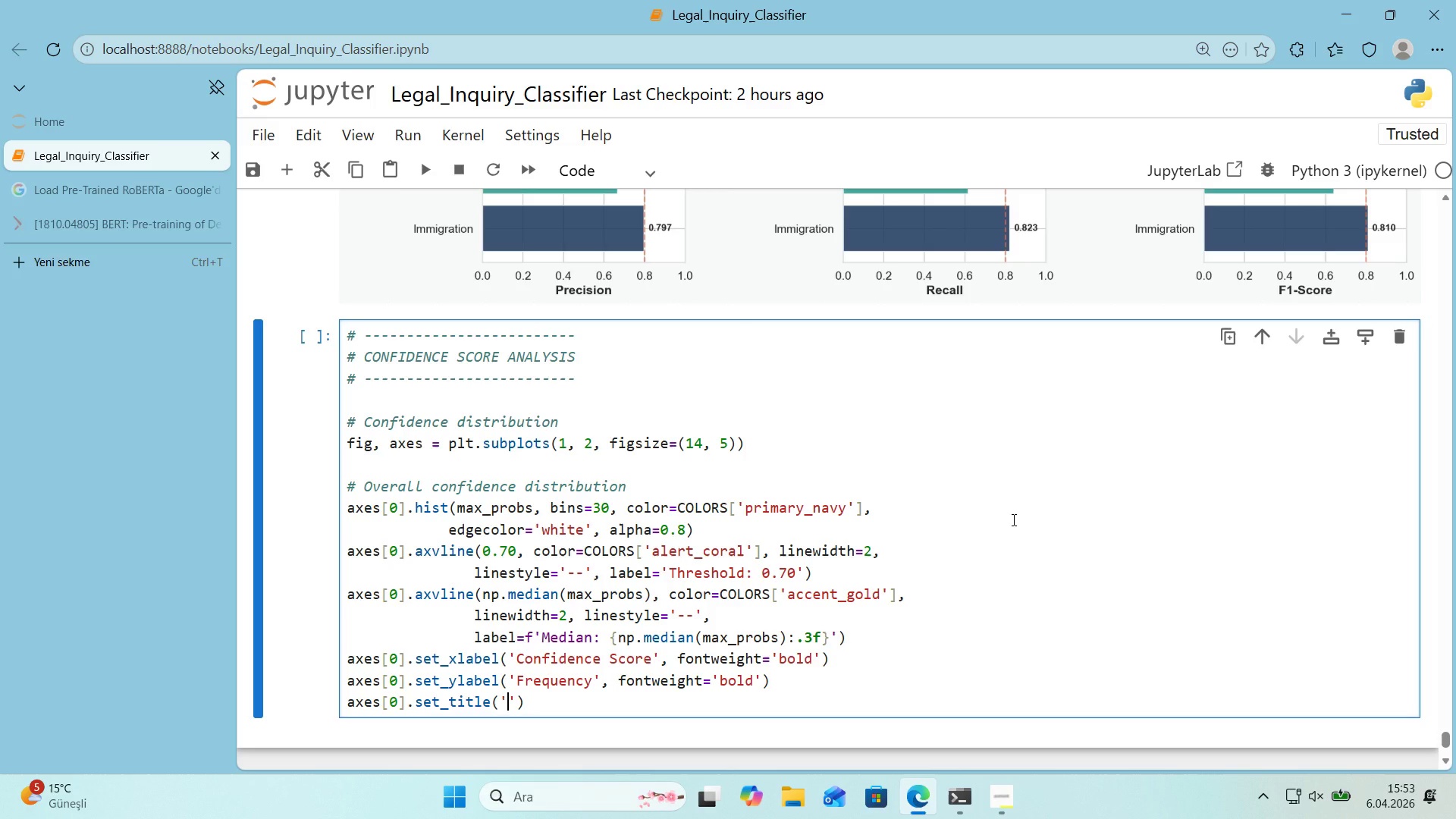 
type(Pred'ct'on Conf'dence S)
key(Backspace)
type(d)
key(Backspace)
type(D'str'but'on)
 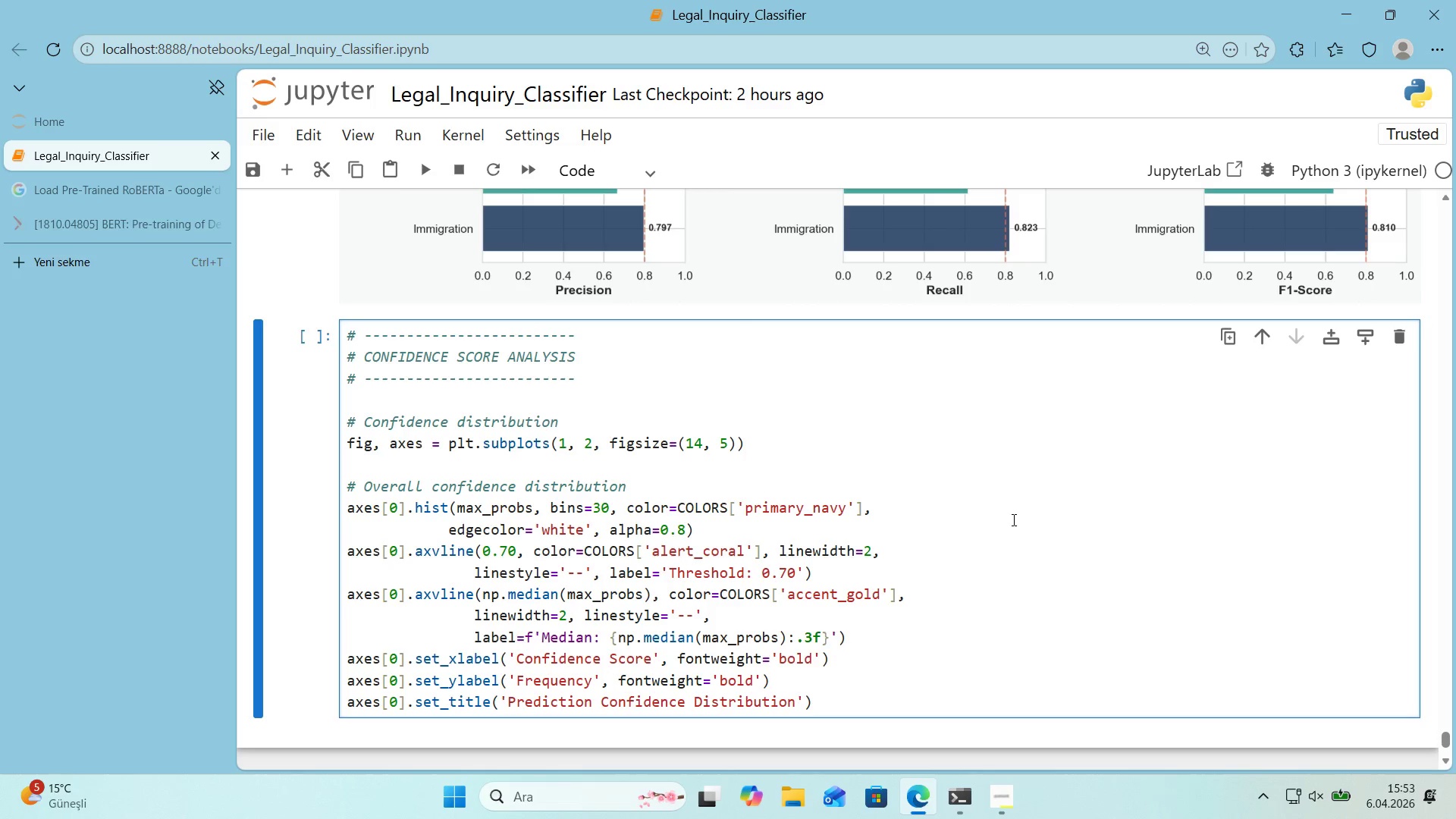 
wait(7.73)
 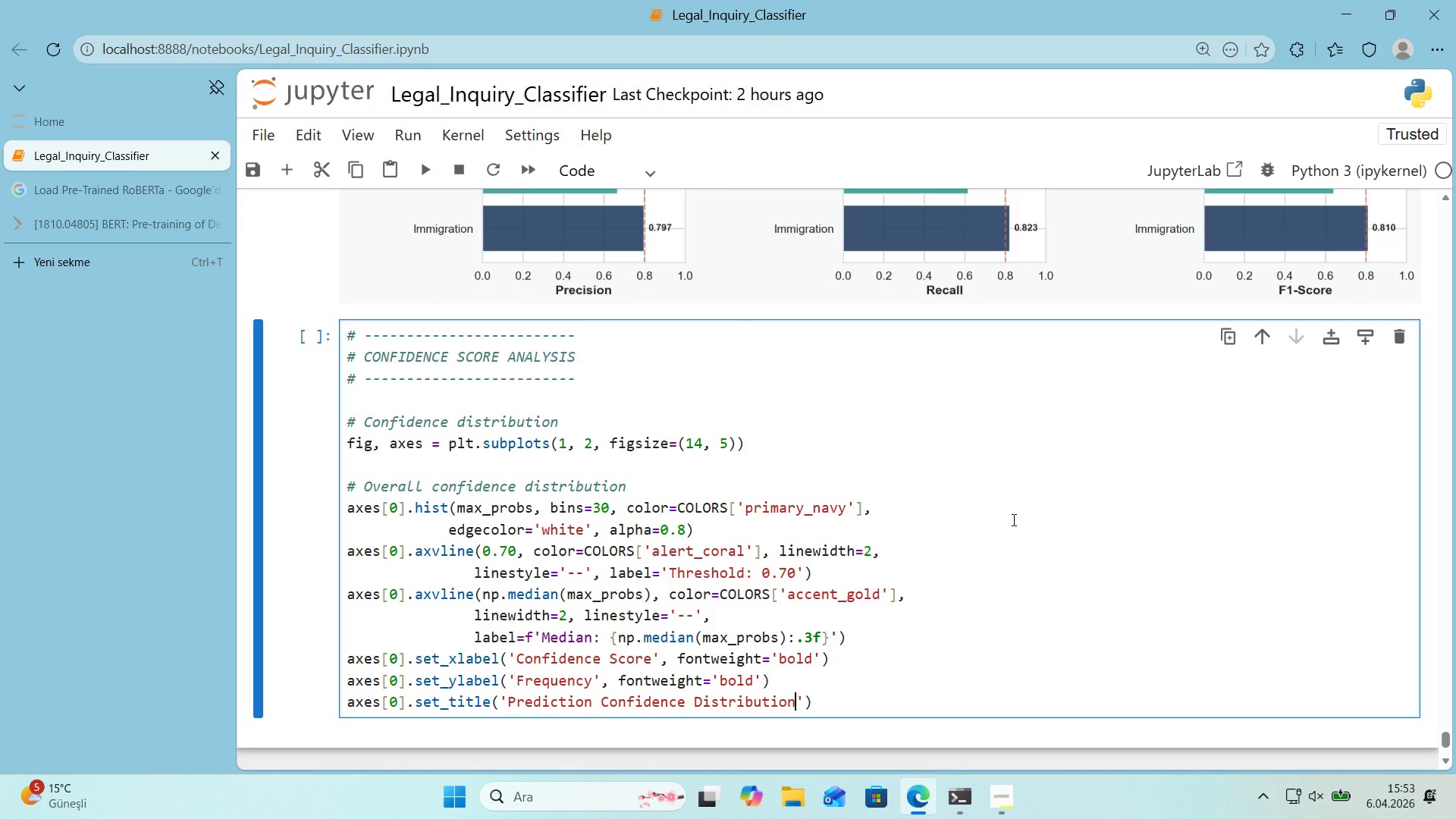 
key(ArrowRight)
 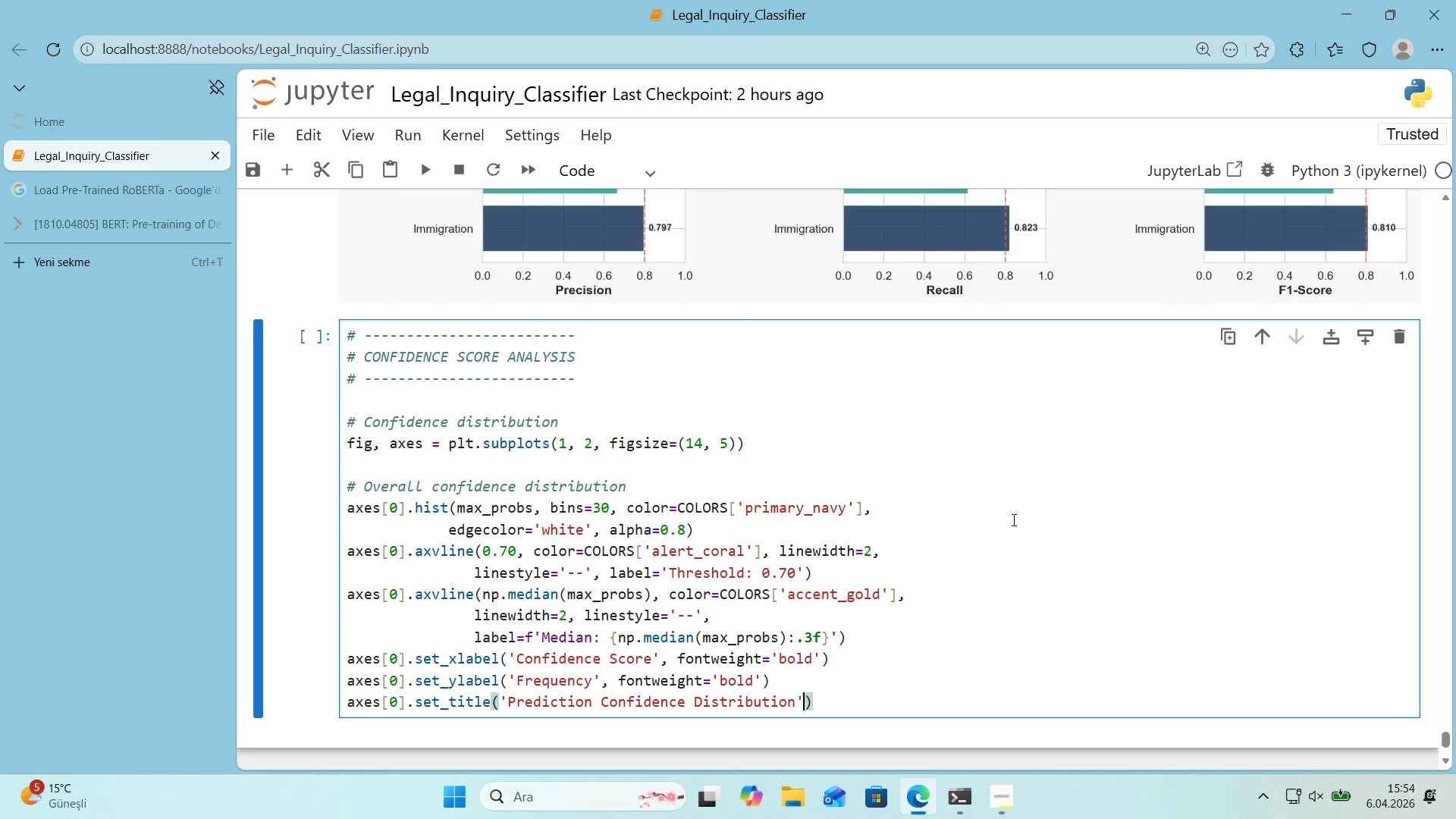 
type(, fontwe'ght)@@)
 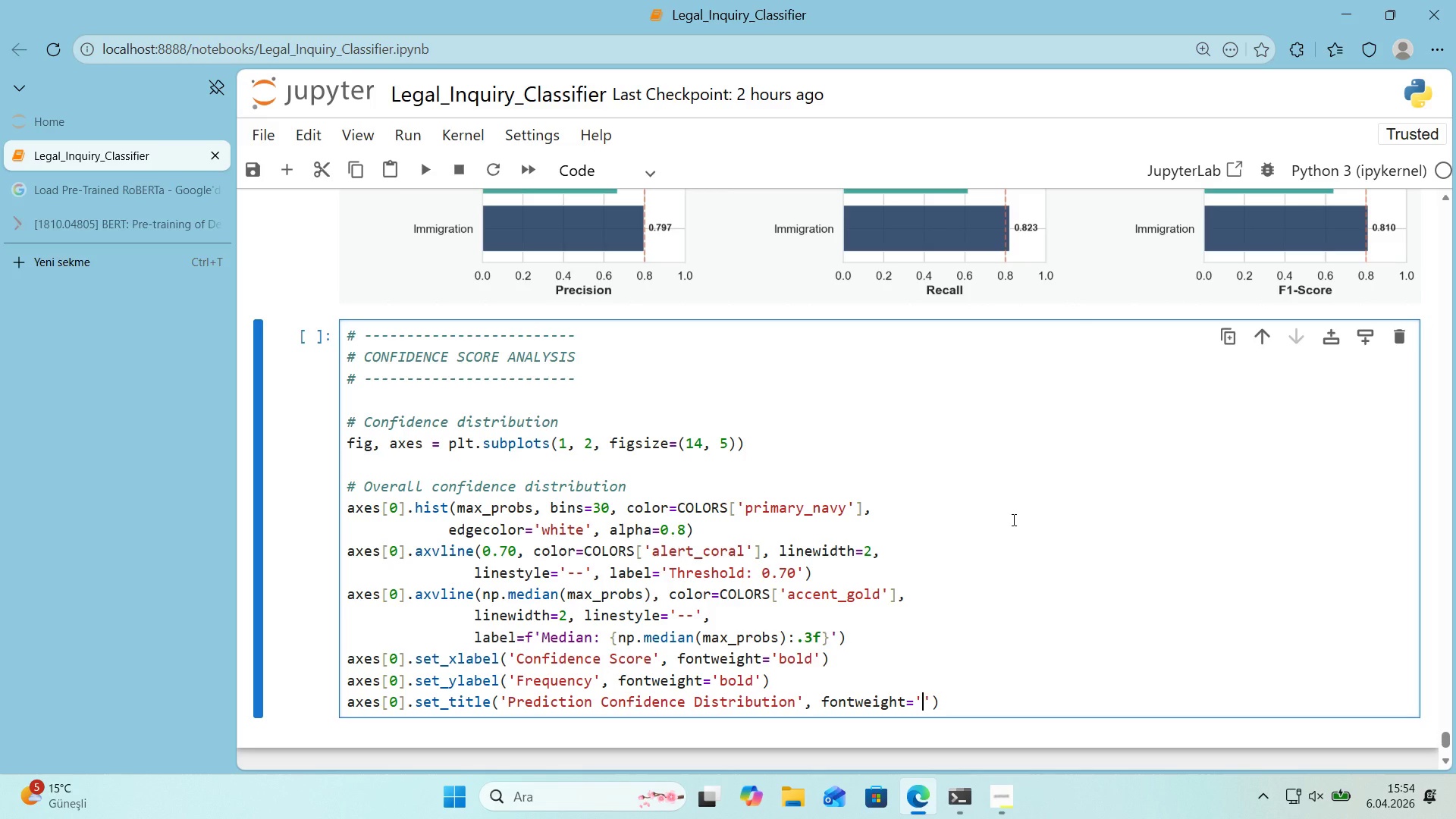 
 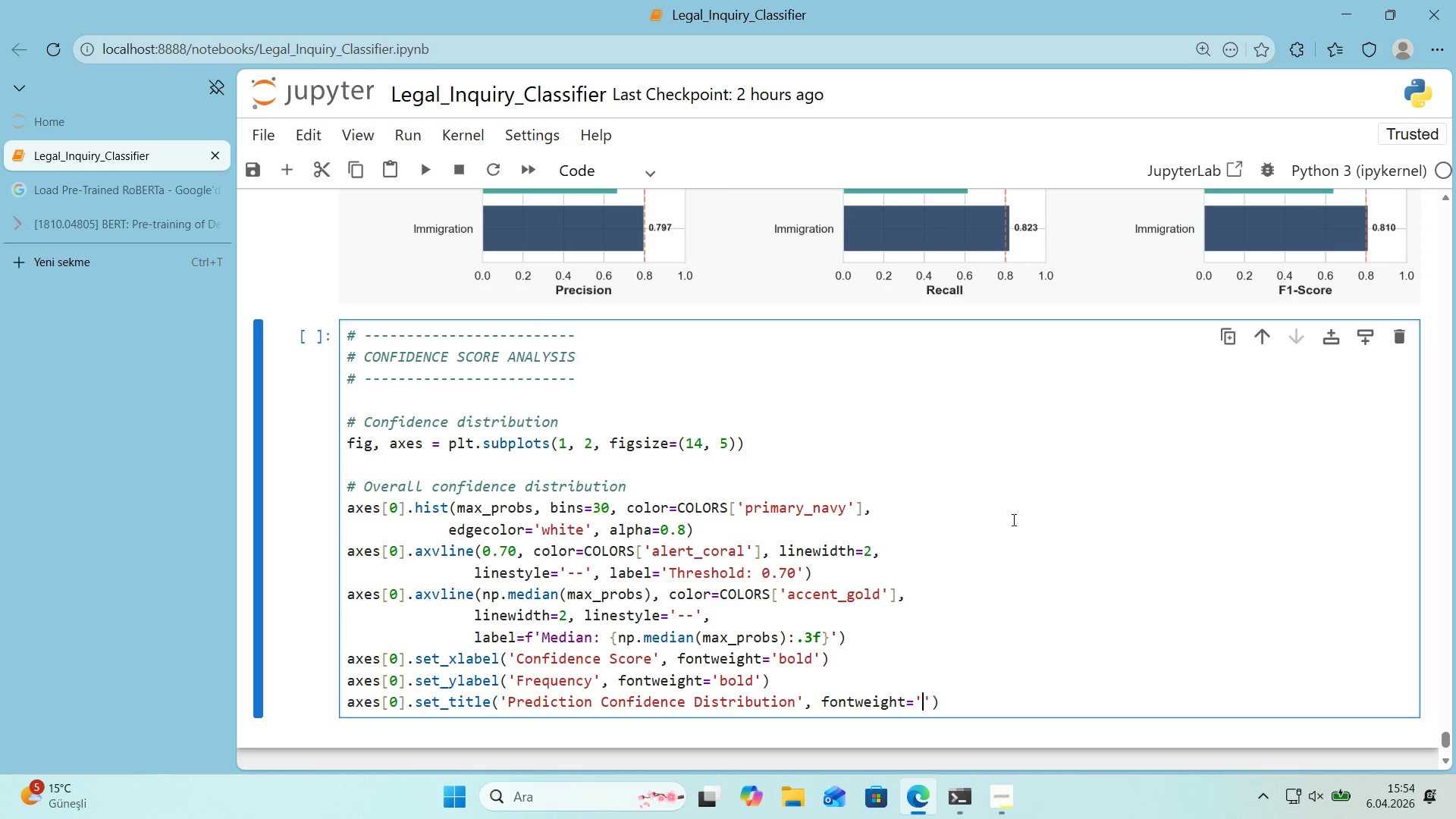 
key(ArrowLeft)
 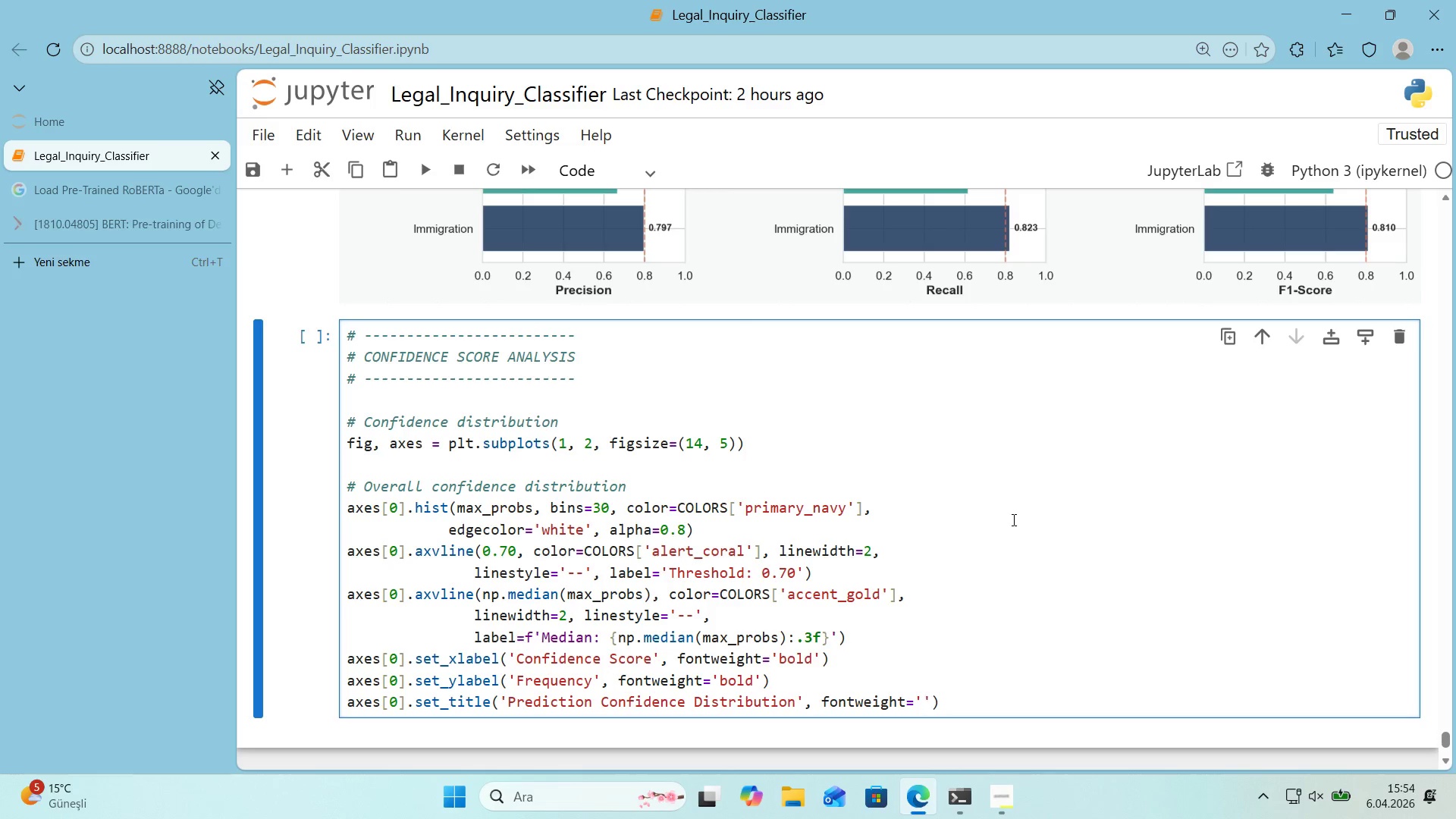 
type(bold)
 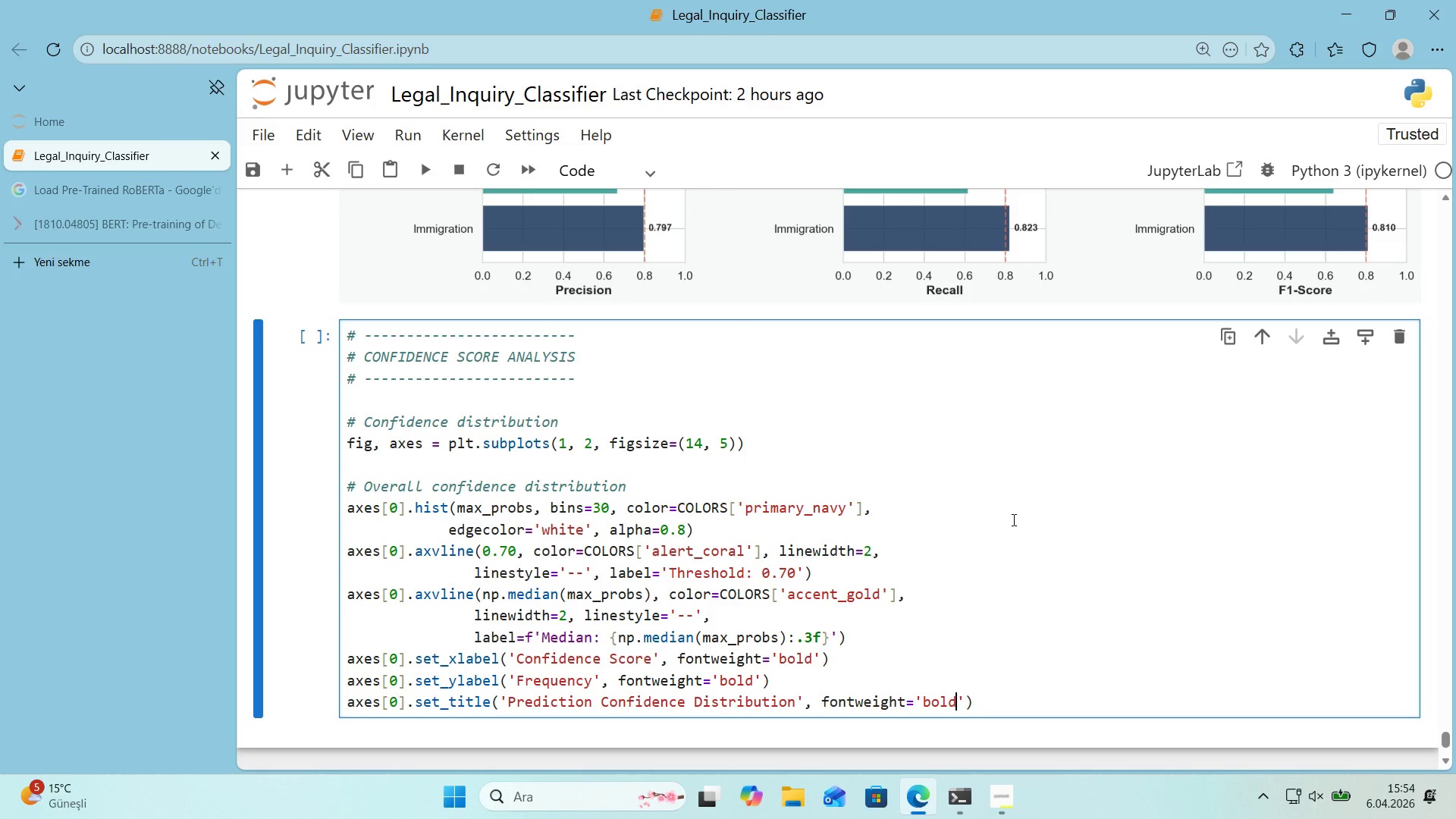 
key(ArrowRight)
 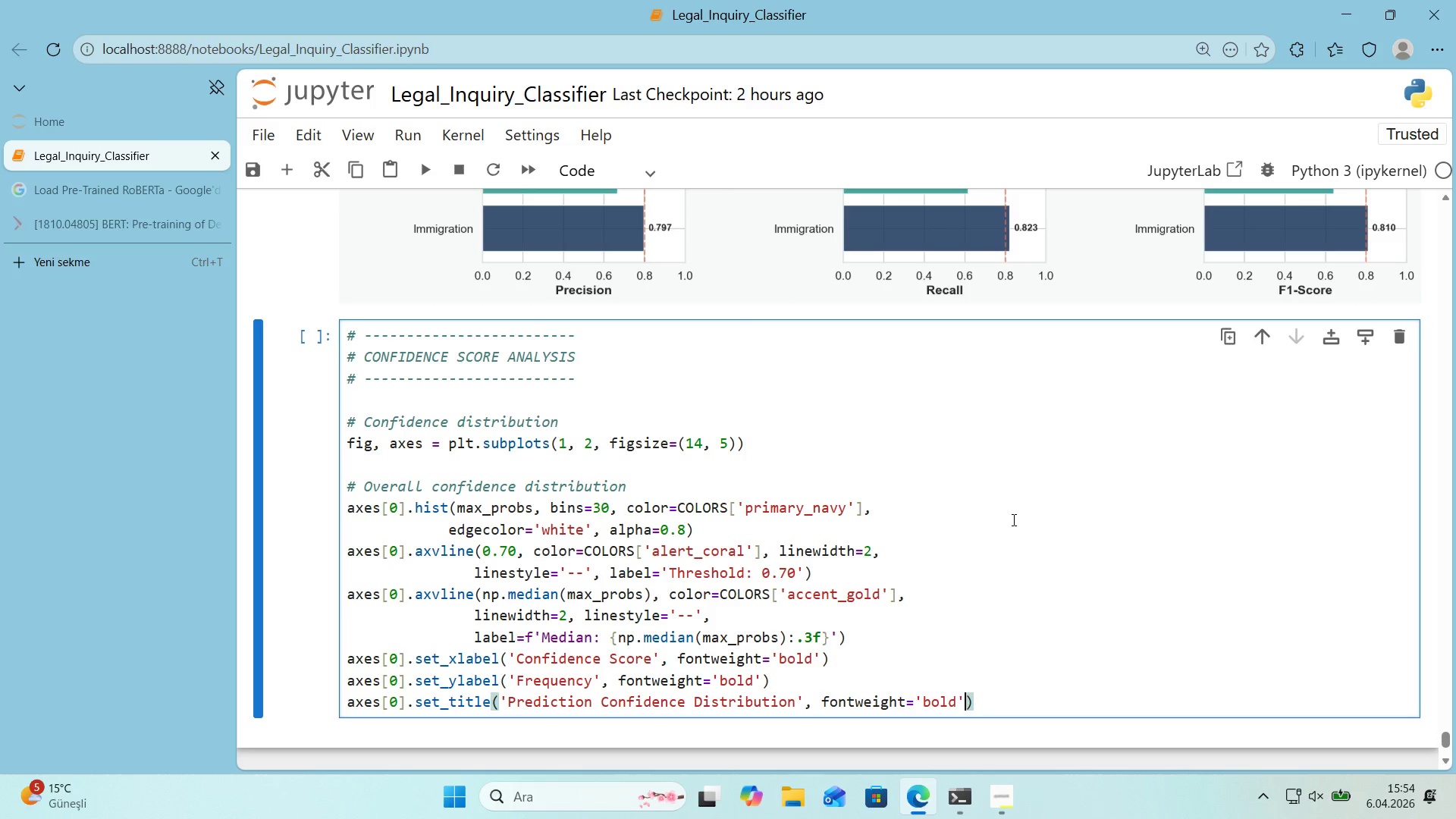 
key(ArrowRight)
 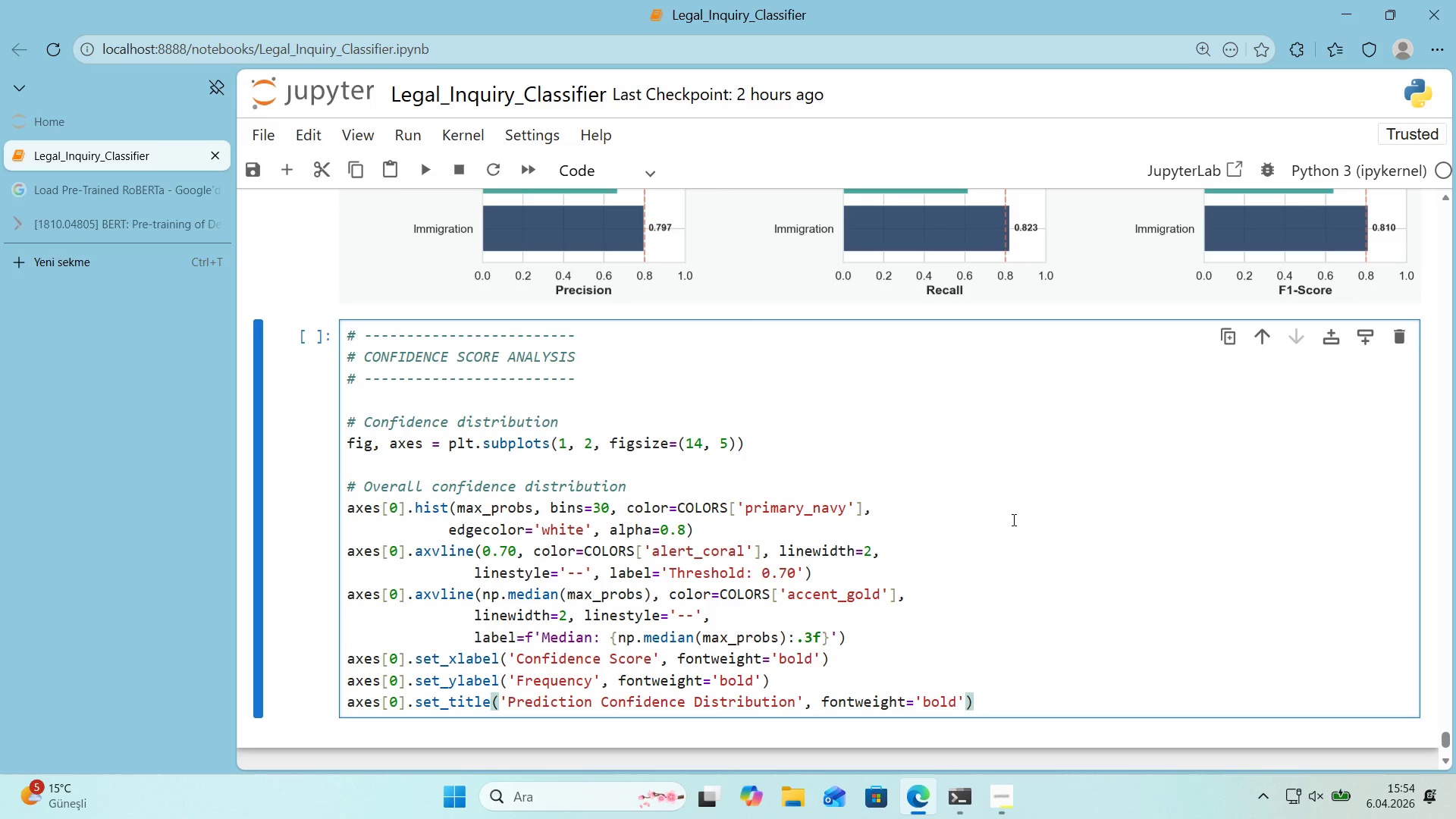 
key(Enter)
 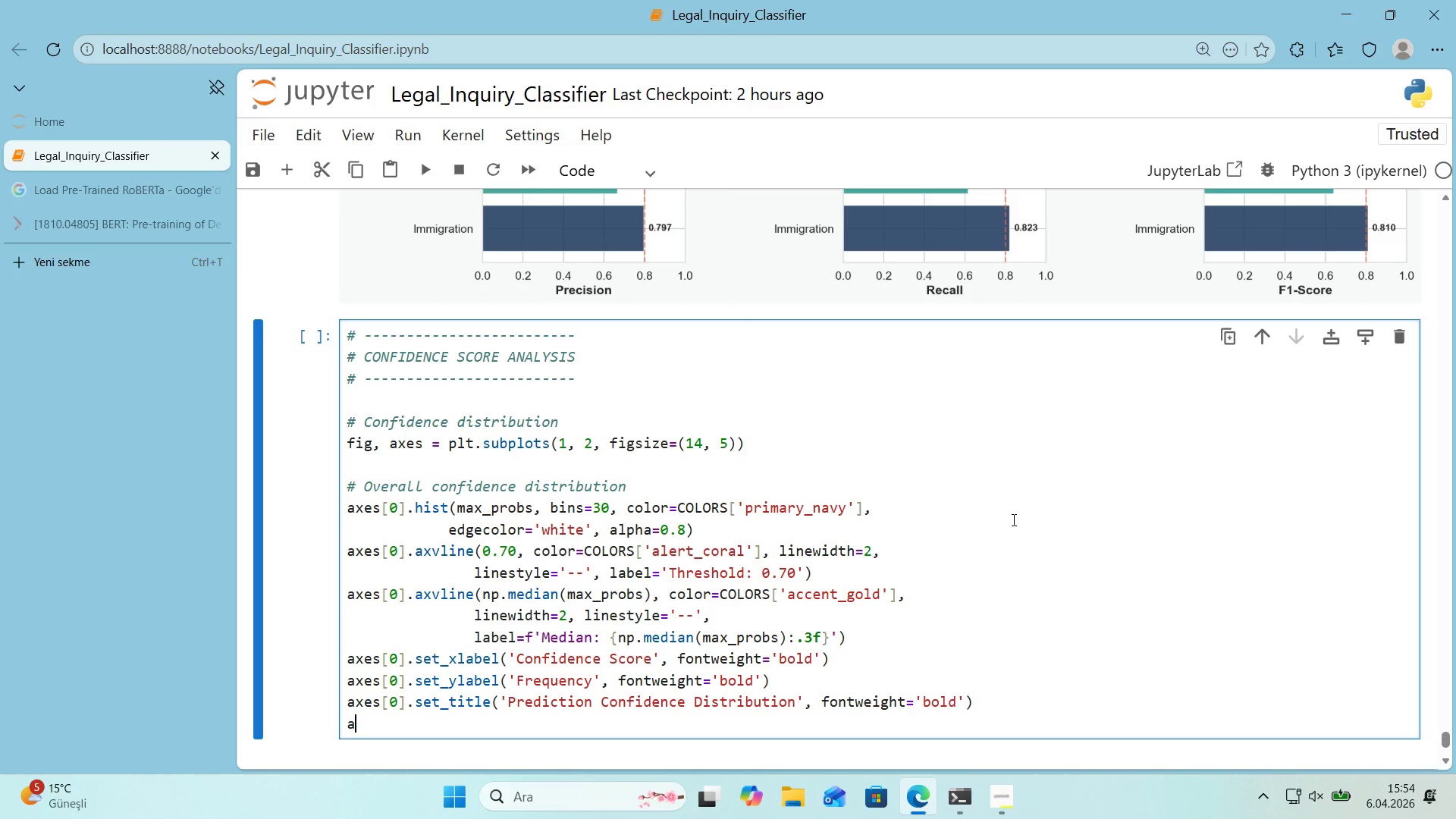 
type(axes)
 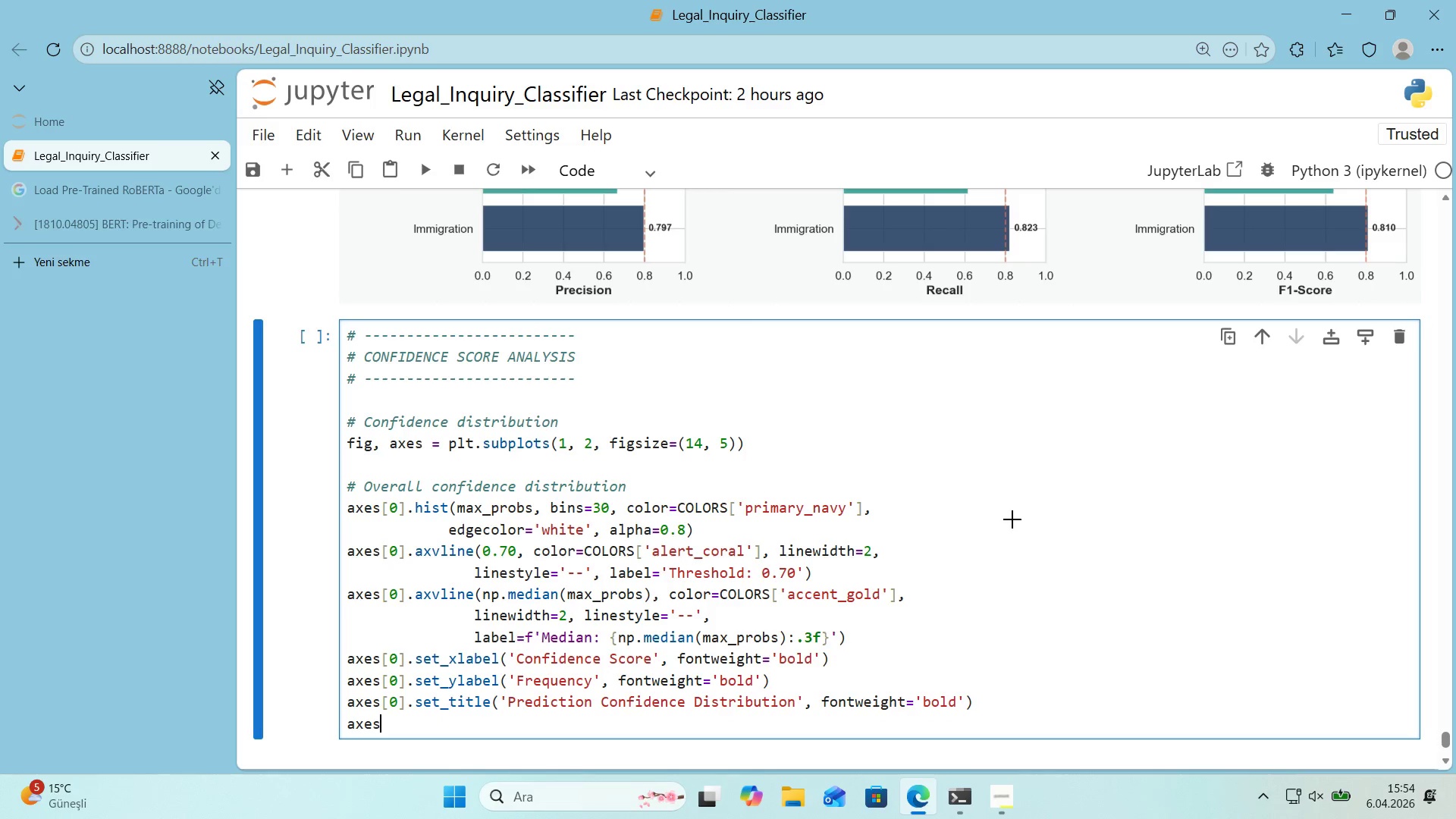 
key(Alt+Control+8)
 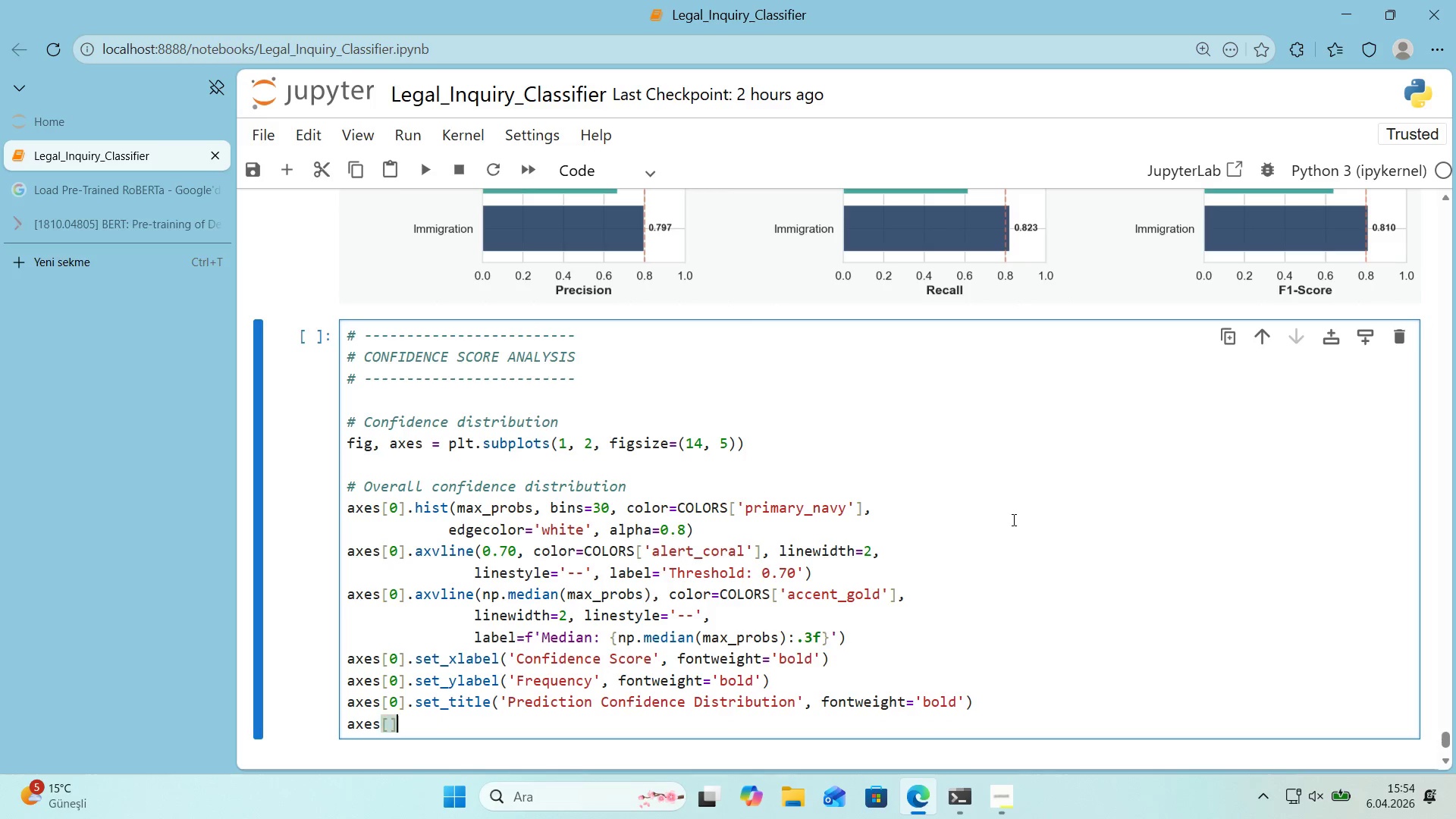 
key(Alt+Control+9)
 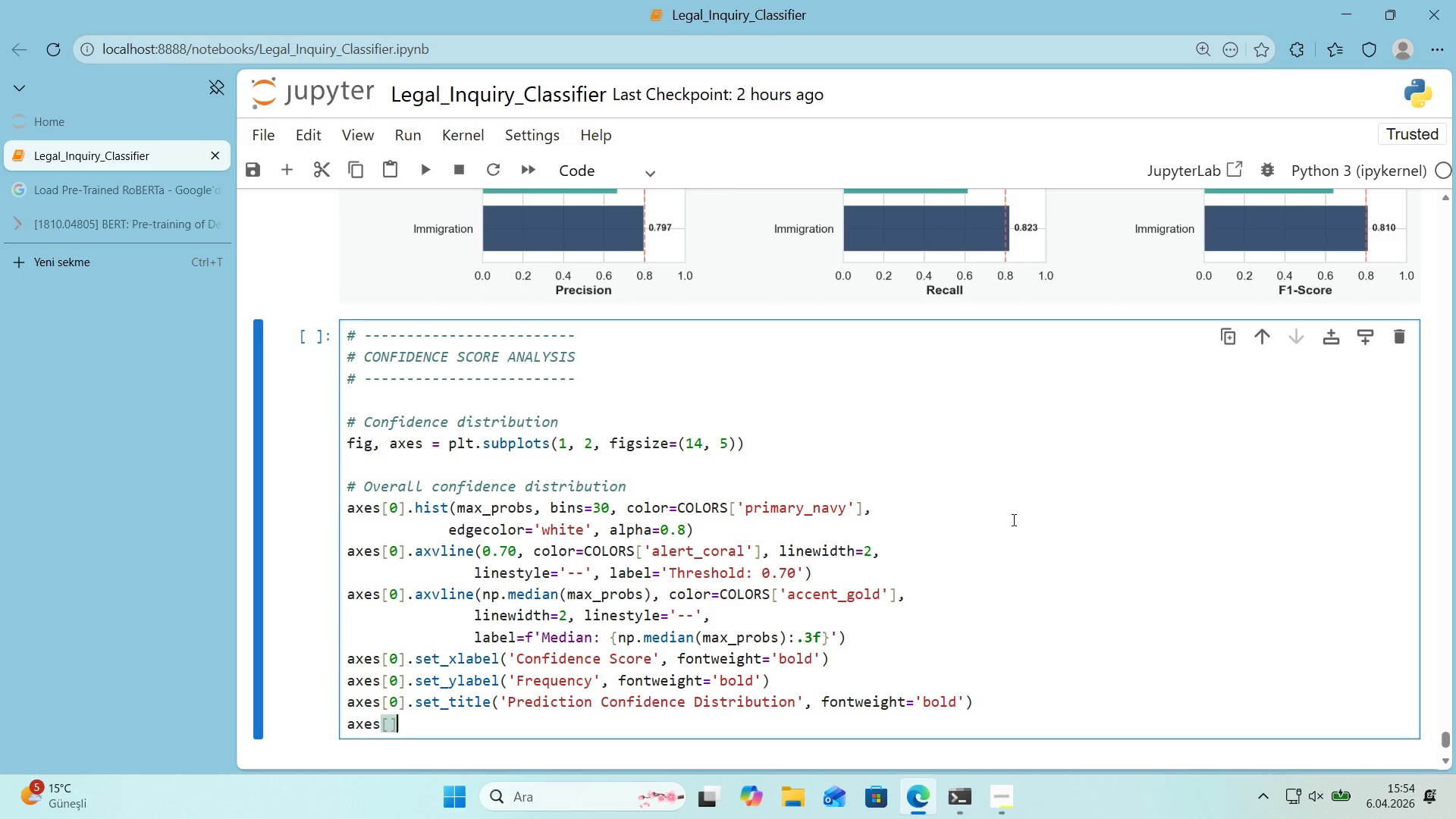 
key(ArrowLeft)
 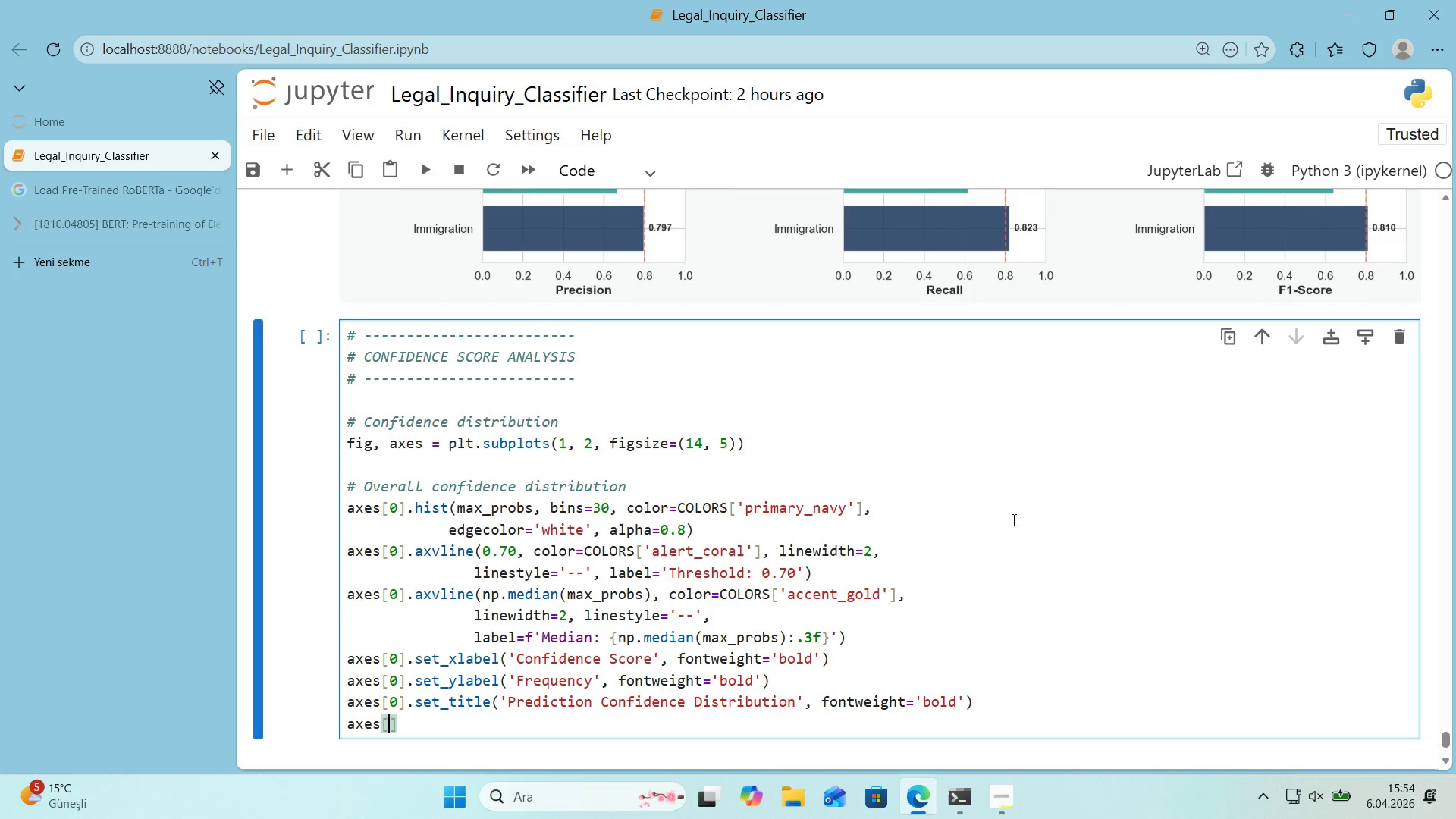 
key(Numpad0)
 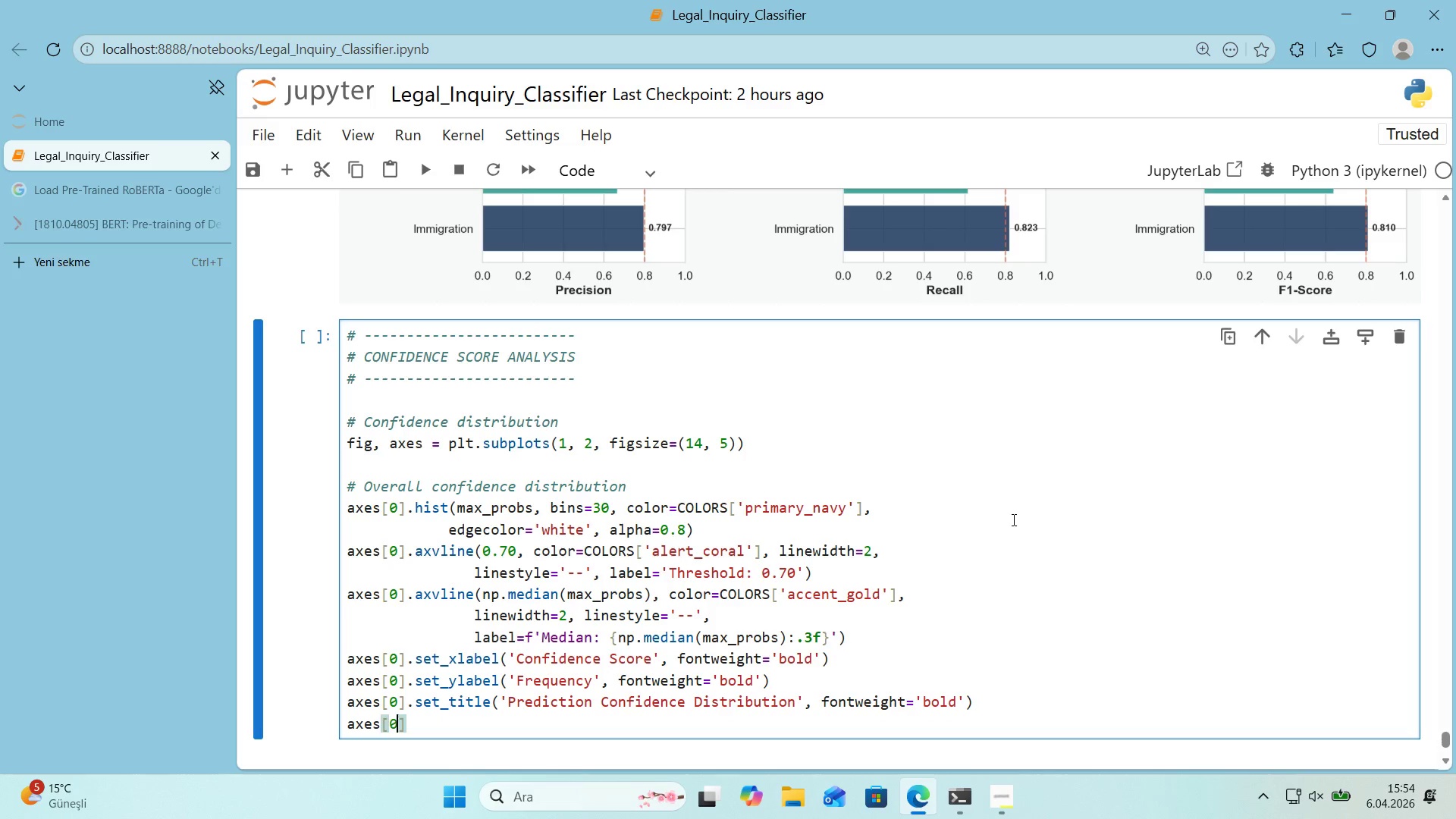 
key(ArrowRight)
 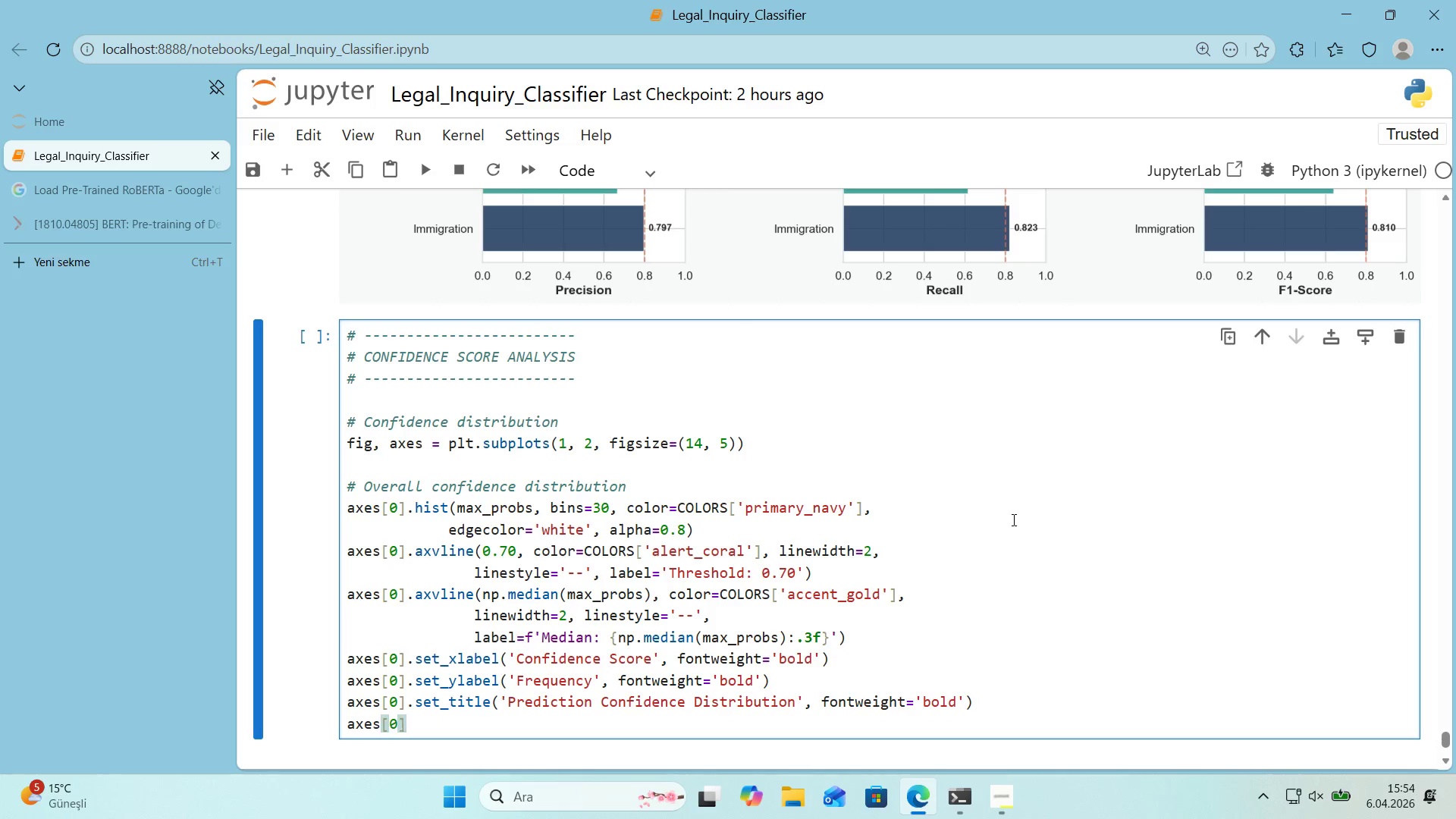 
type(.legend*()
 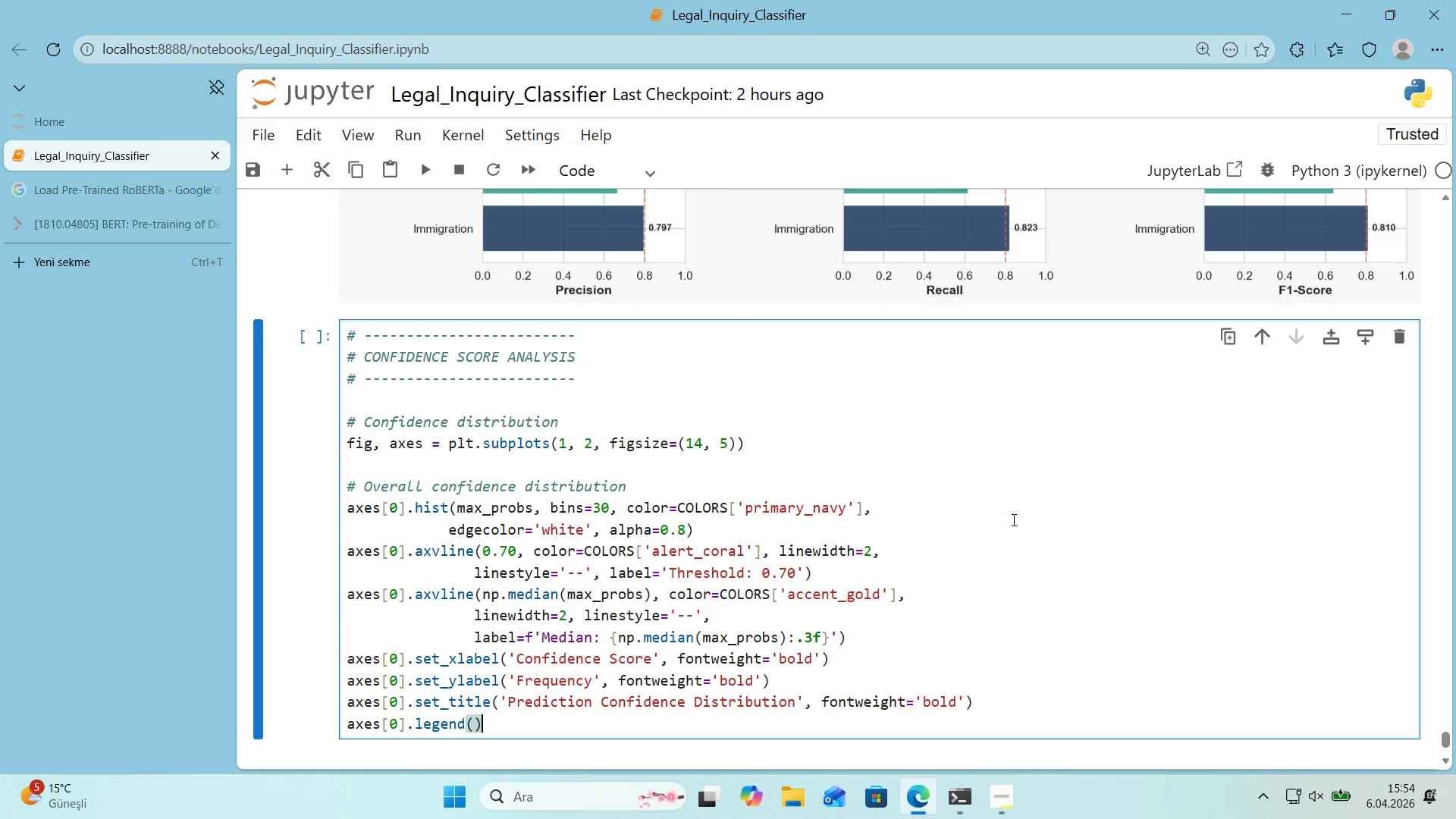 
 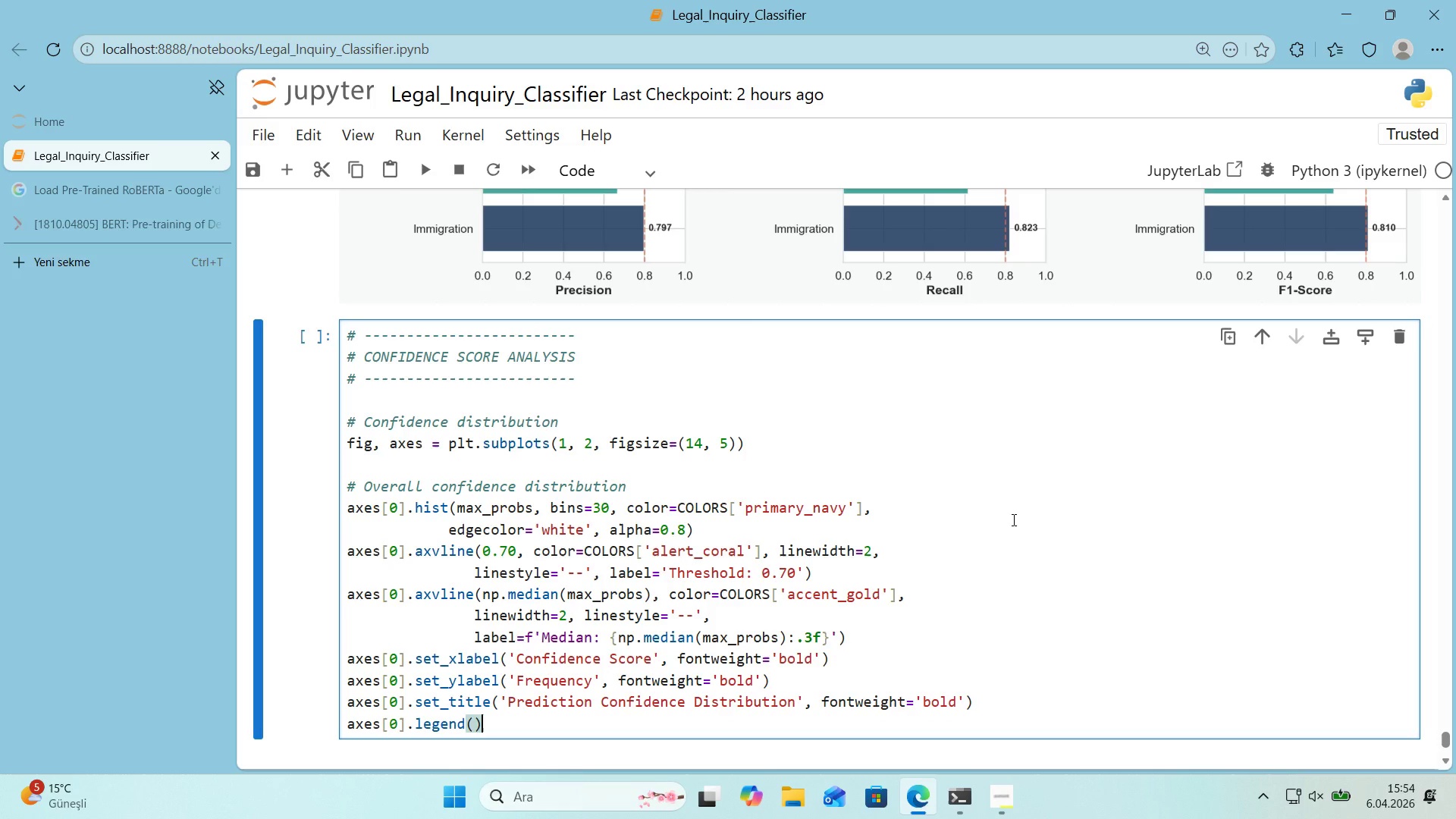 
key(ArrowRight)
 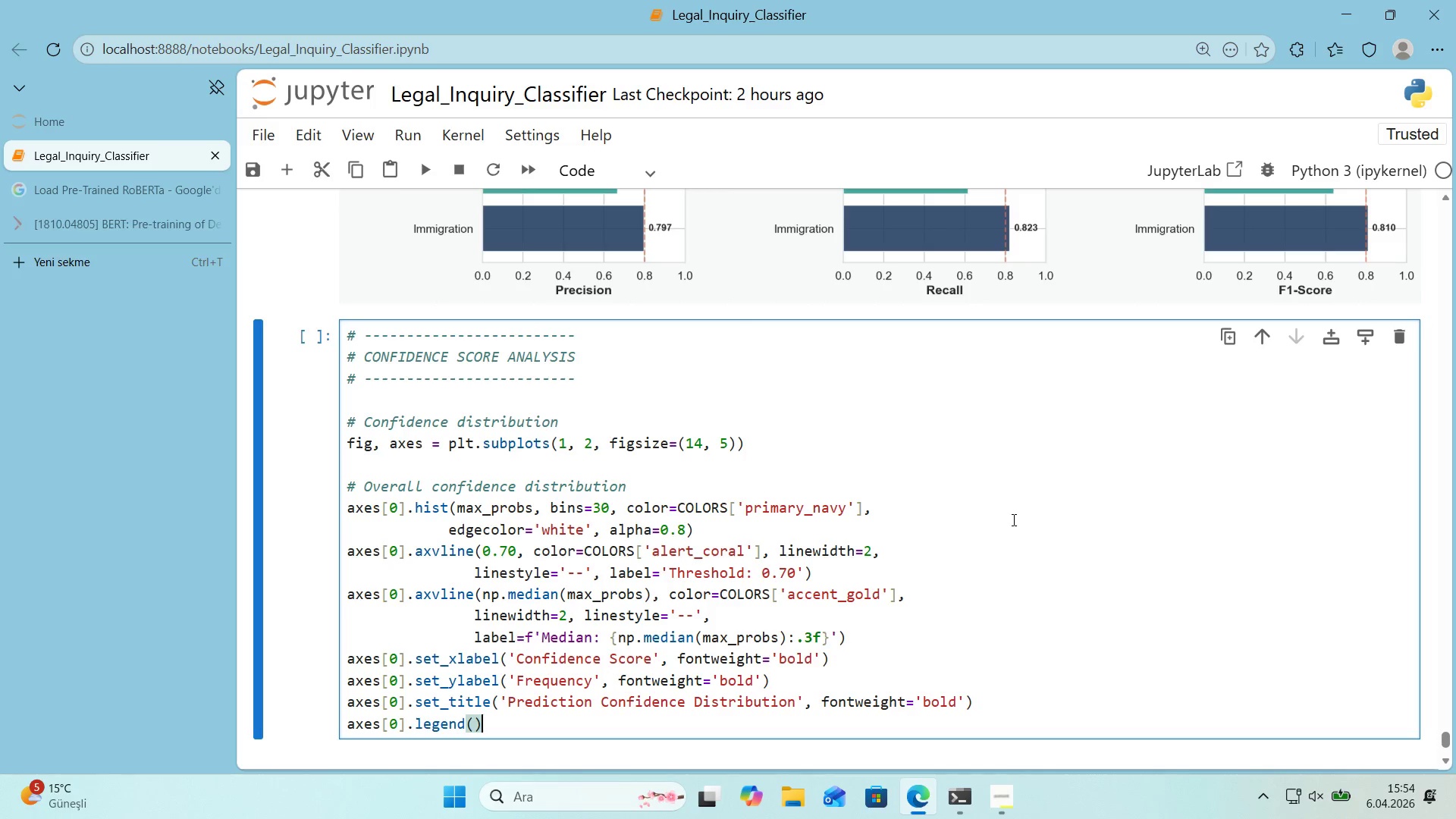 
wait(12.14)
 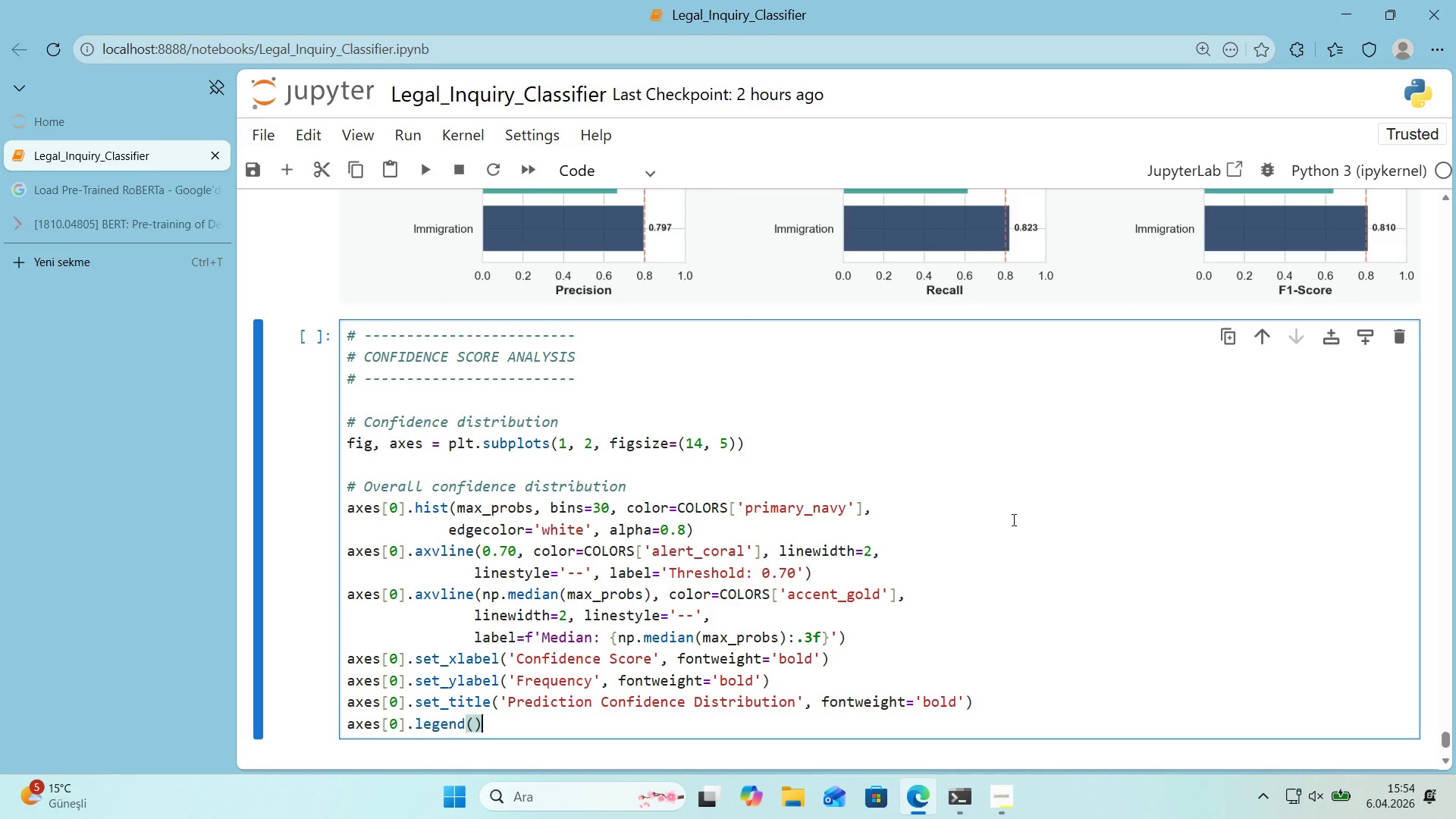 
key(Enter)
 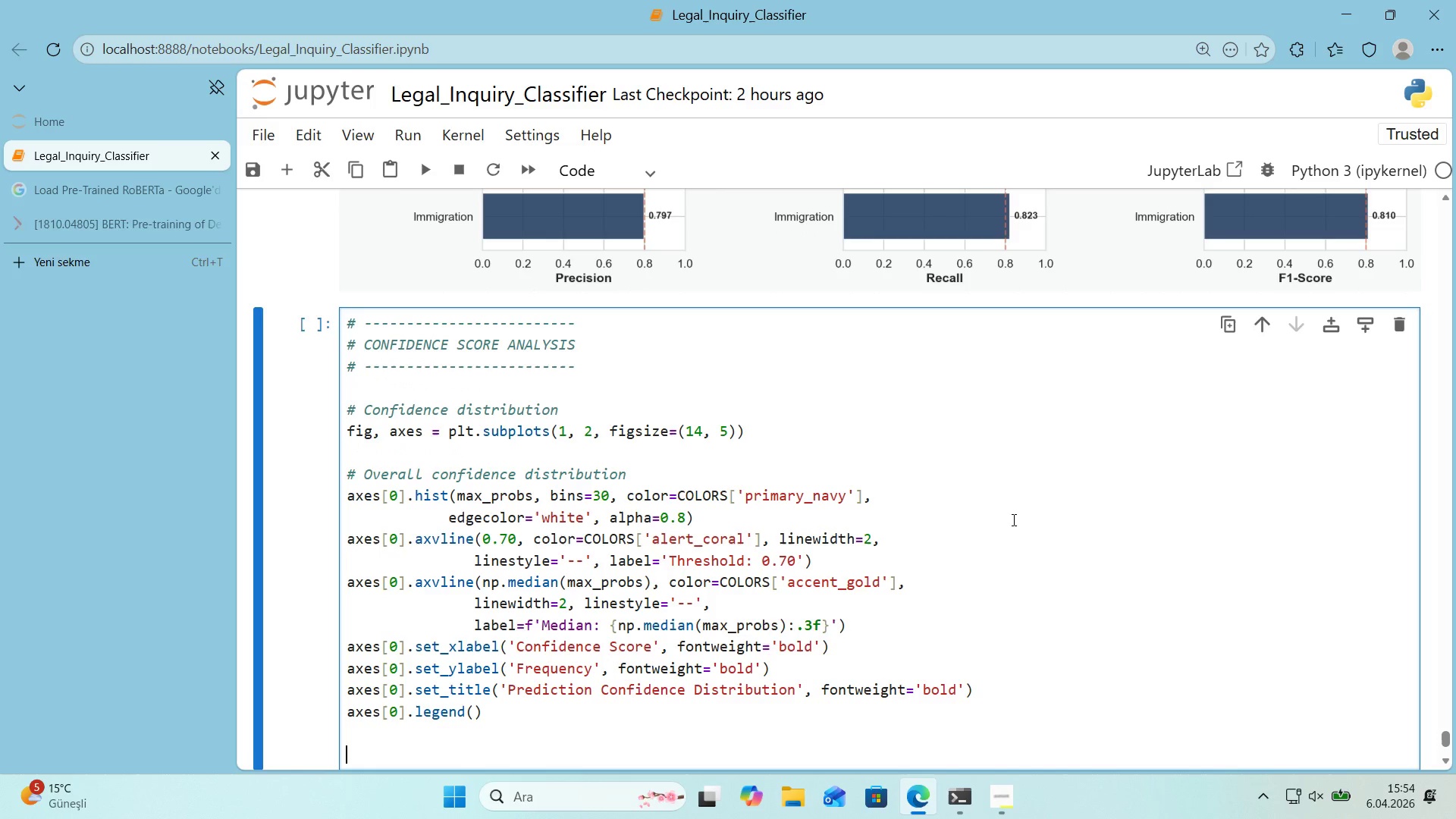 
key(Enter)
 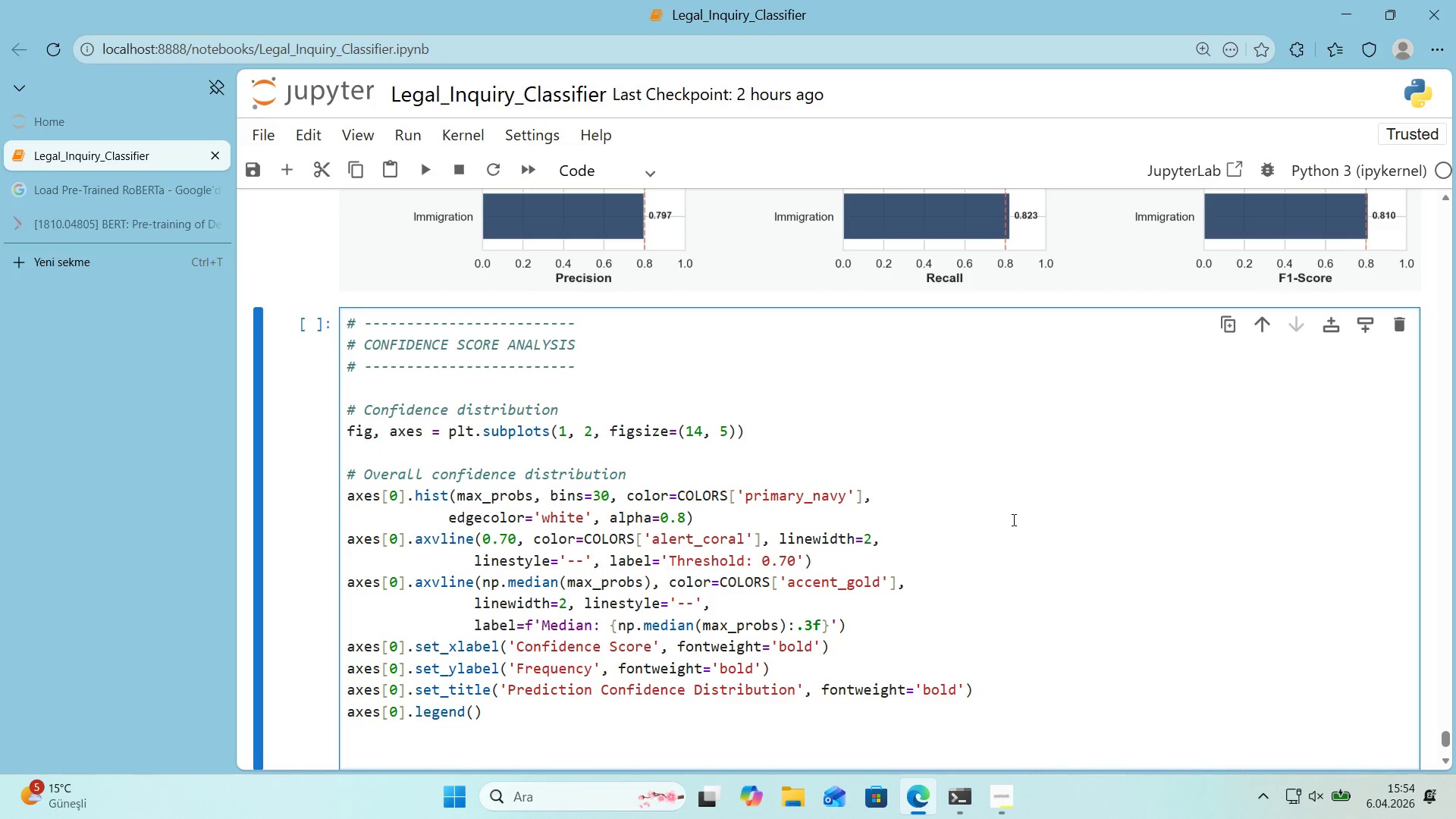 
scroll: coordinate [1012, 519], scroll_direction: down, amount: 1.0
 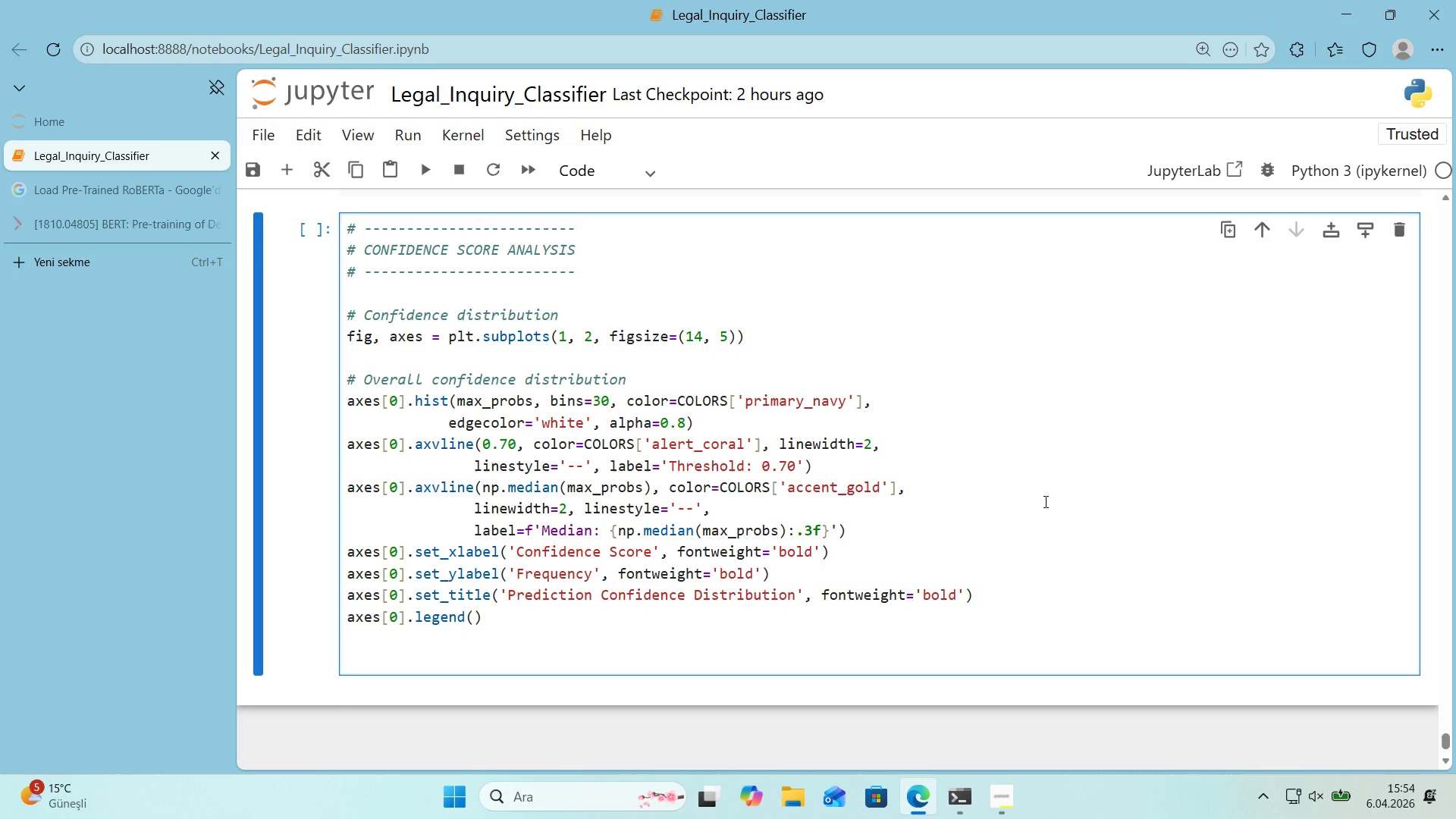 
key(Control+ControlLeft)
 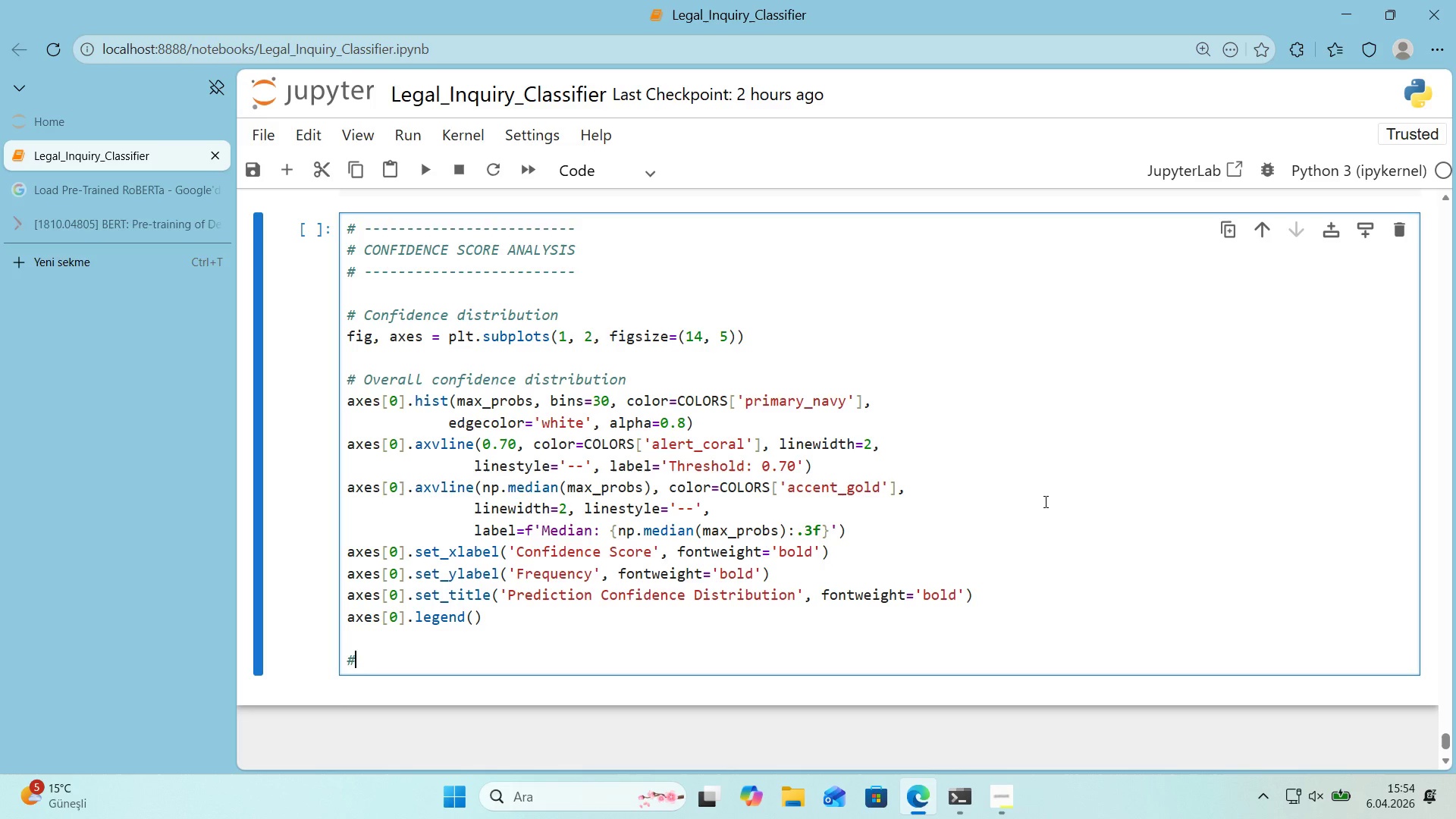 
key(Alt+Control+AltRight)
 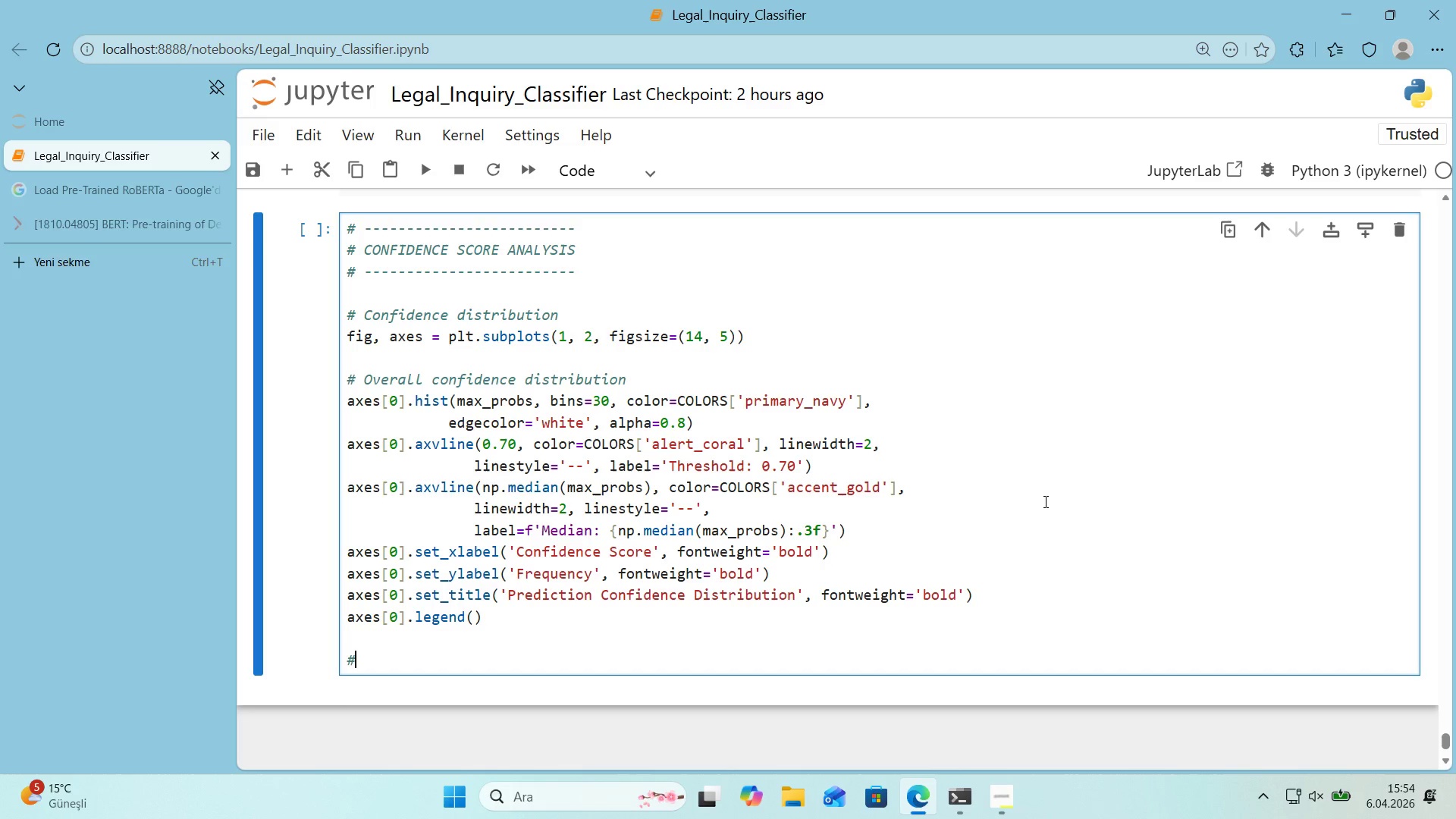 
key(Alt+Control+3)
 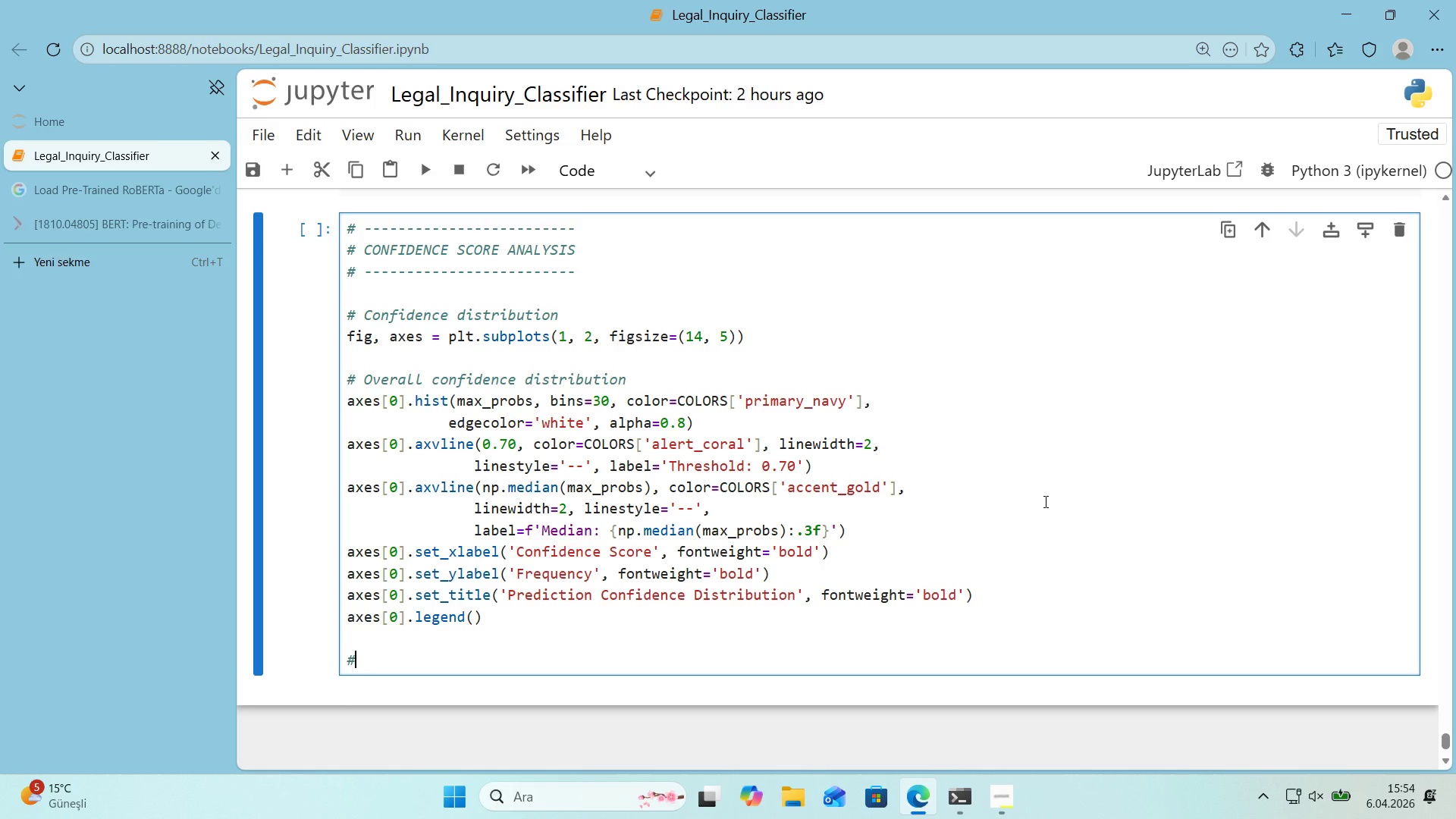 
type( Correct vs 'ncorrect by conf'dednce)
key(Backspace)
key(Backspace)
key(Backspace)
type(n)
key(Backspace)
key(Backspace)
type(nce)
 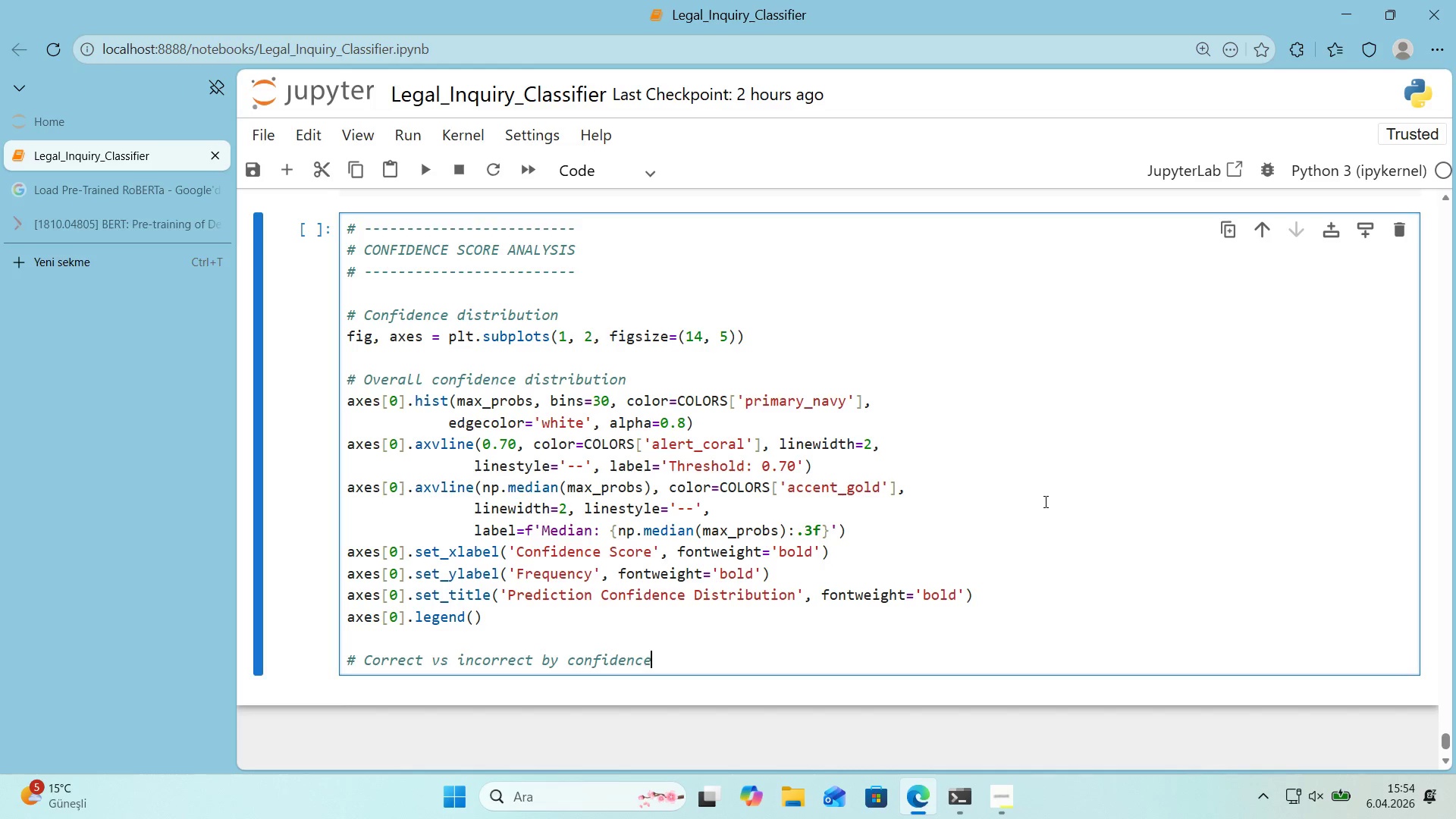 
key(Enter)
 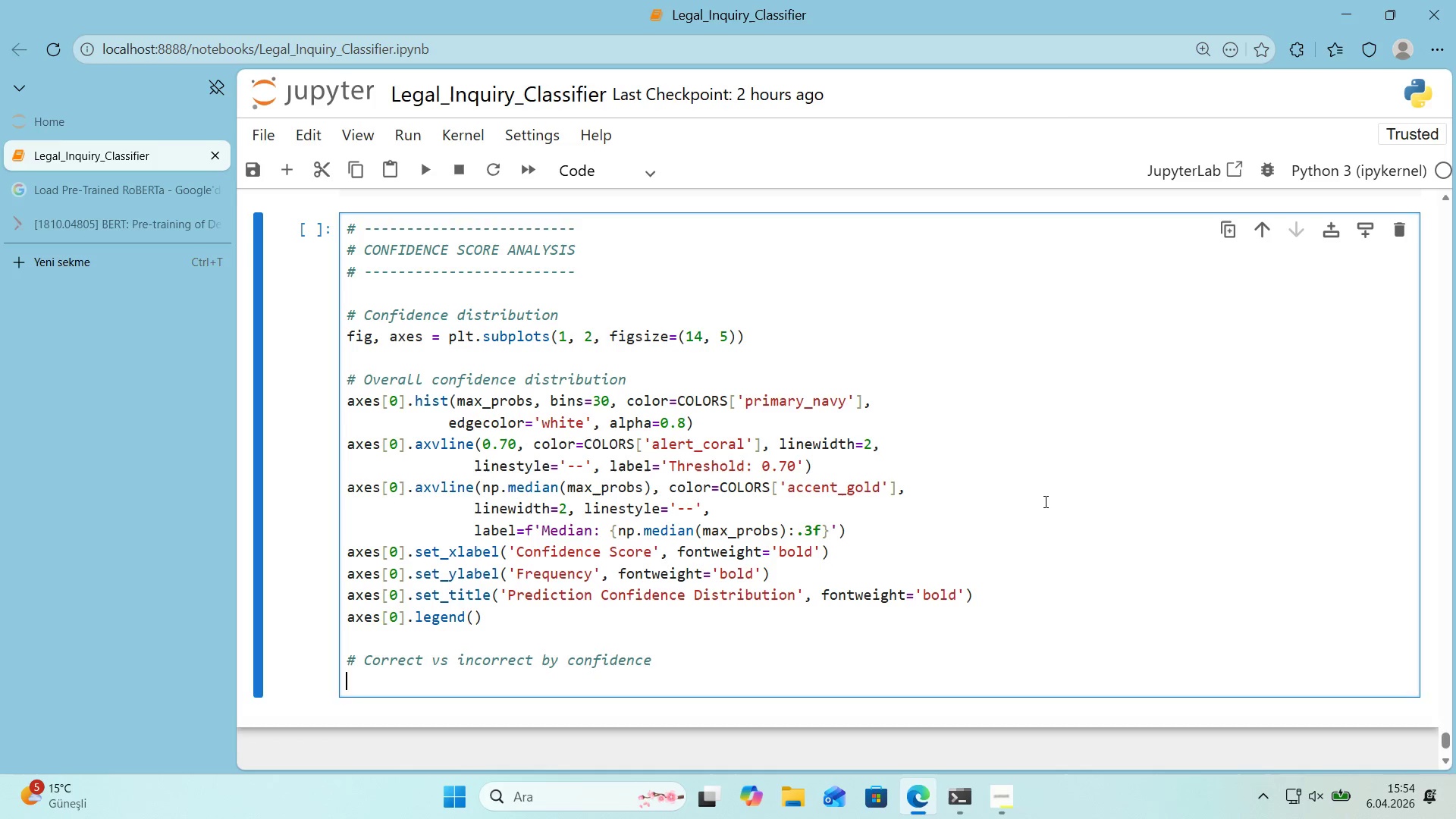 
key(Enter)
 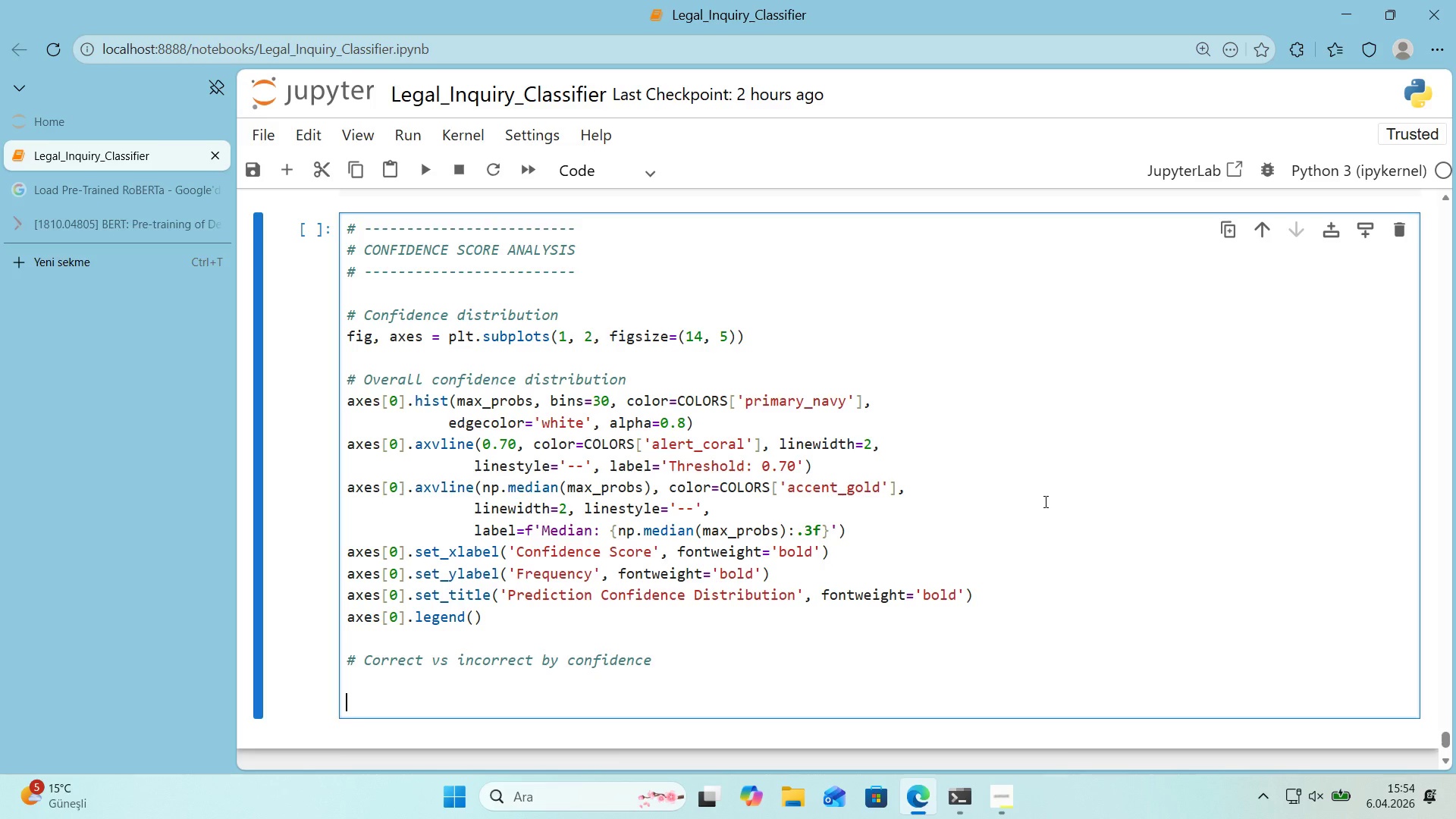 
key(Backspace)
 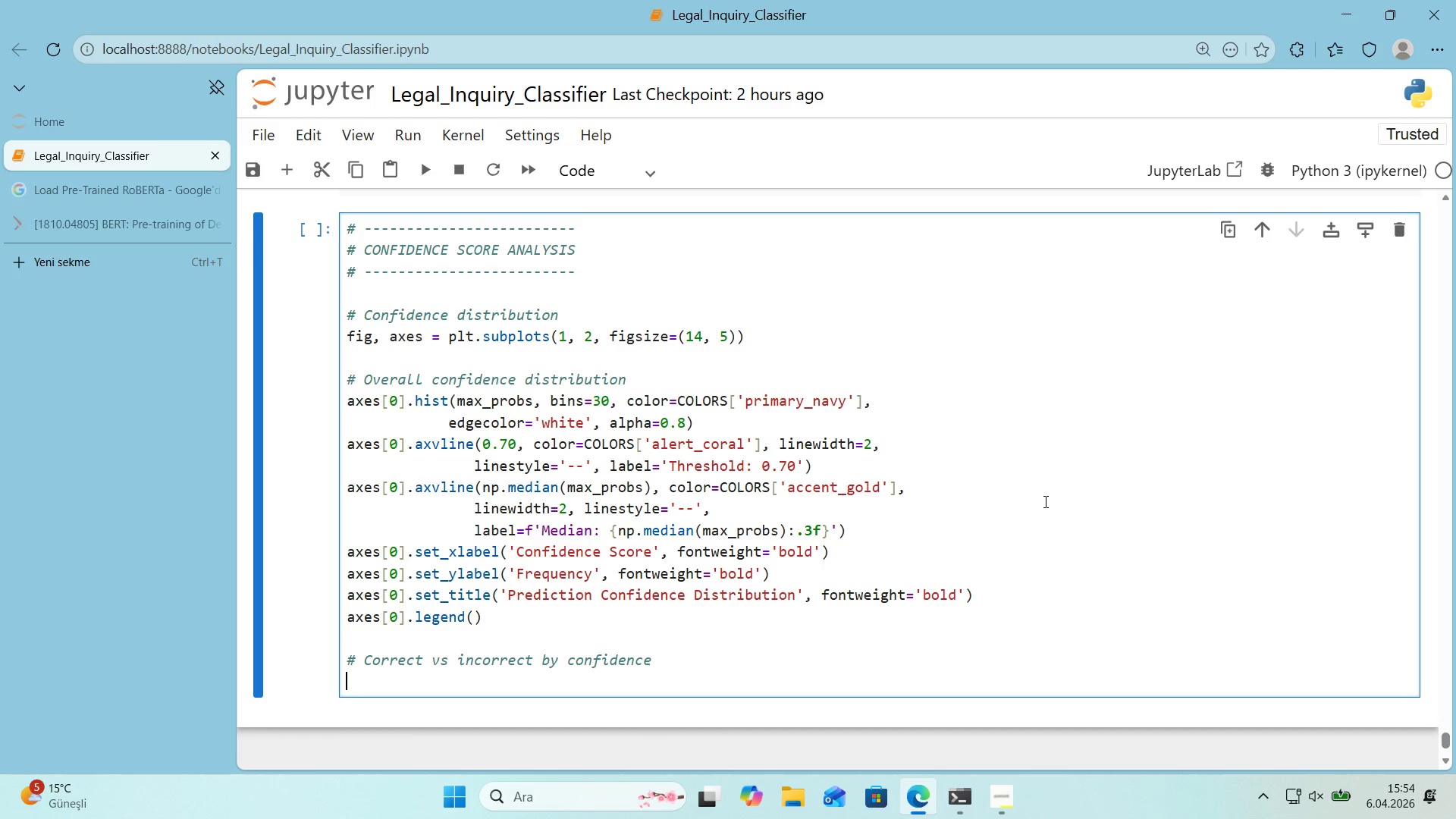 
type(correct_mask ) test_preds )) test_labels)
 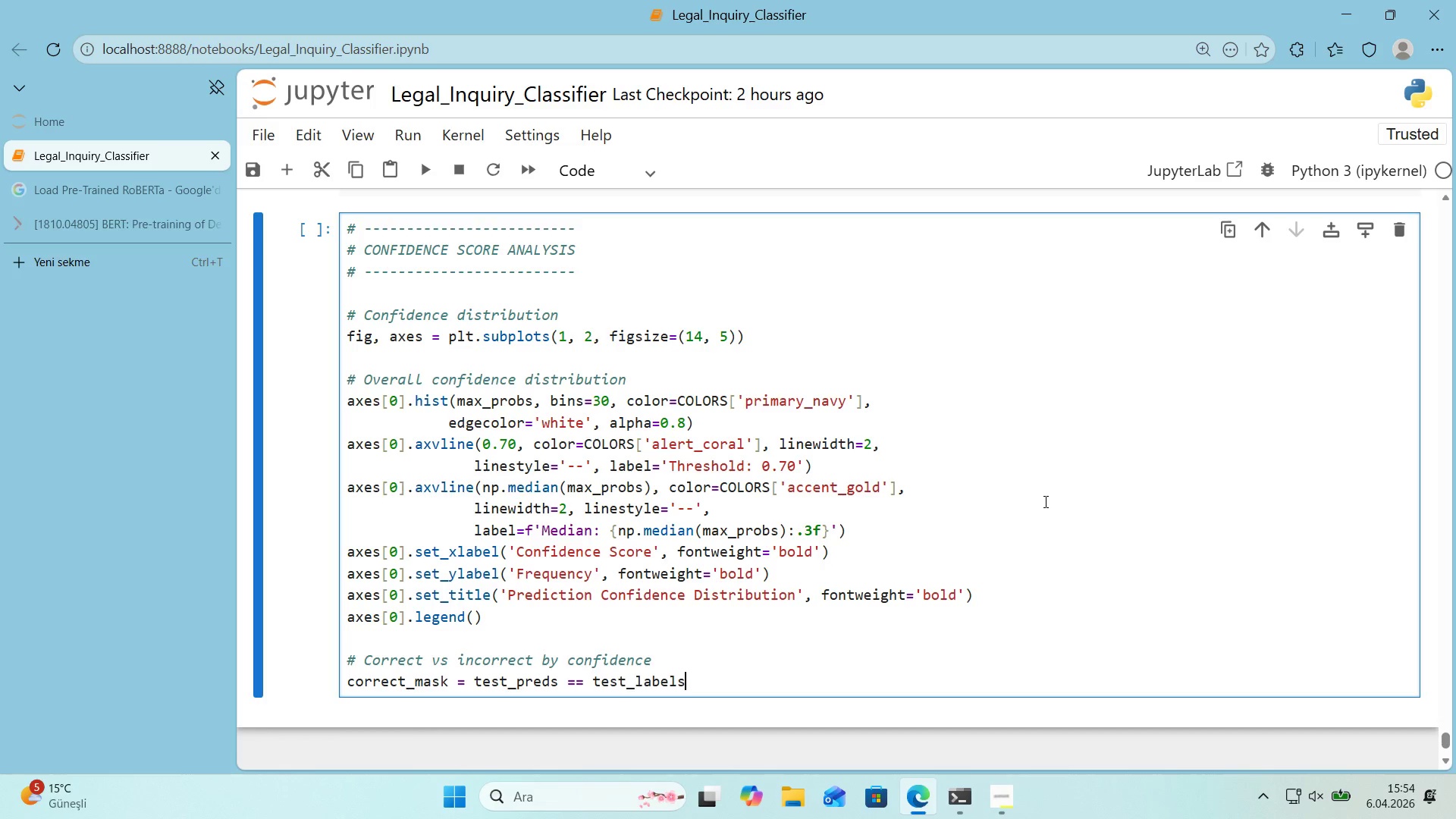 
key(Enter)
 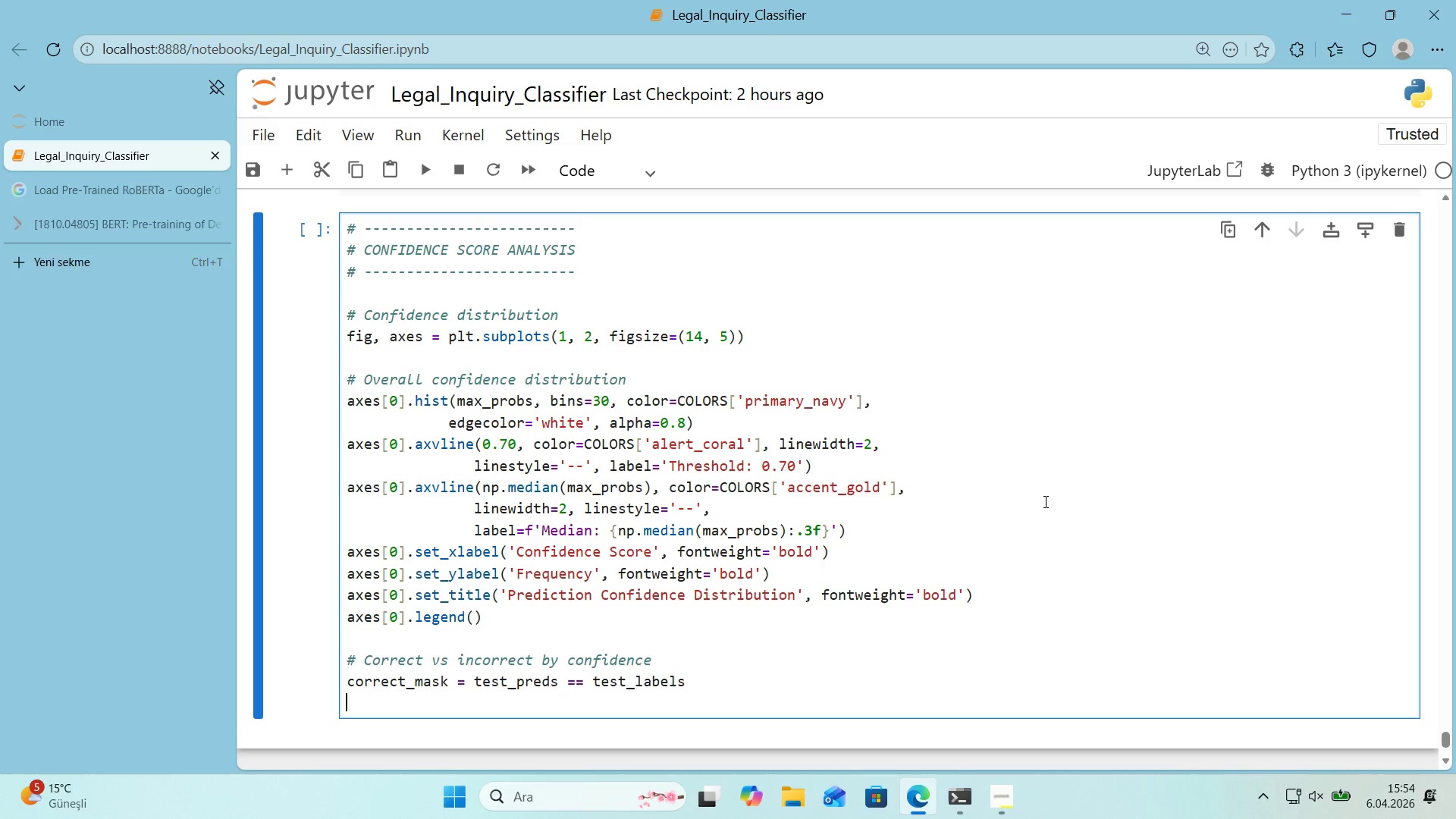 
wait(5.06)
 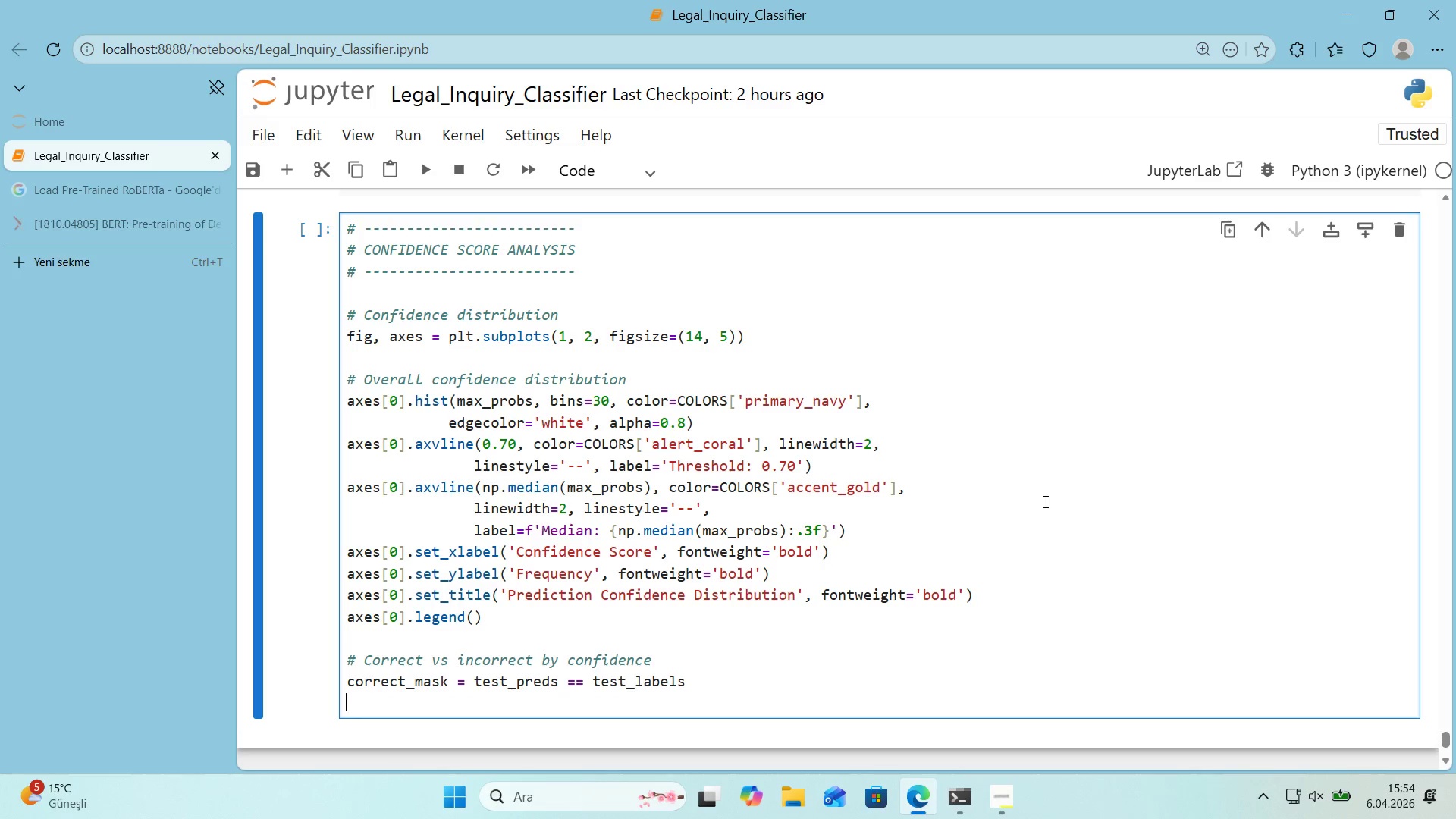 
type(axes)
 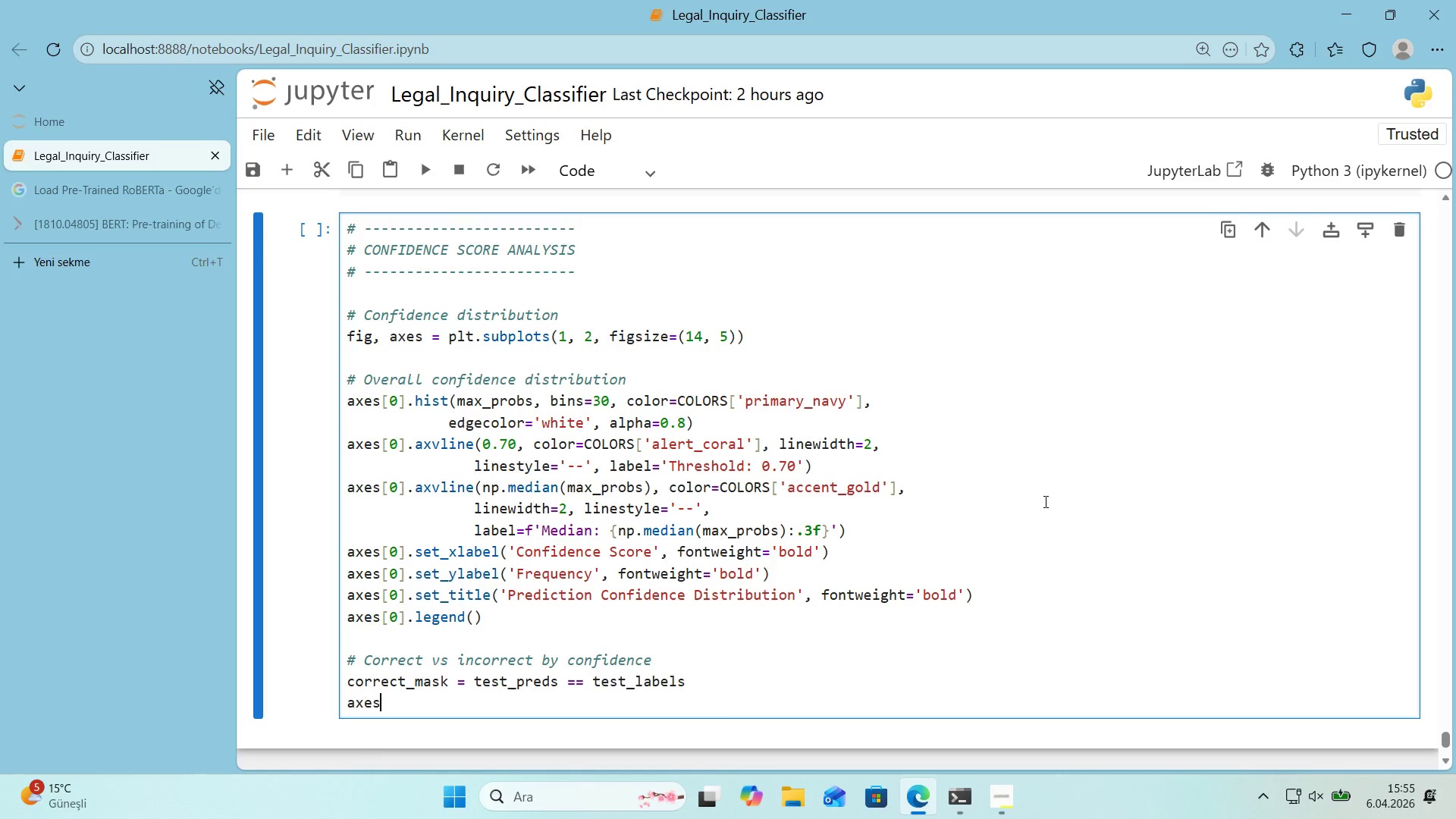 
key(Alt+Control+8)
 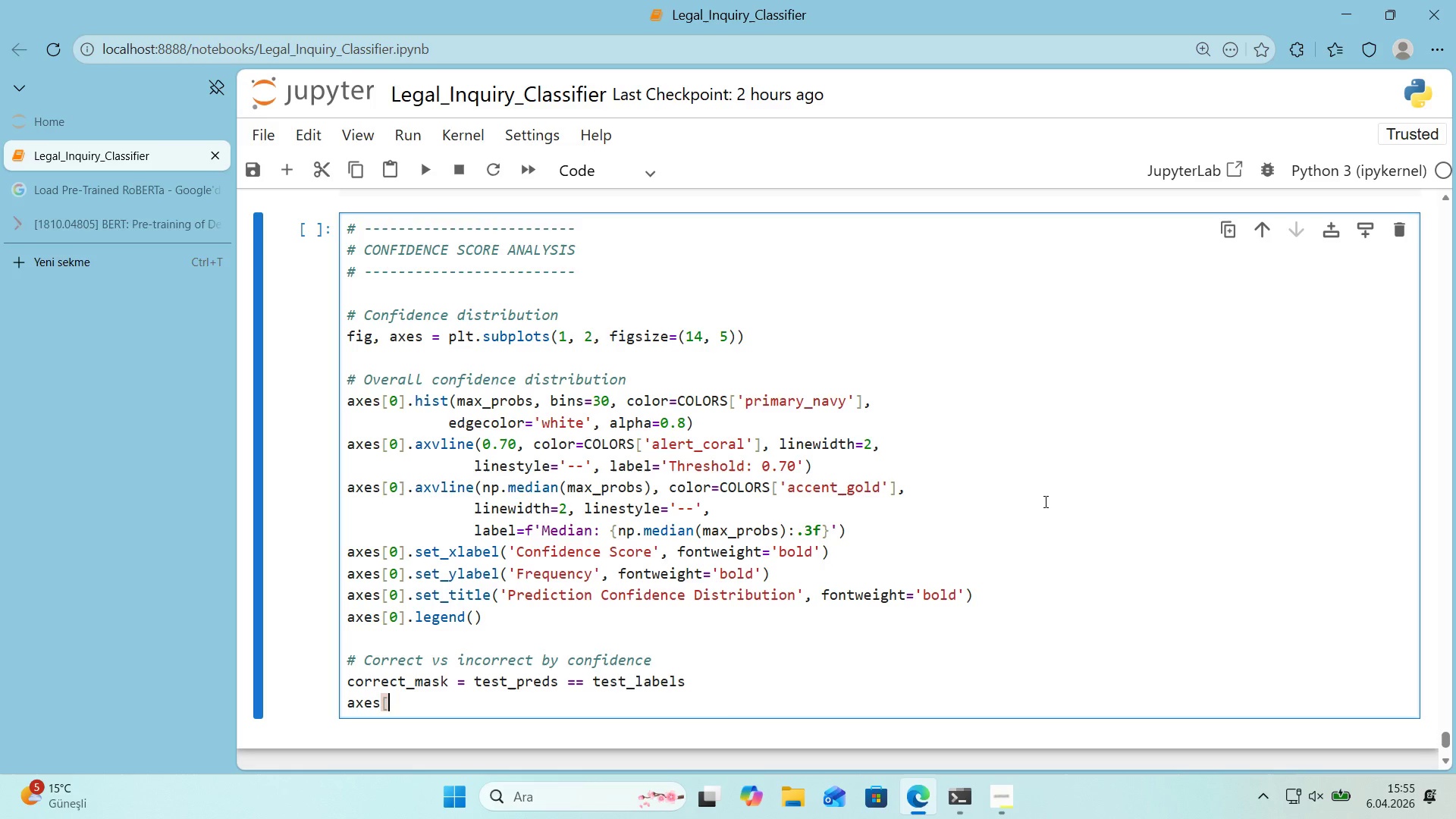 
key(Alt+Control+9)
 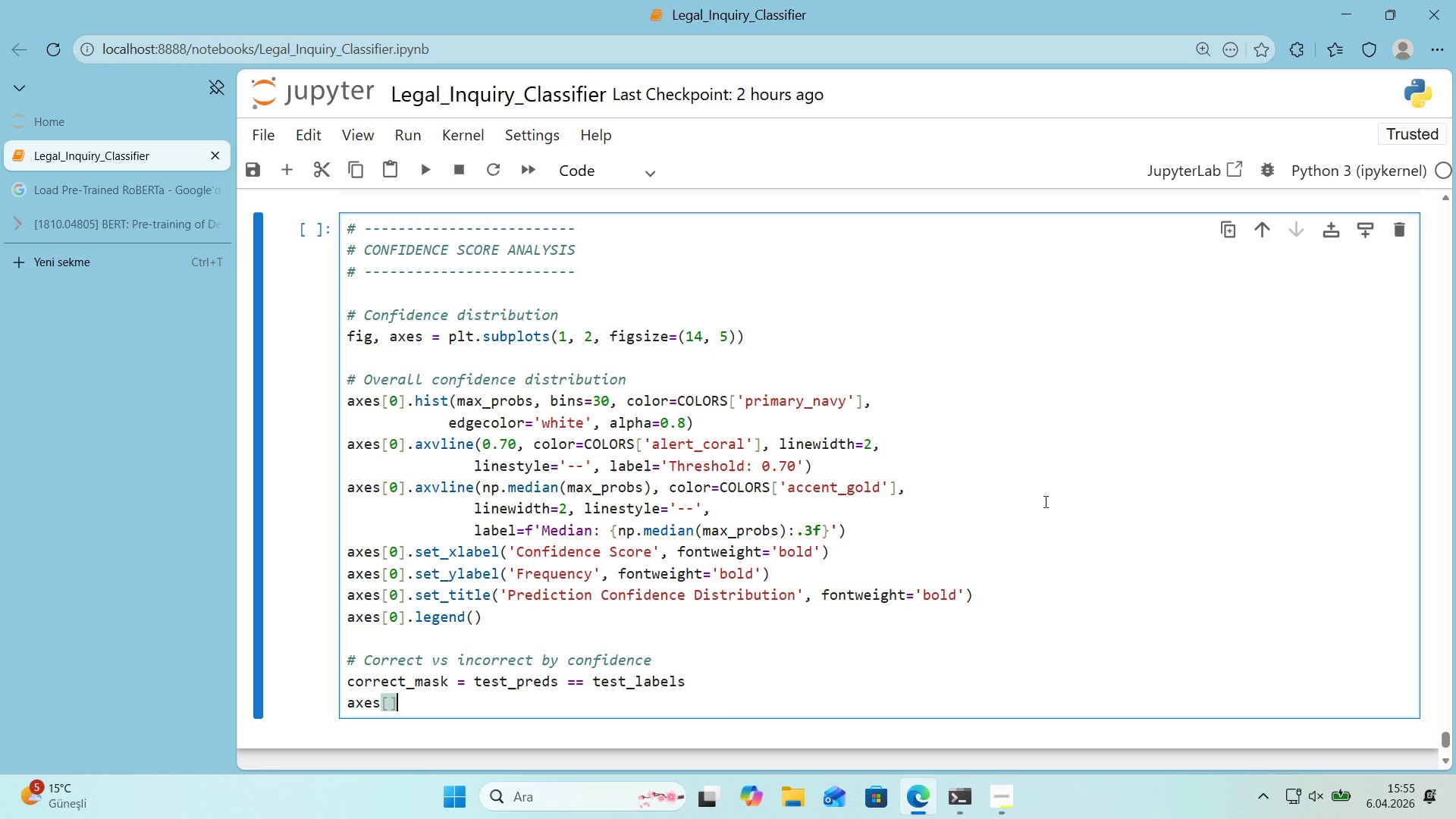 
key(ArrowLeft)
 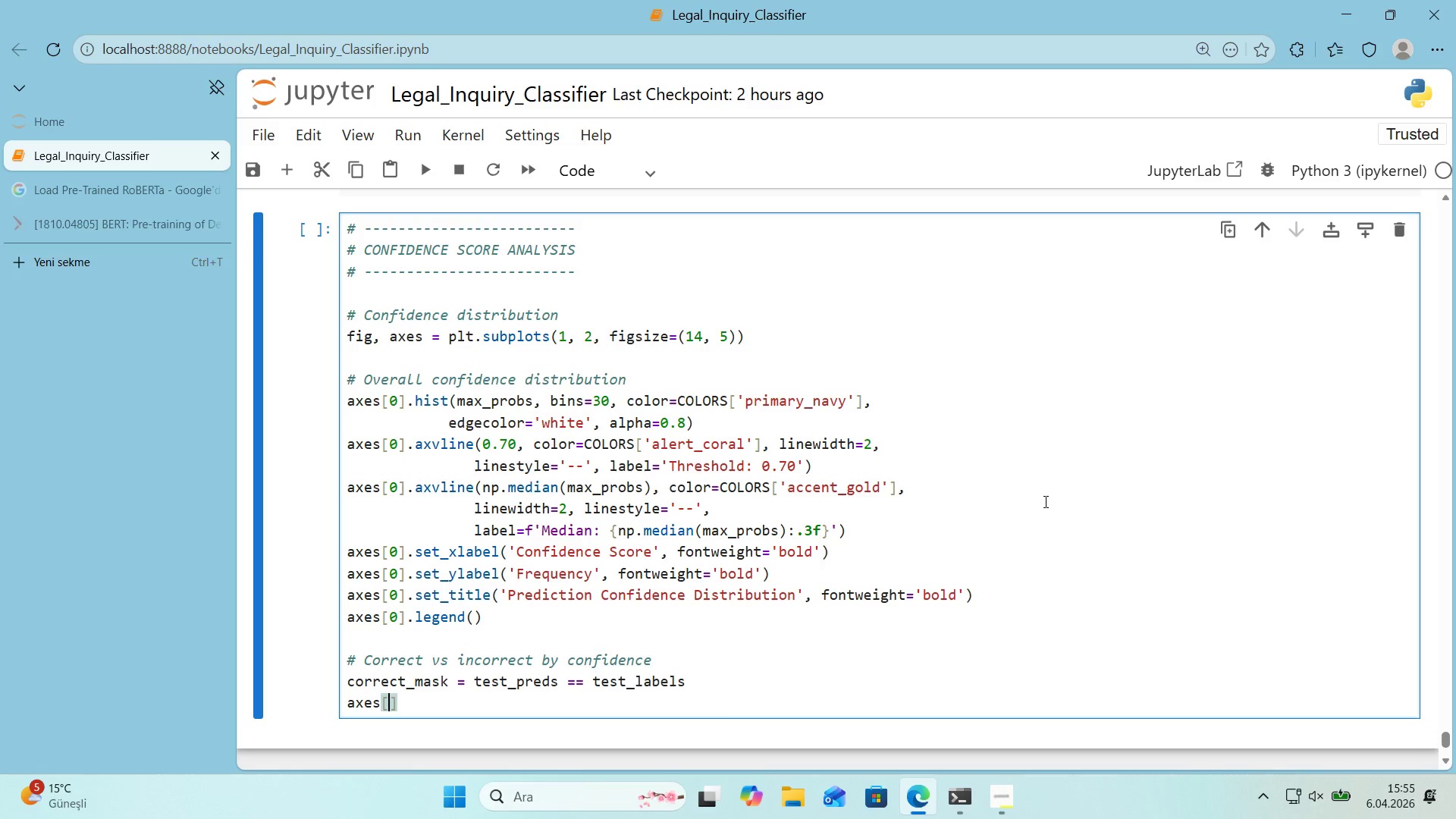 
key(1)
 